 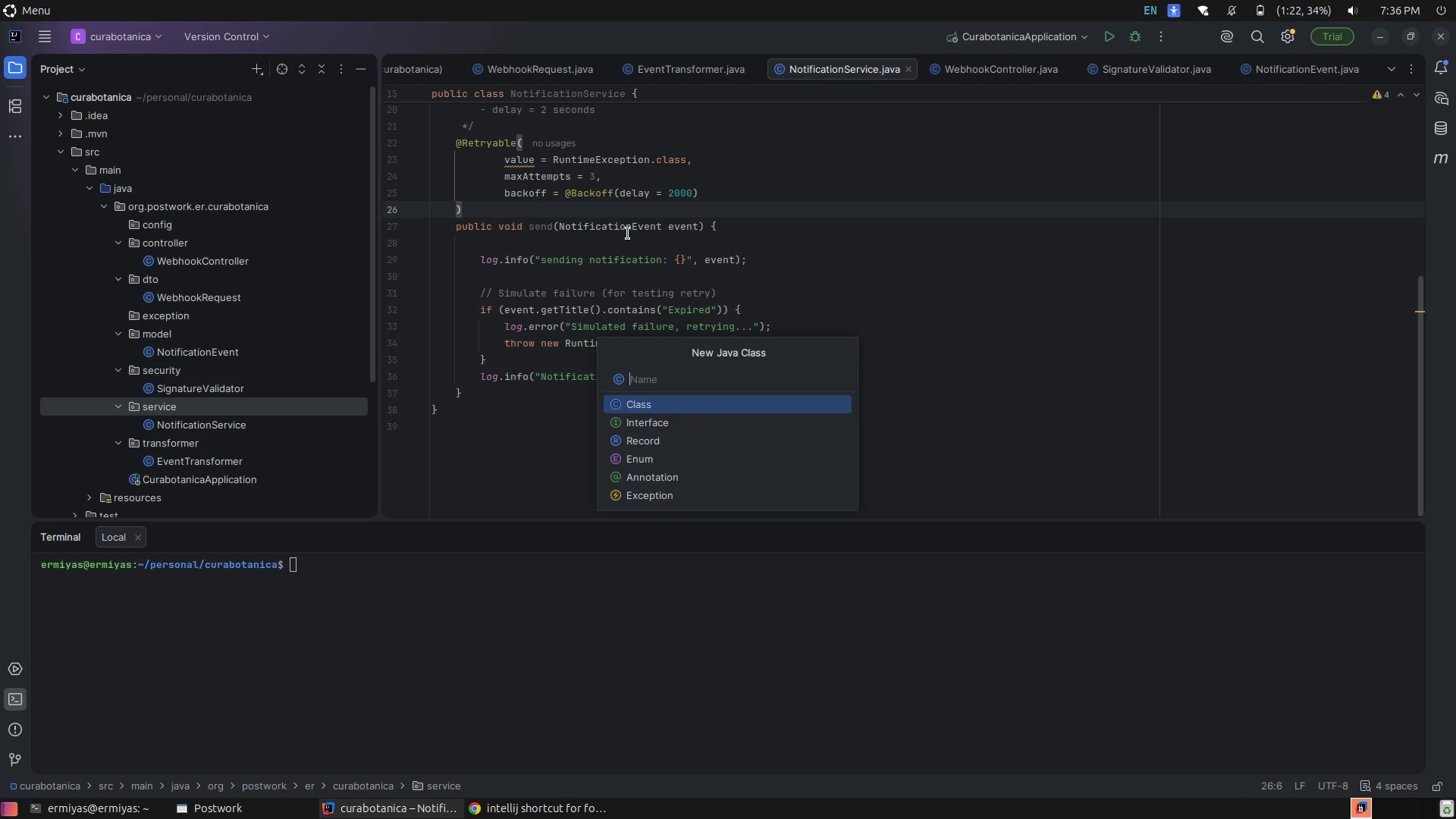 
type(WebH)
key(Backspace)
type(hooke)
key(Backspace)
type(Service)
 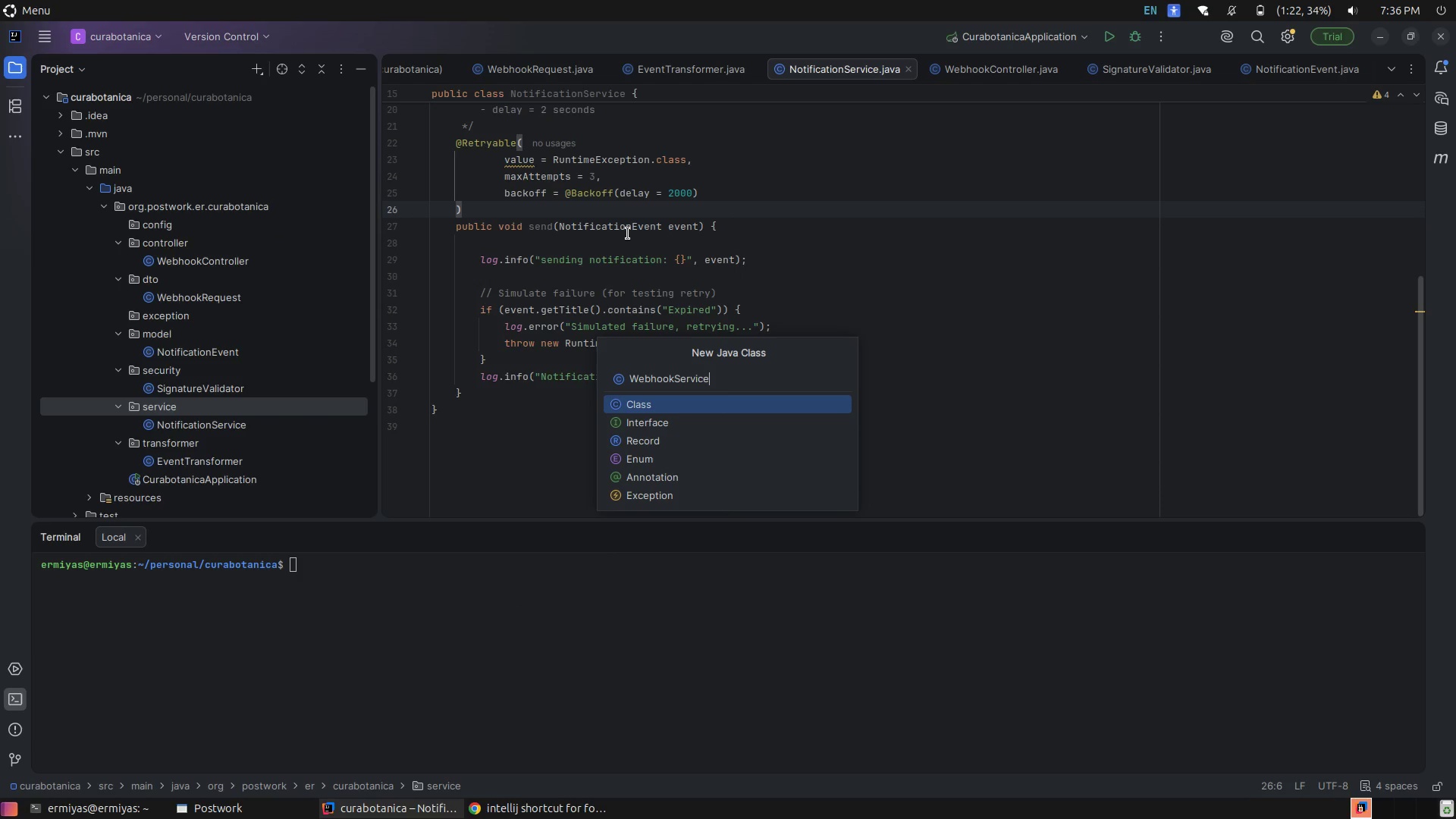 
wait(8.69)
 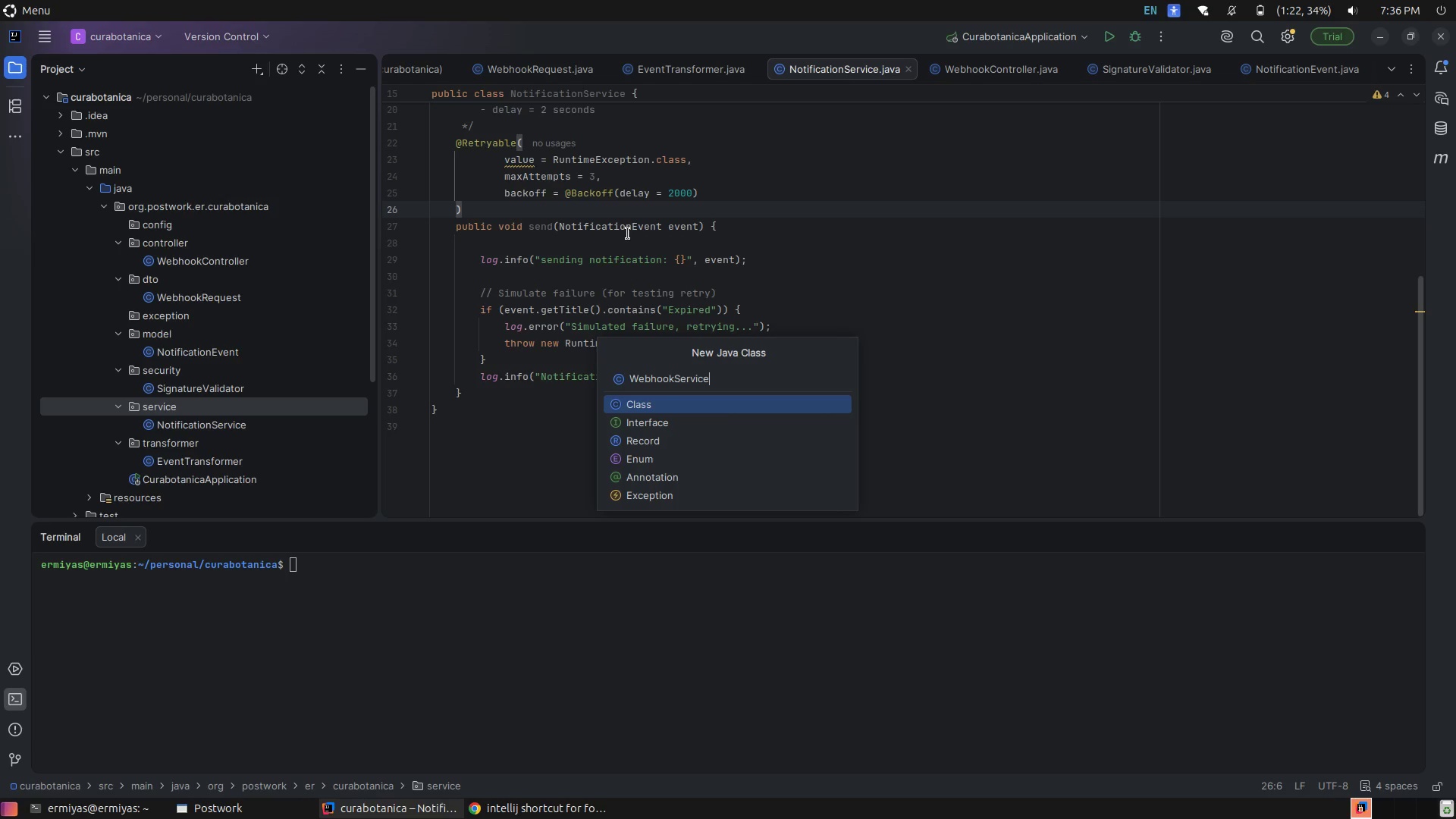 
key(Enter)
 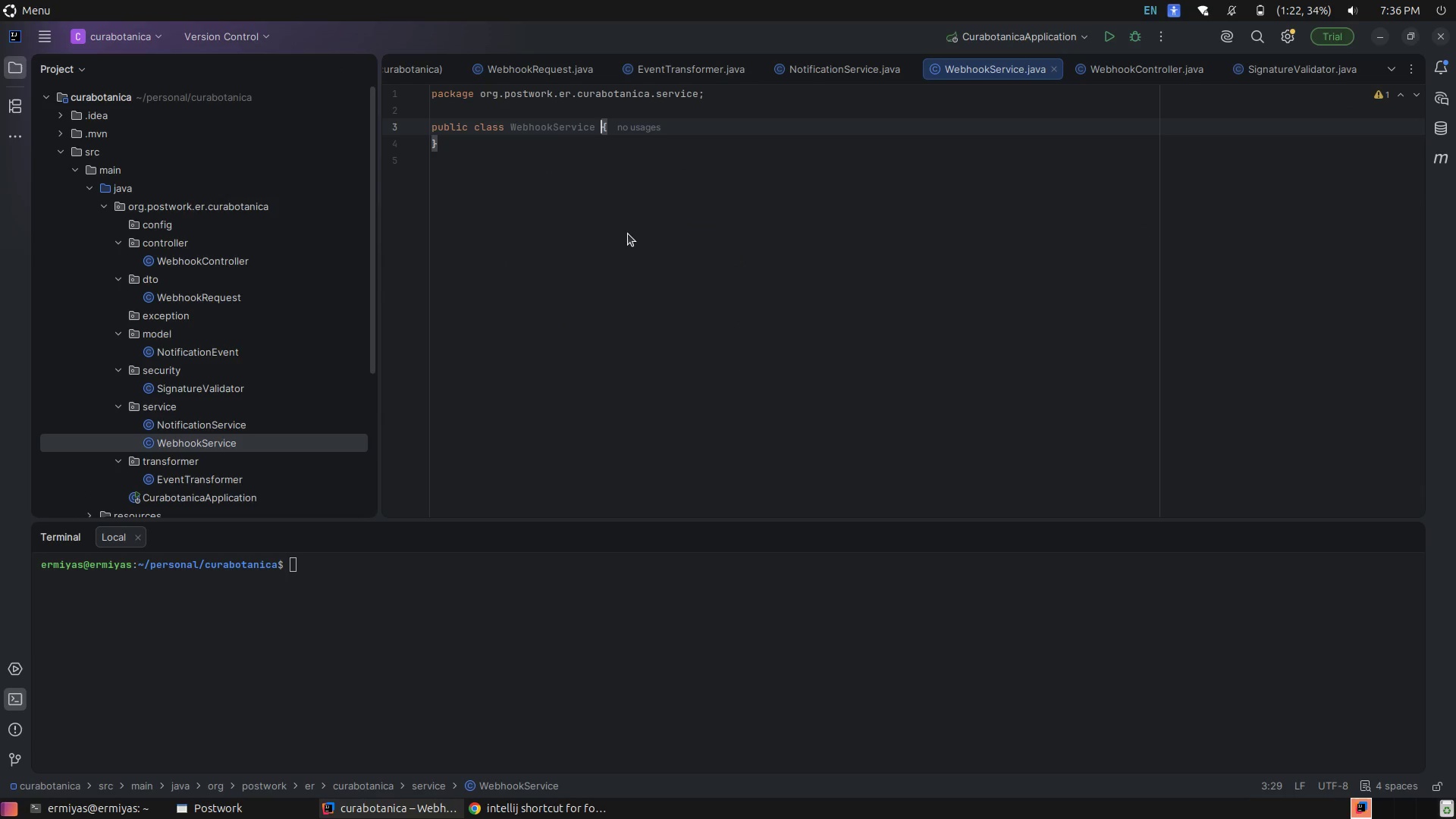 
key(ArrowUp)
 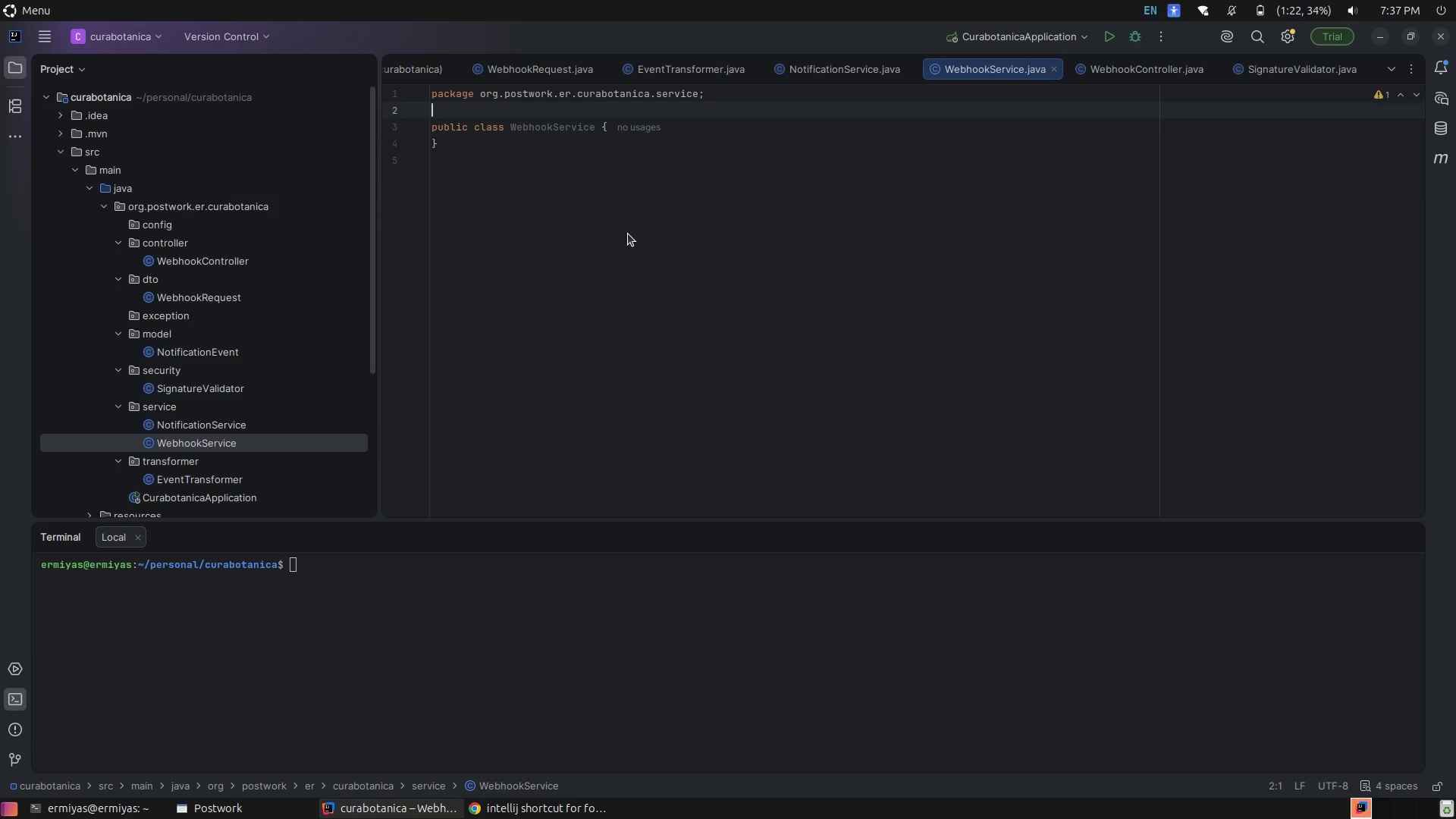 
key(Enter)
 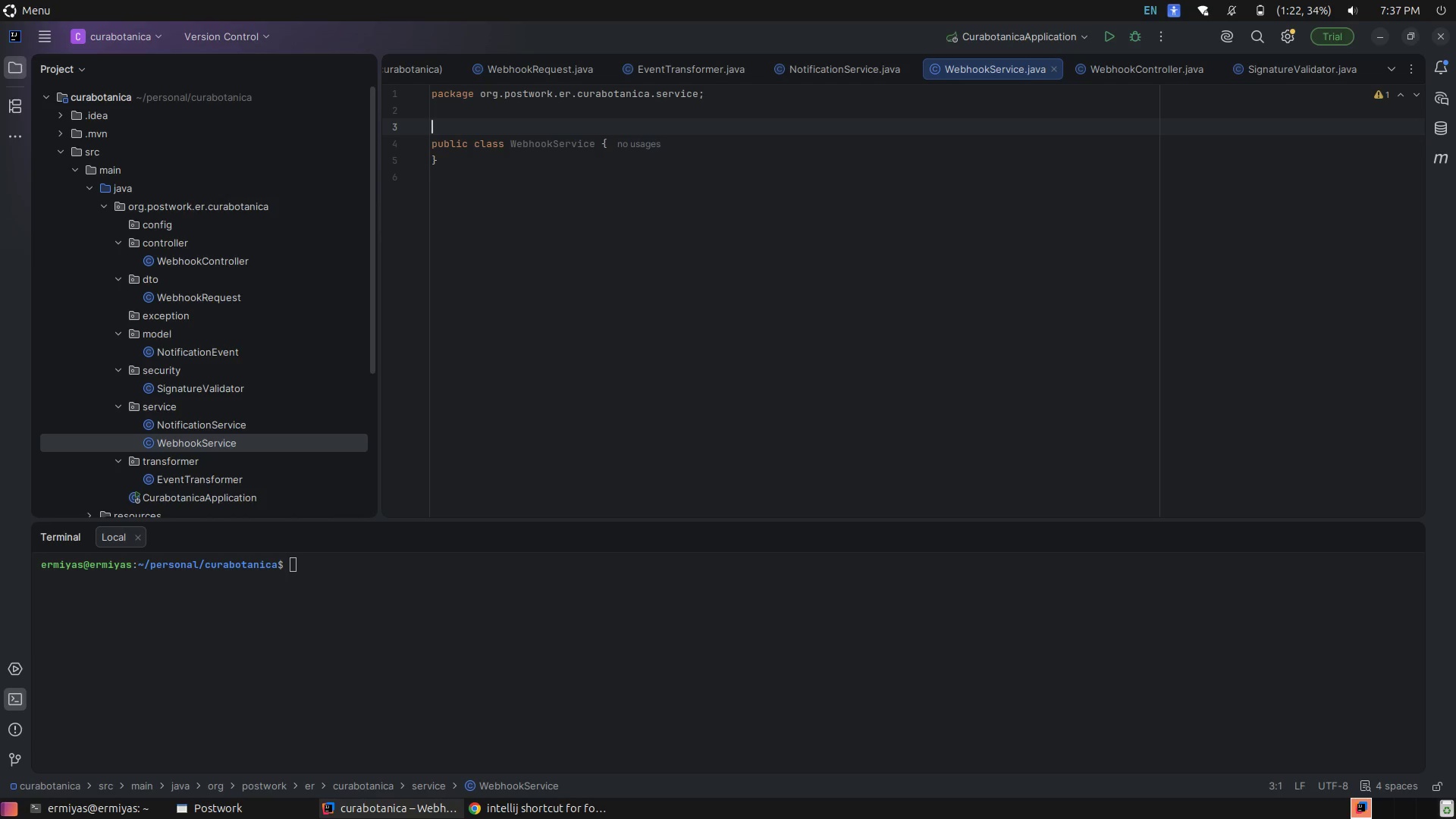 
wait(8.94)
 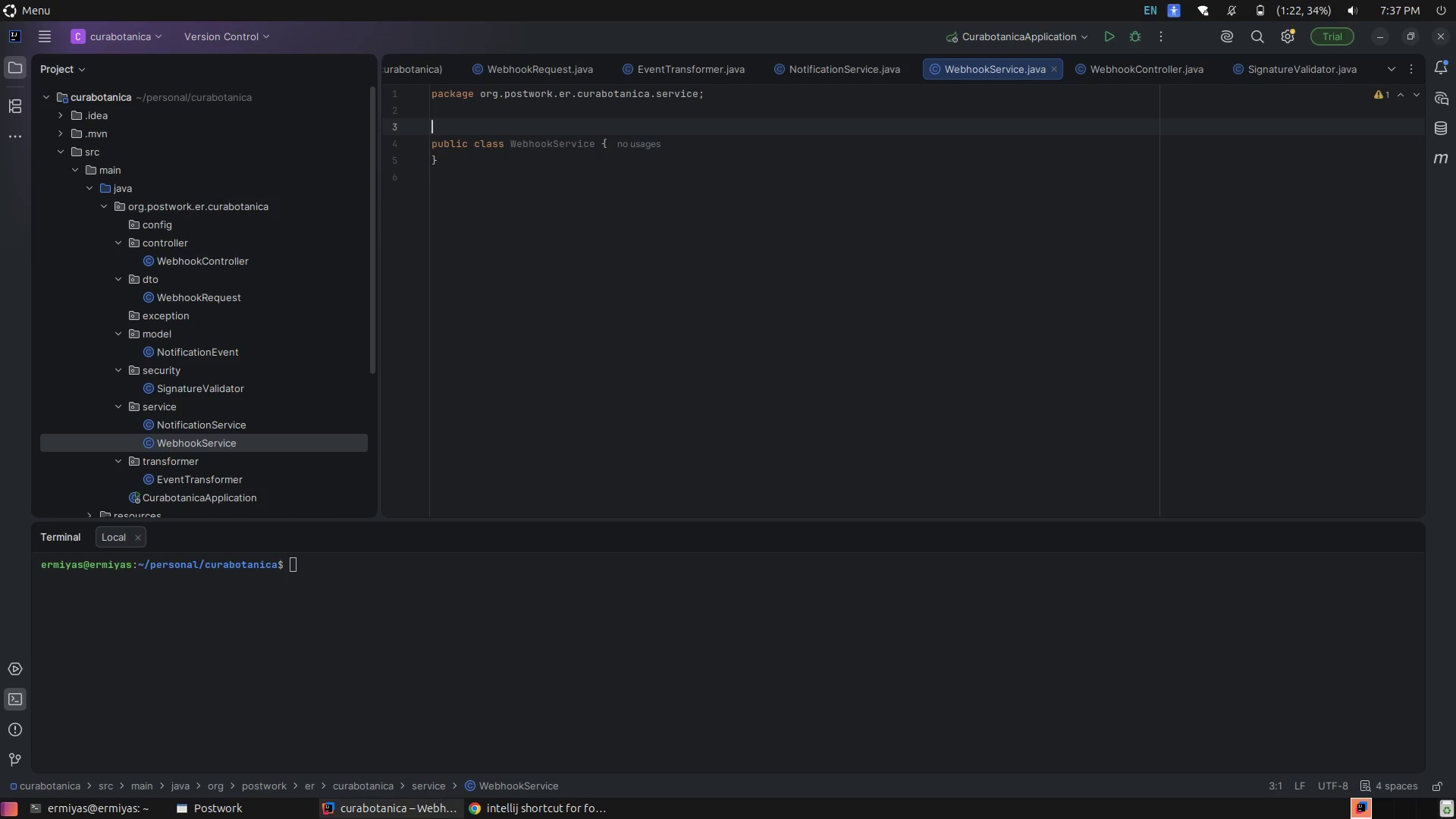 
type(A)
key(Backspace)
type(@Servo)
key(Tab)
key(Backspace)
key(Backspace)
key(Backspace)
type(i)
key(Tab)
 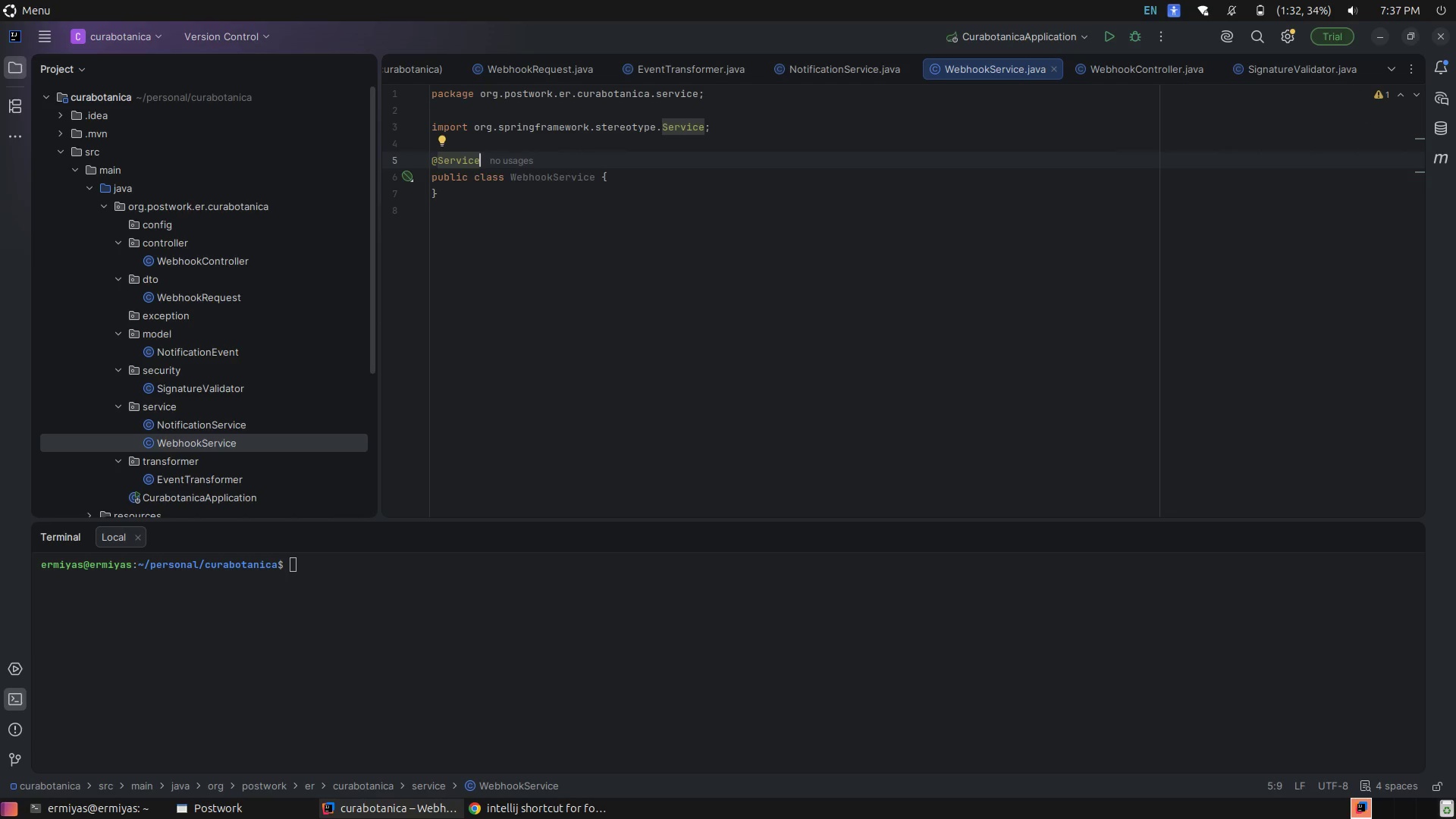 
key(ArrowUp)
 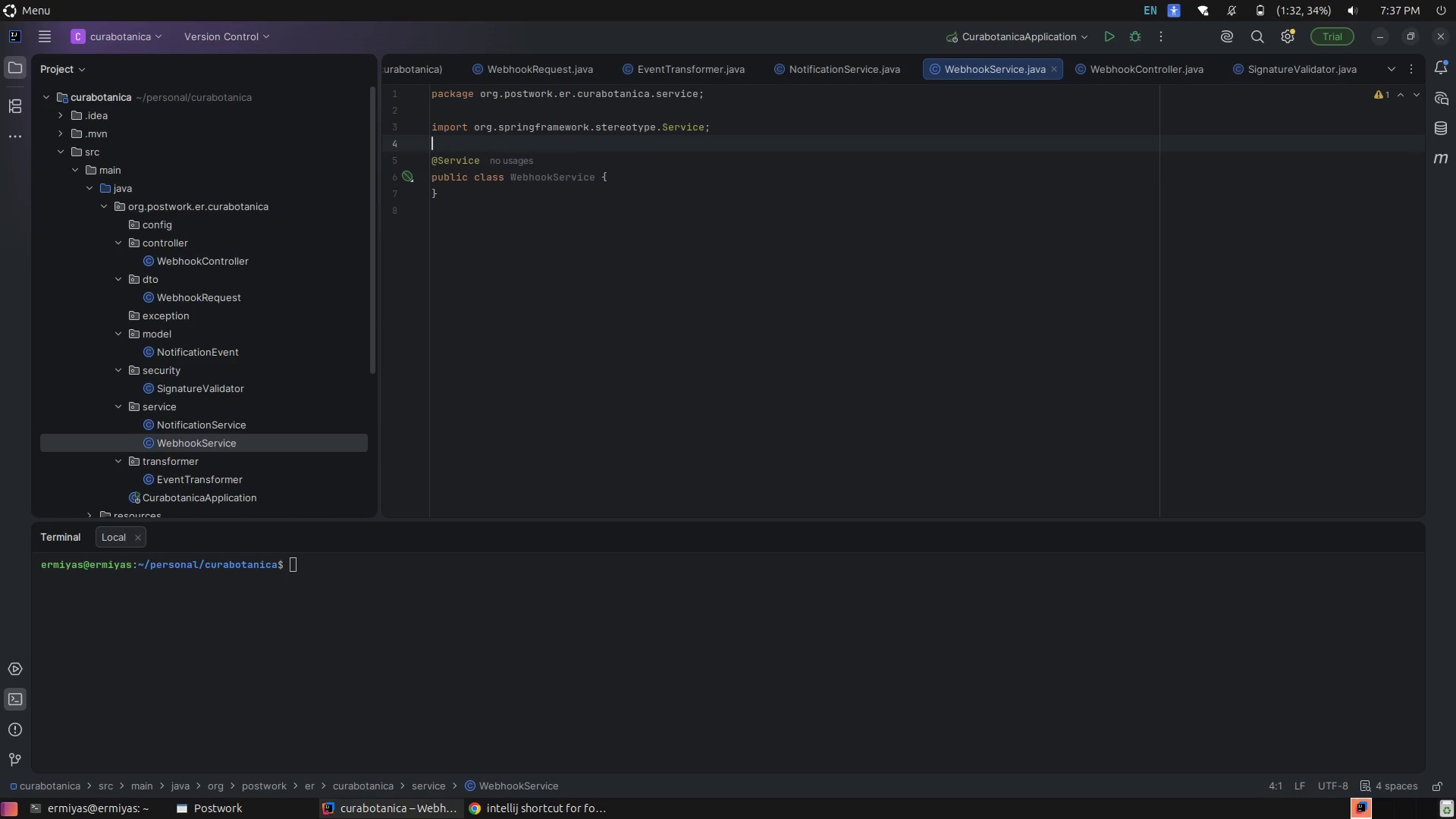 
key(ArrowDown)
 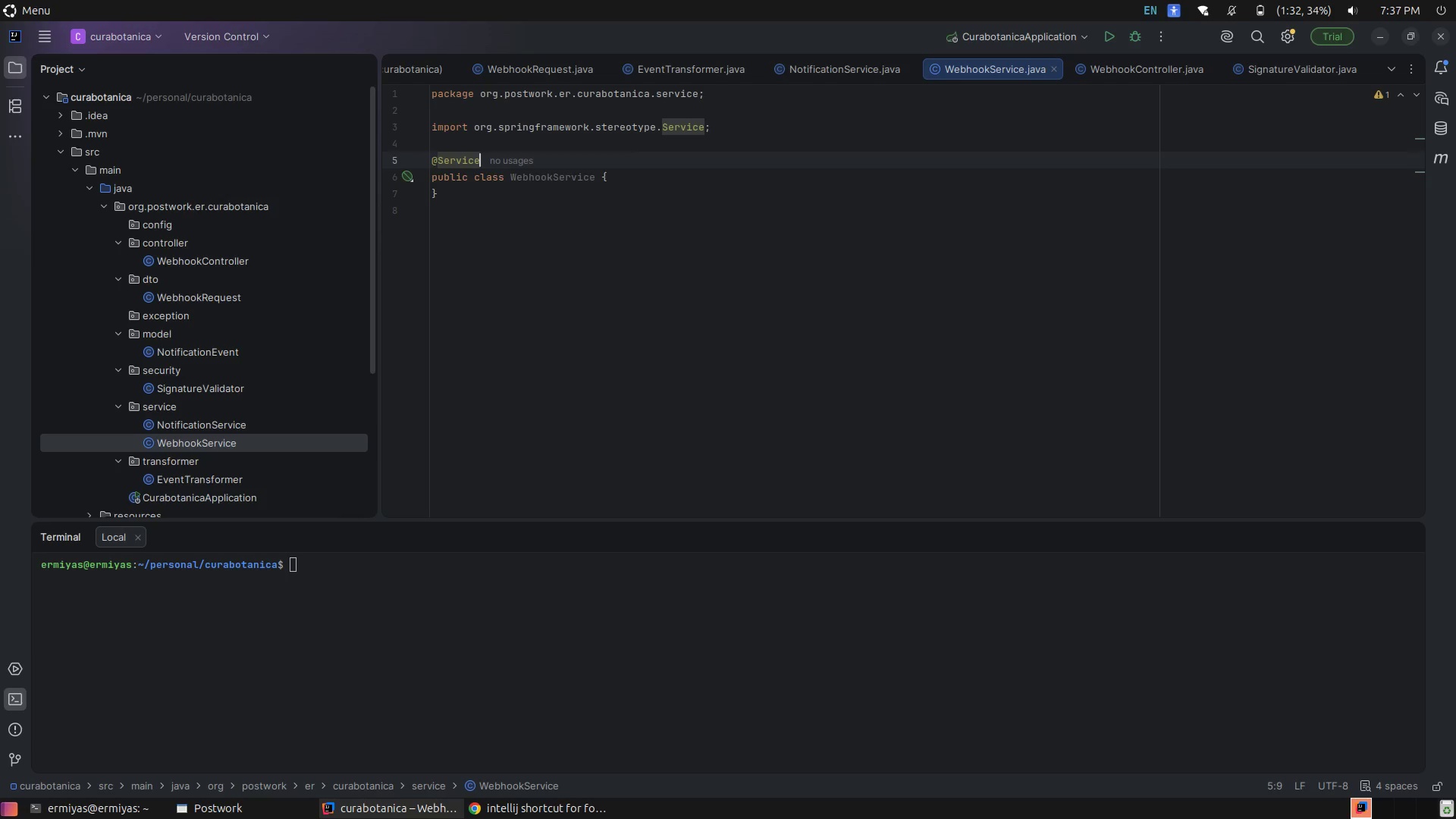 
key(Enter)
 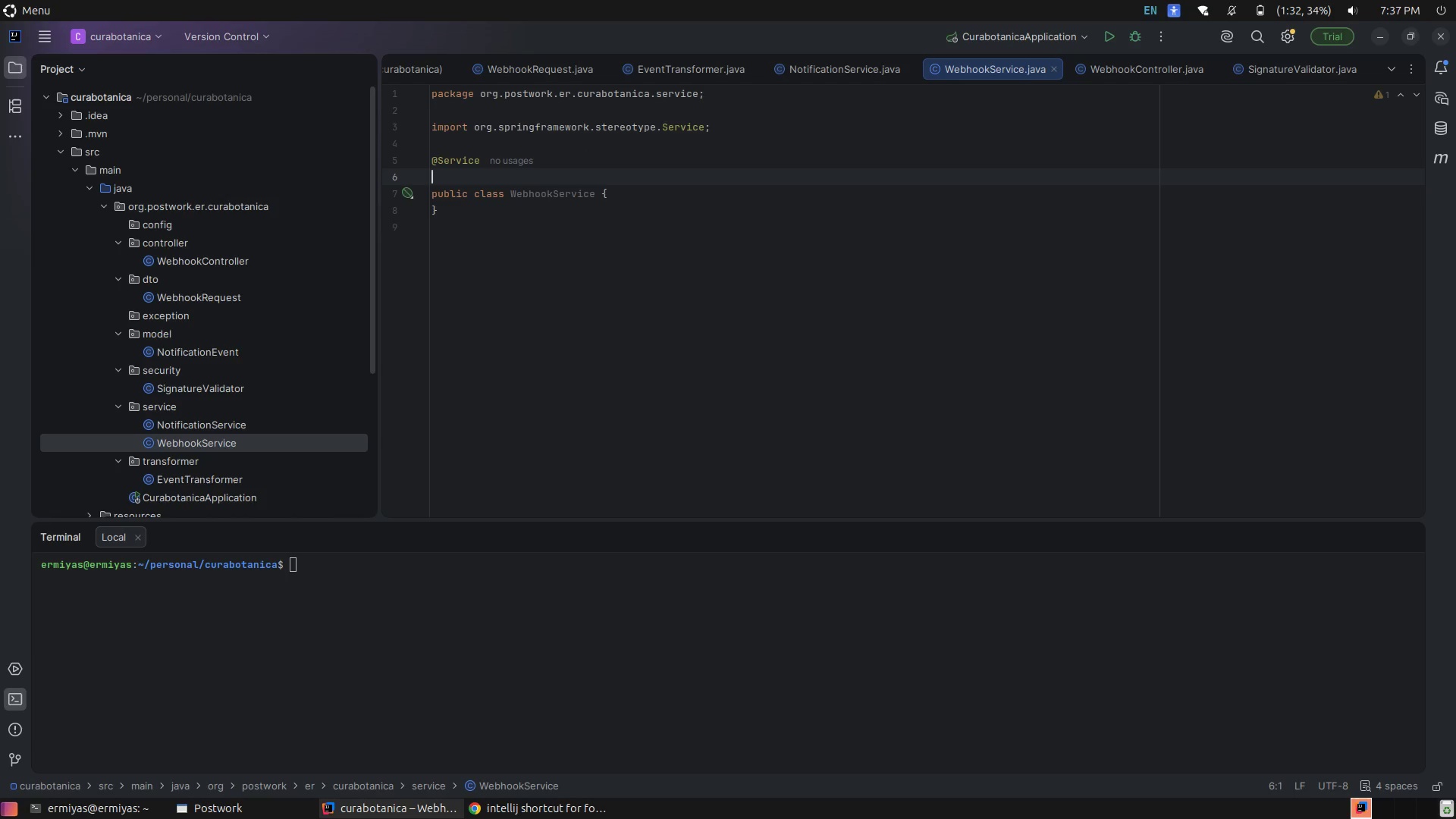 
type(@Require)
key(Tab)
 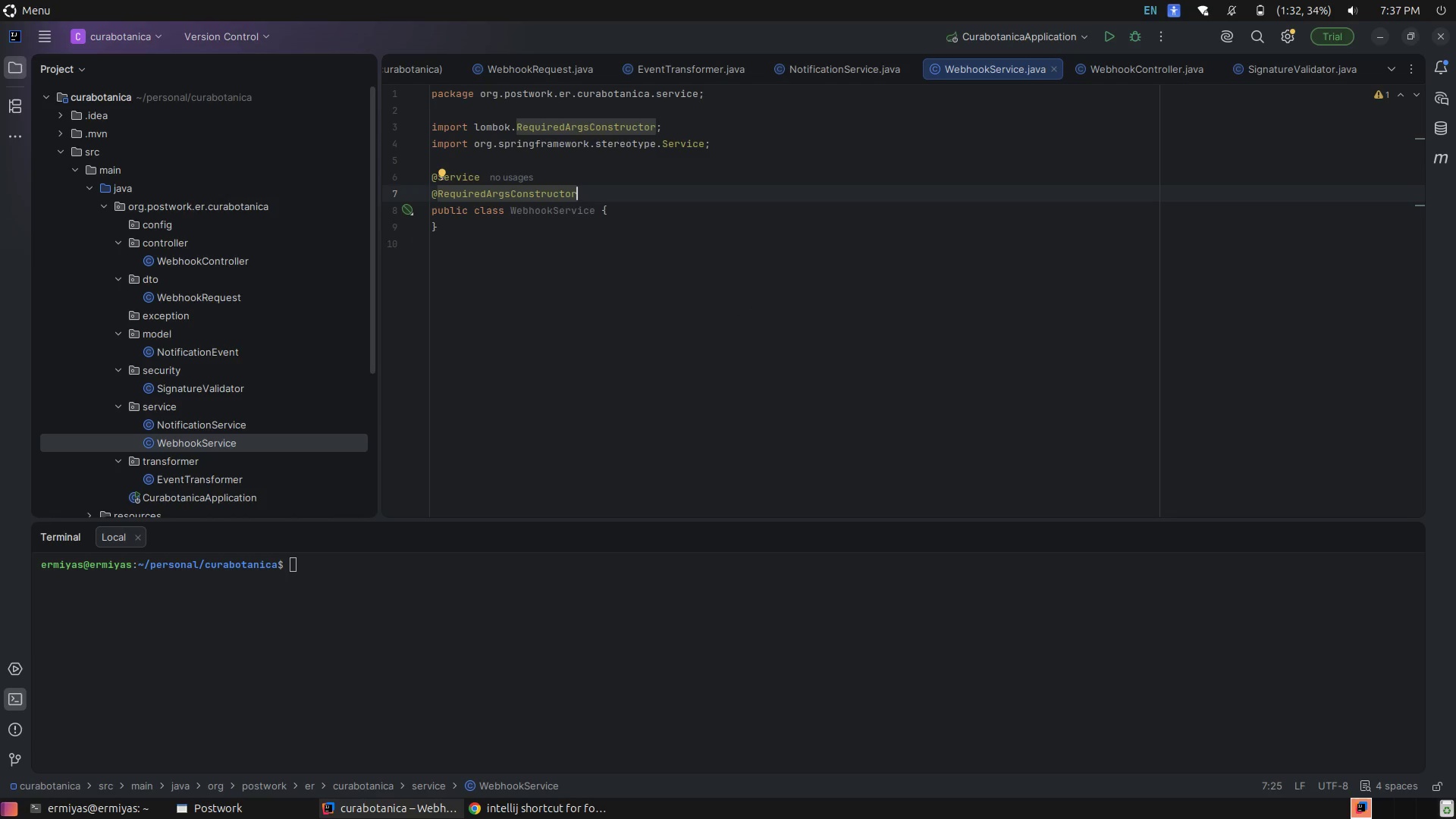 
key(ArrowUp)
 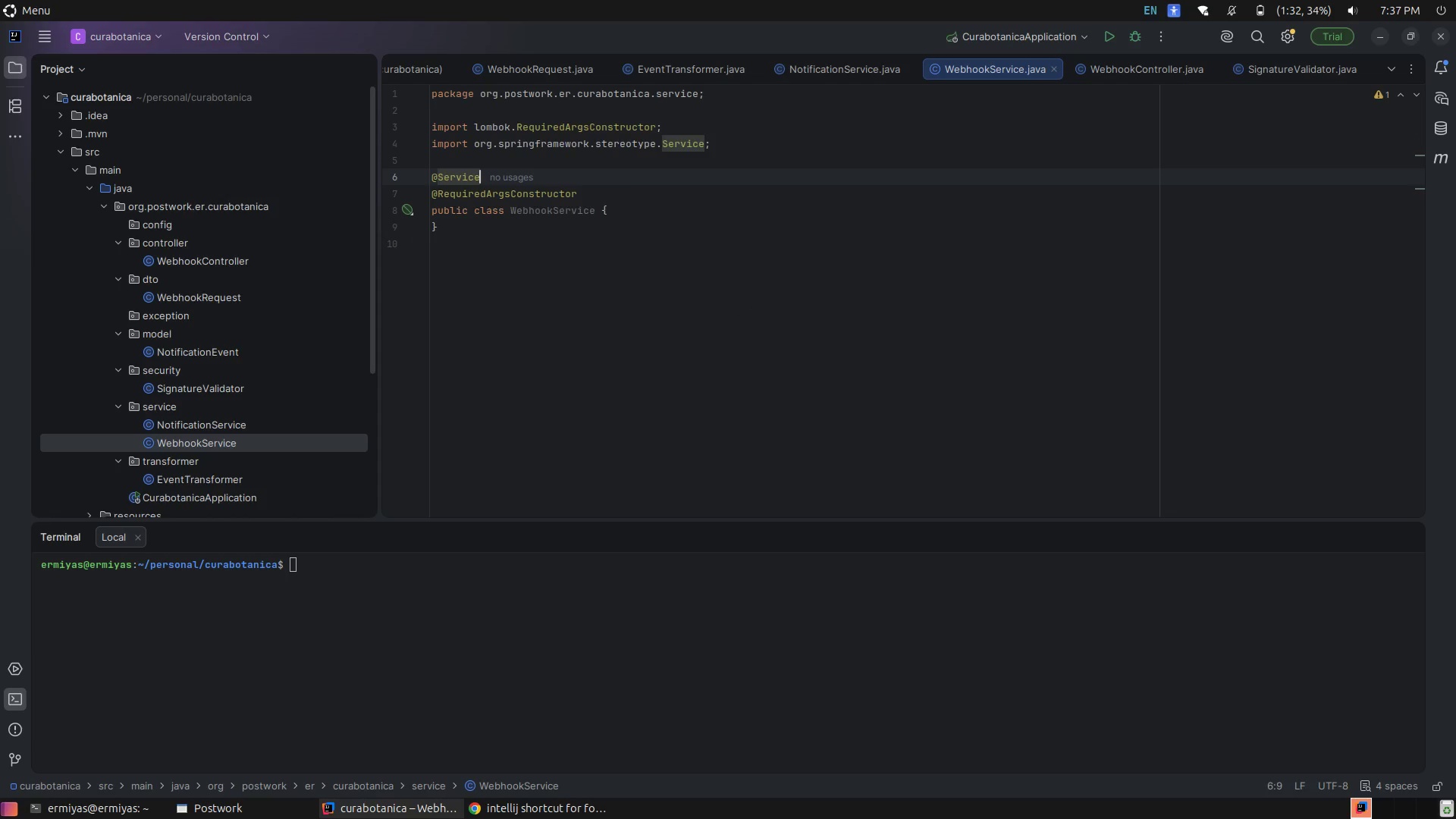 
key(ArrowUp)
 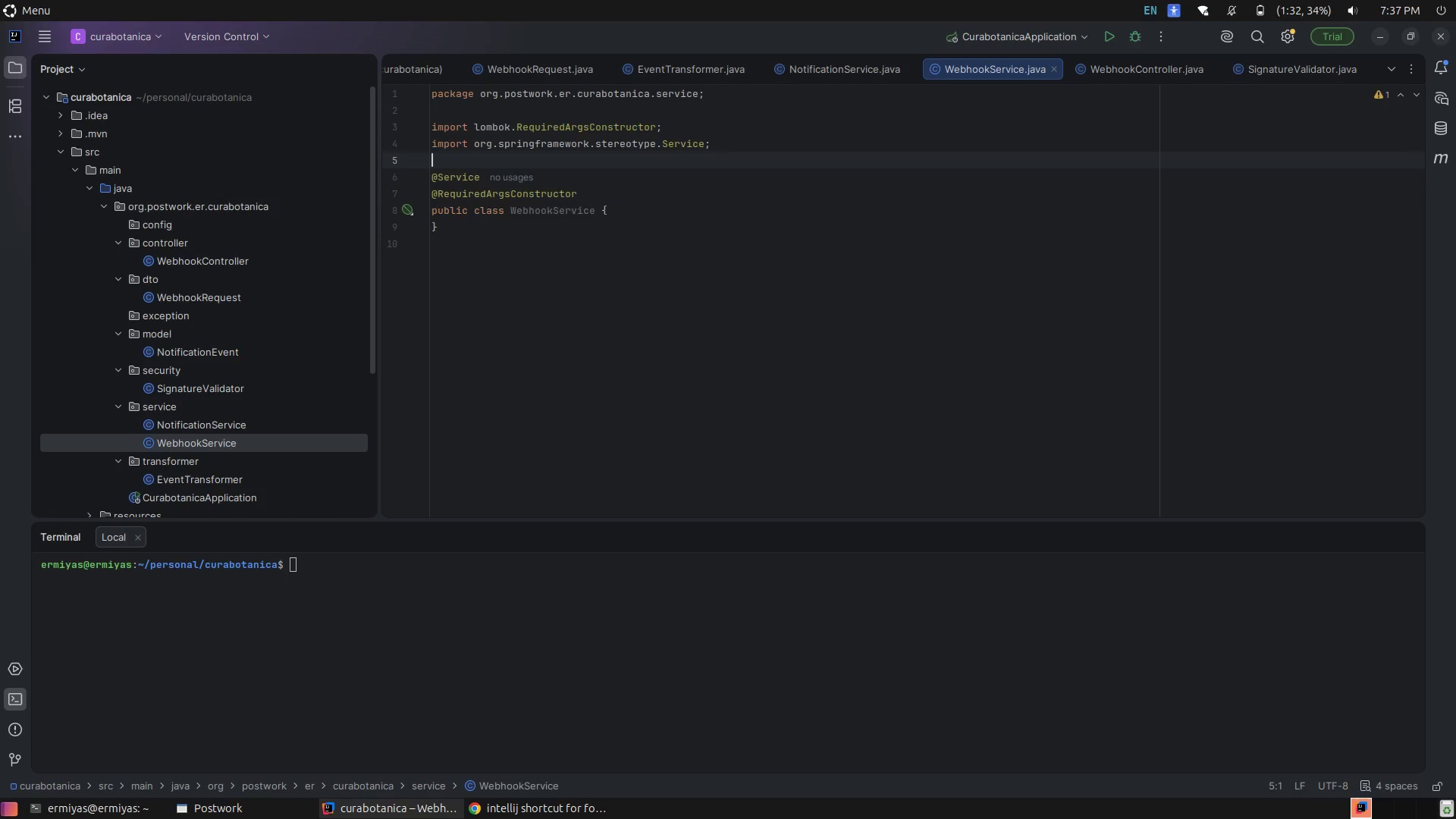 
key(Enter)
 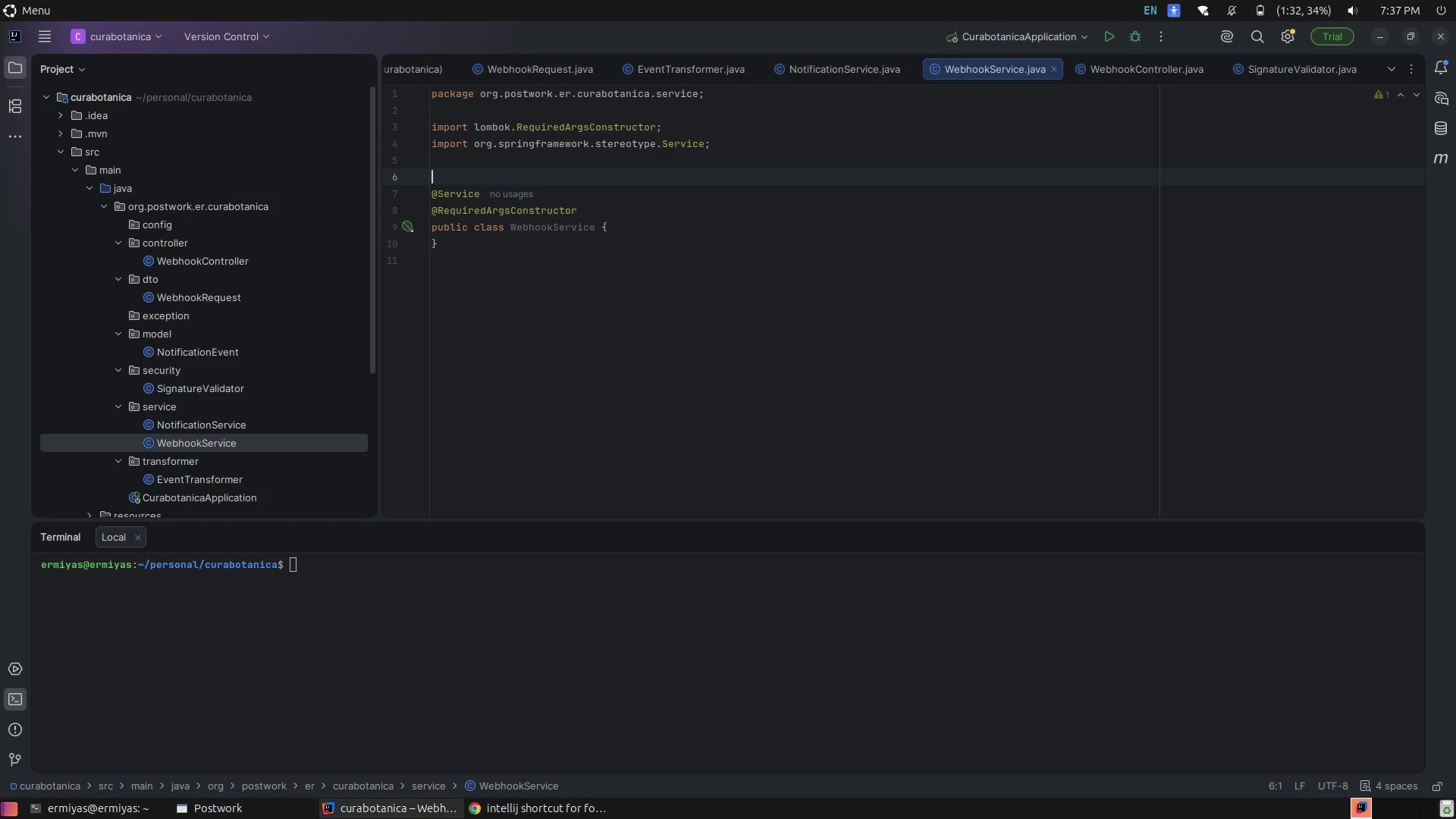 
type(@Sl)
key(Tab)
 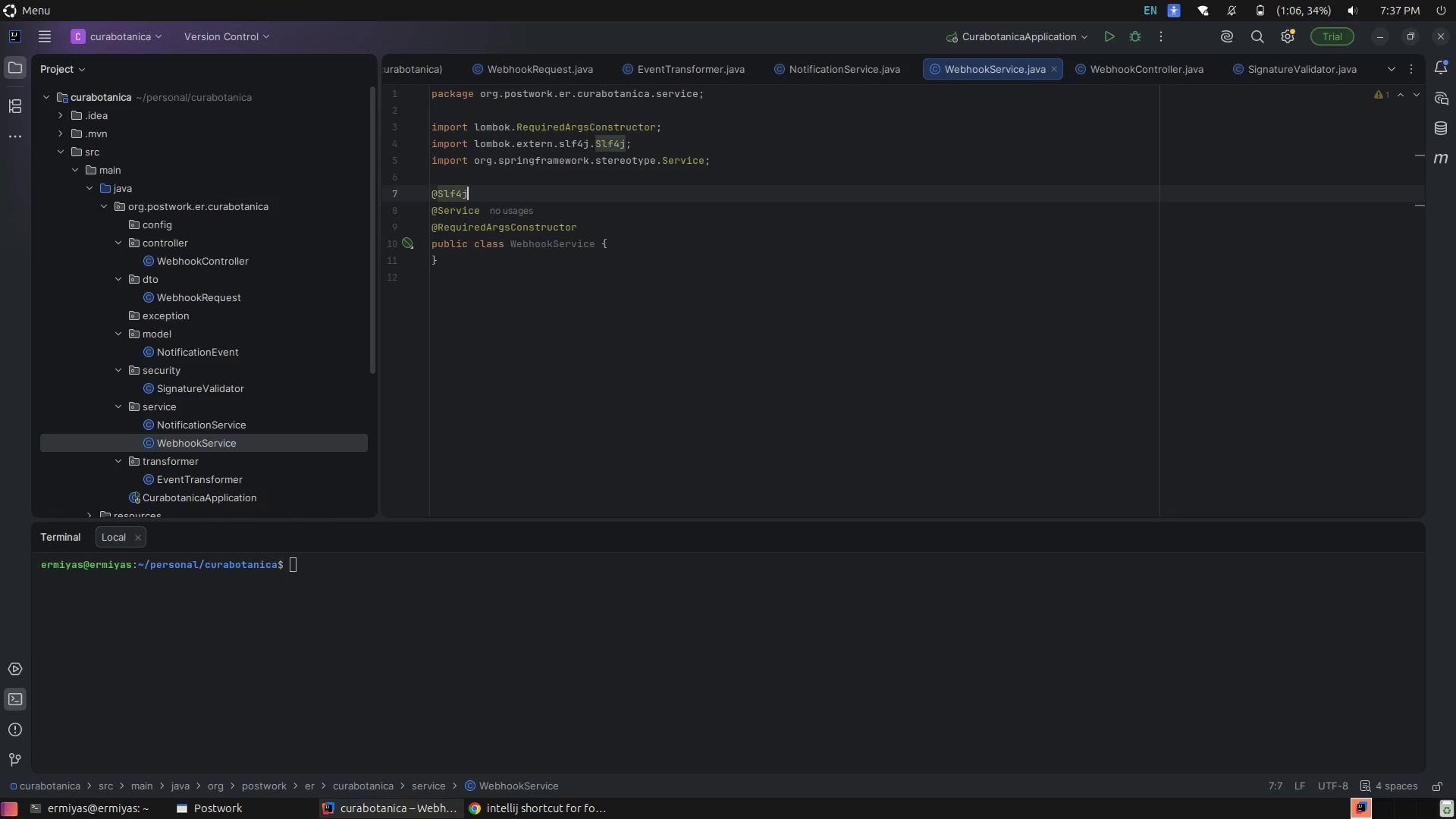 
key(ArrowUp)
 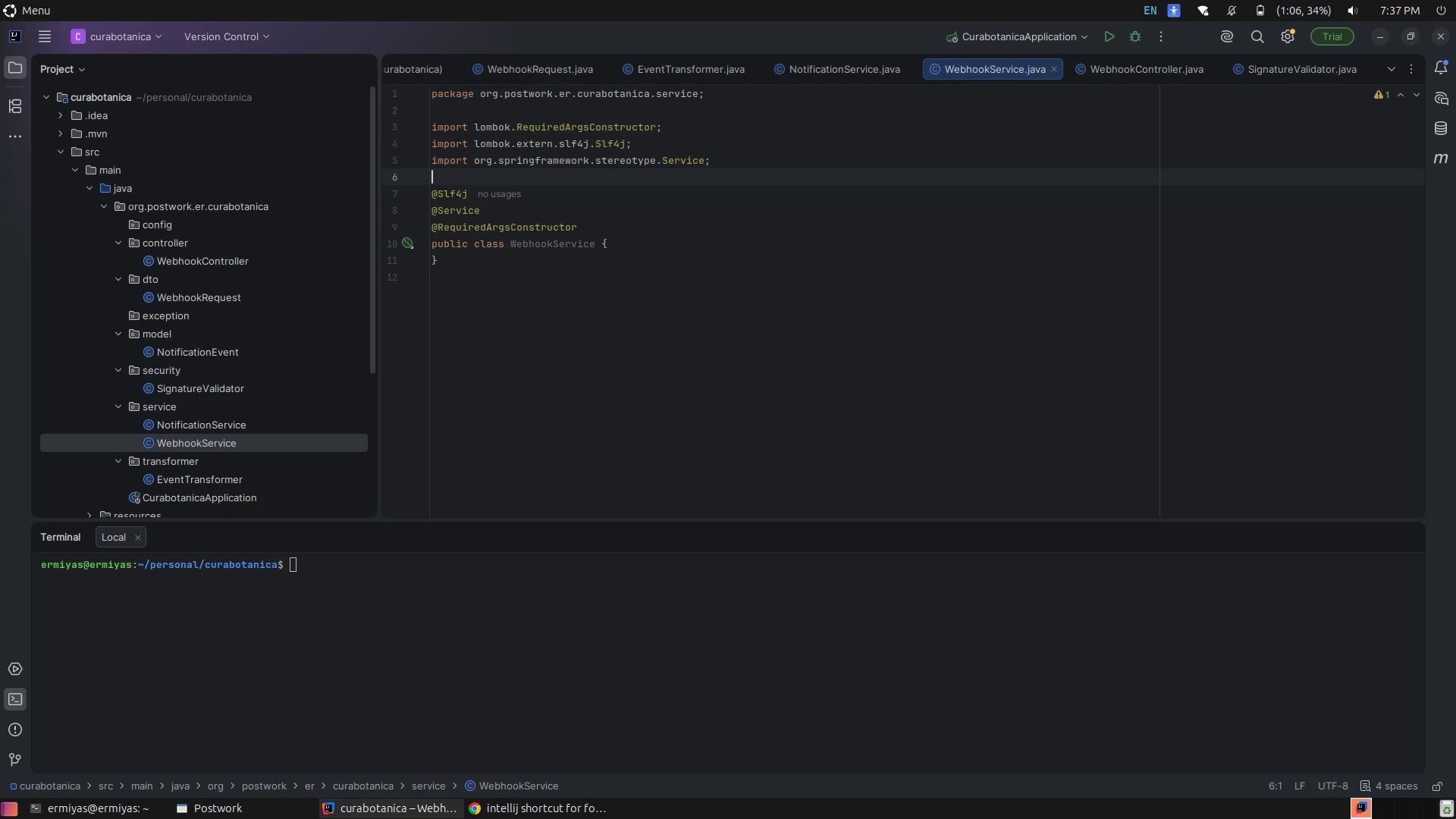 
key(ArrowDown)
 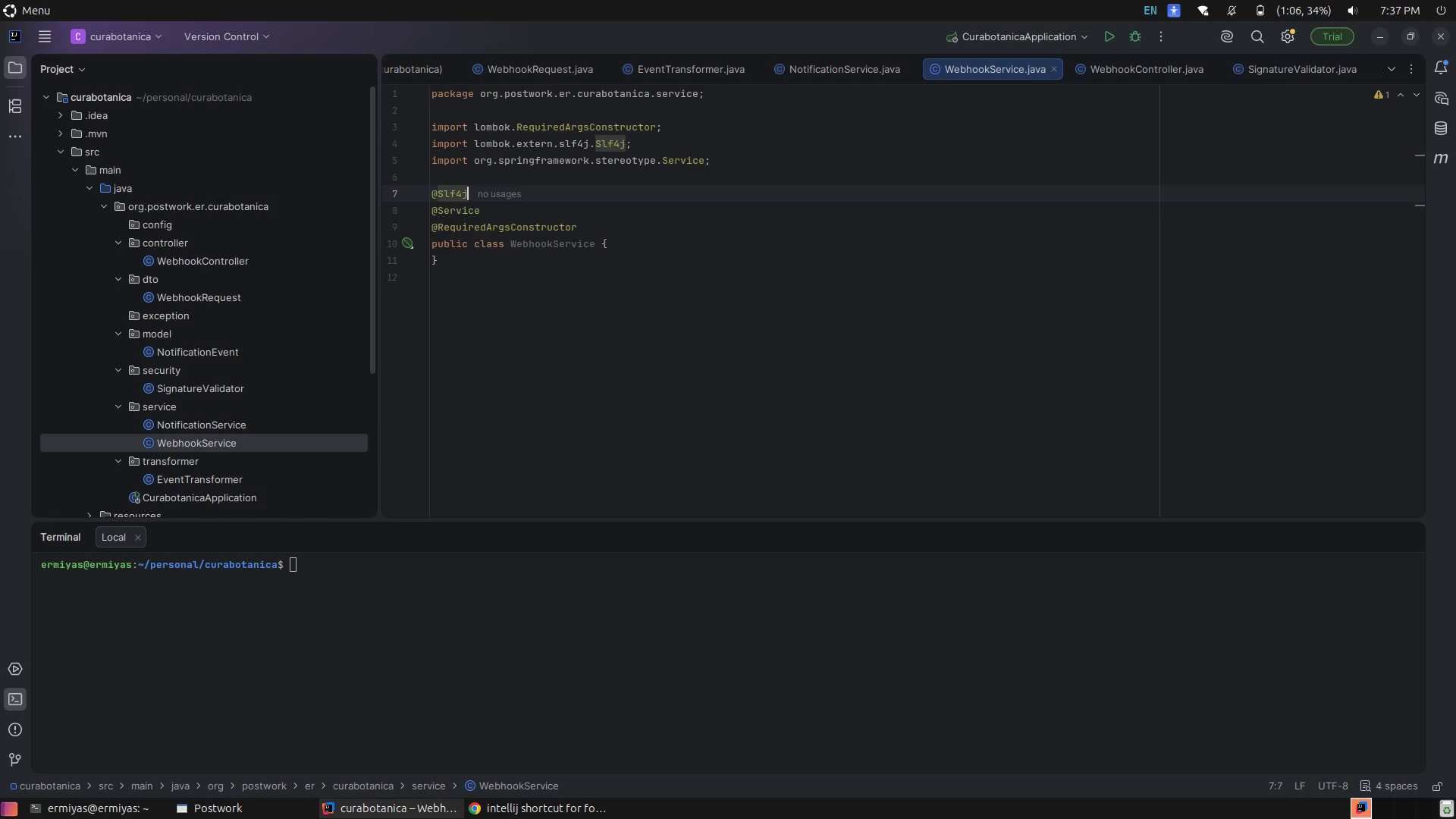 
key(ArrowDown)
 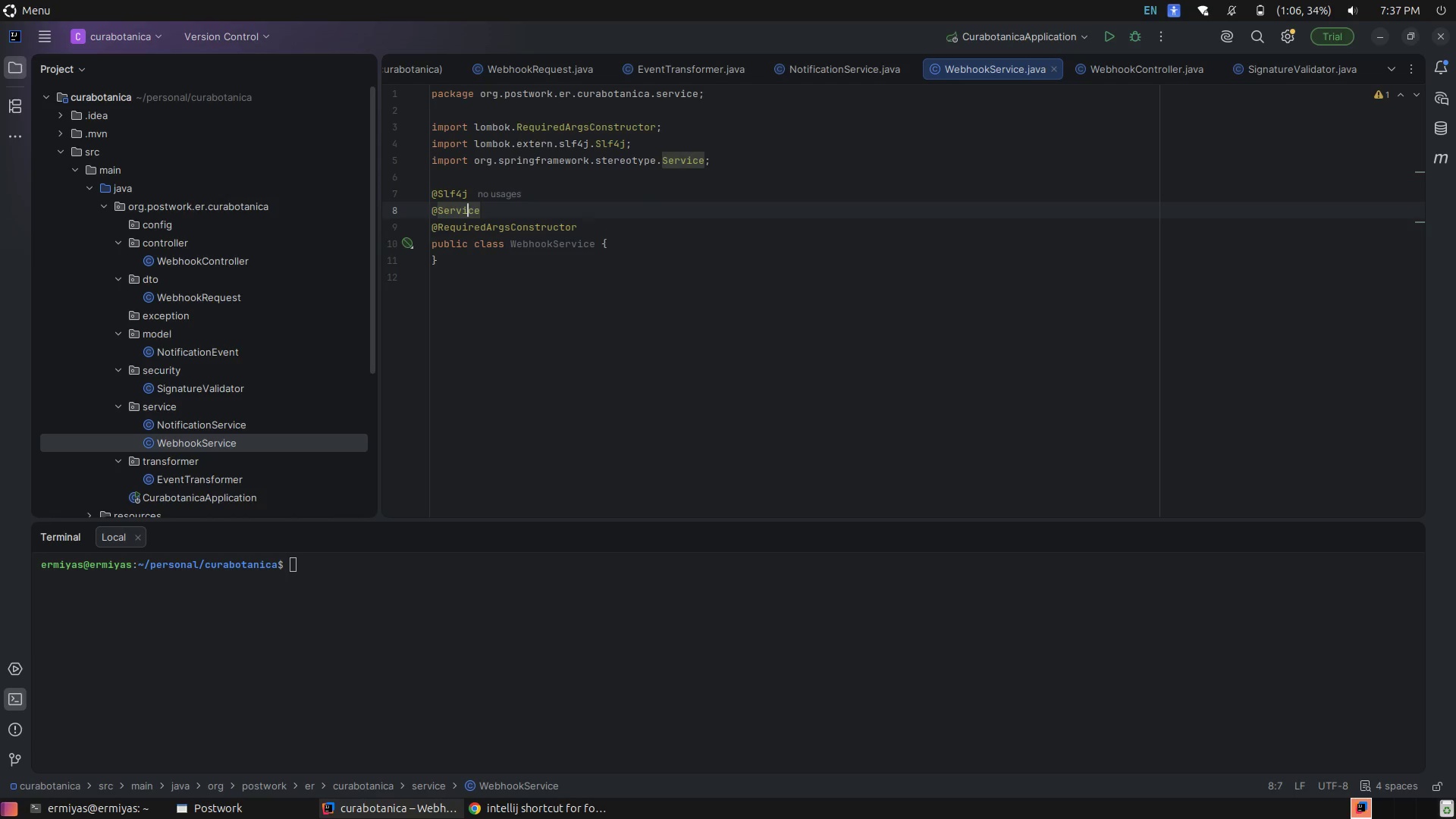 
key(ArrowDown)
 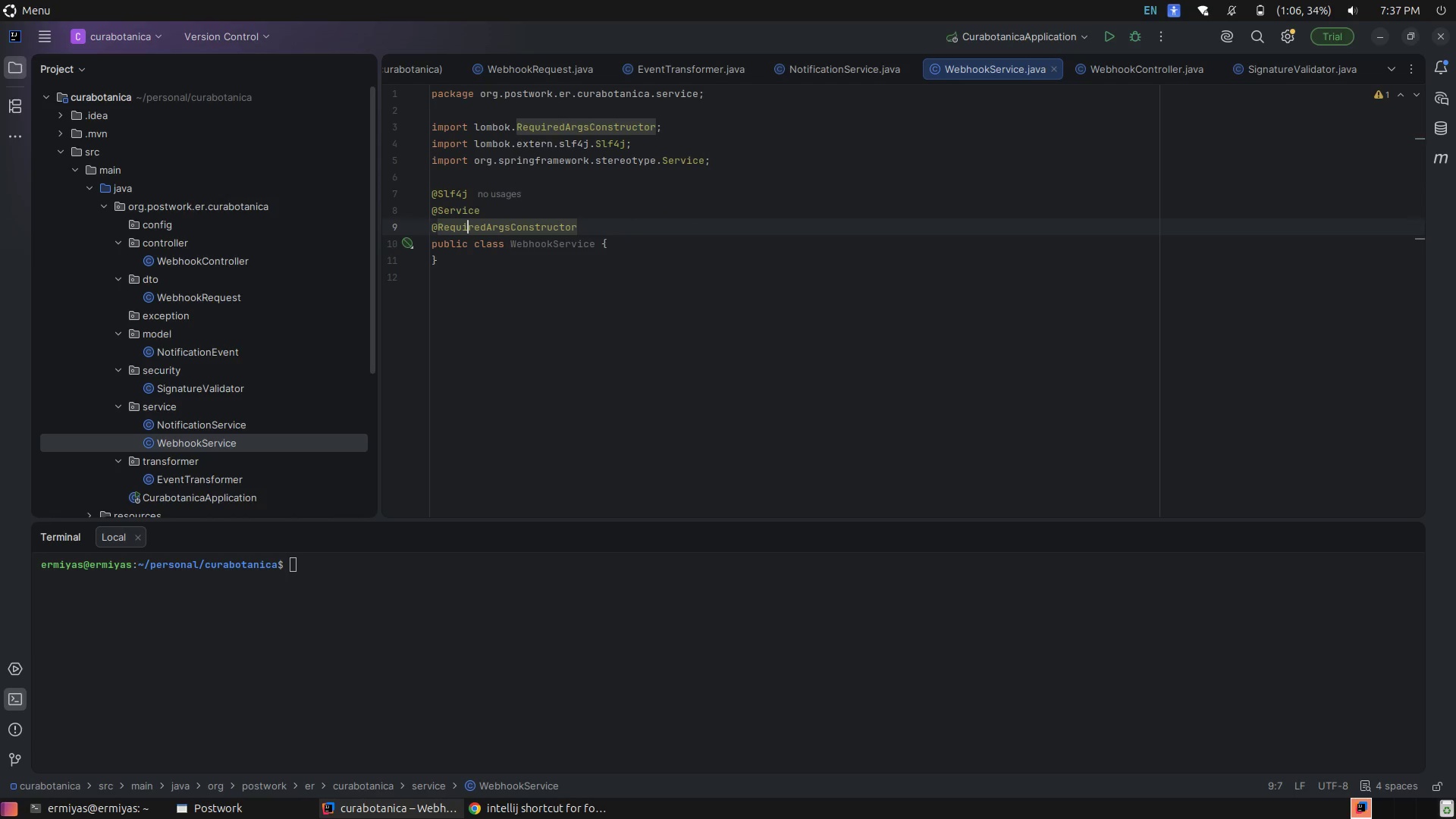 
key(ArrowDown)
 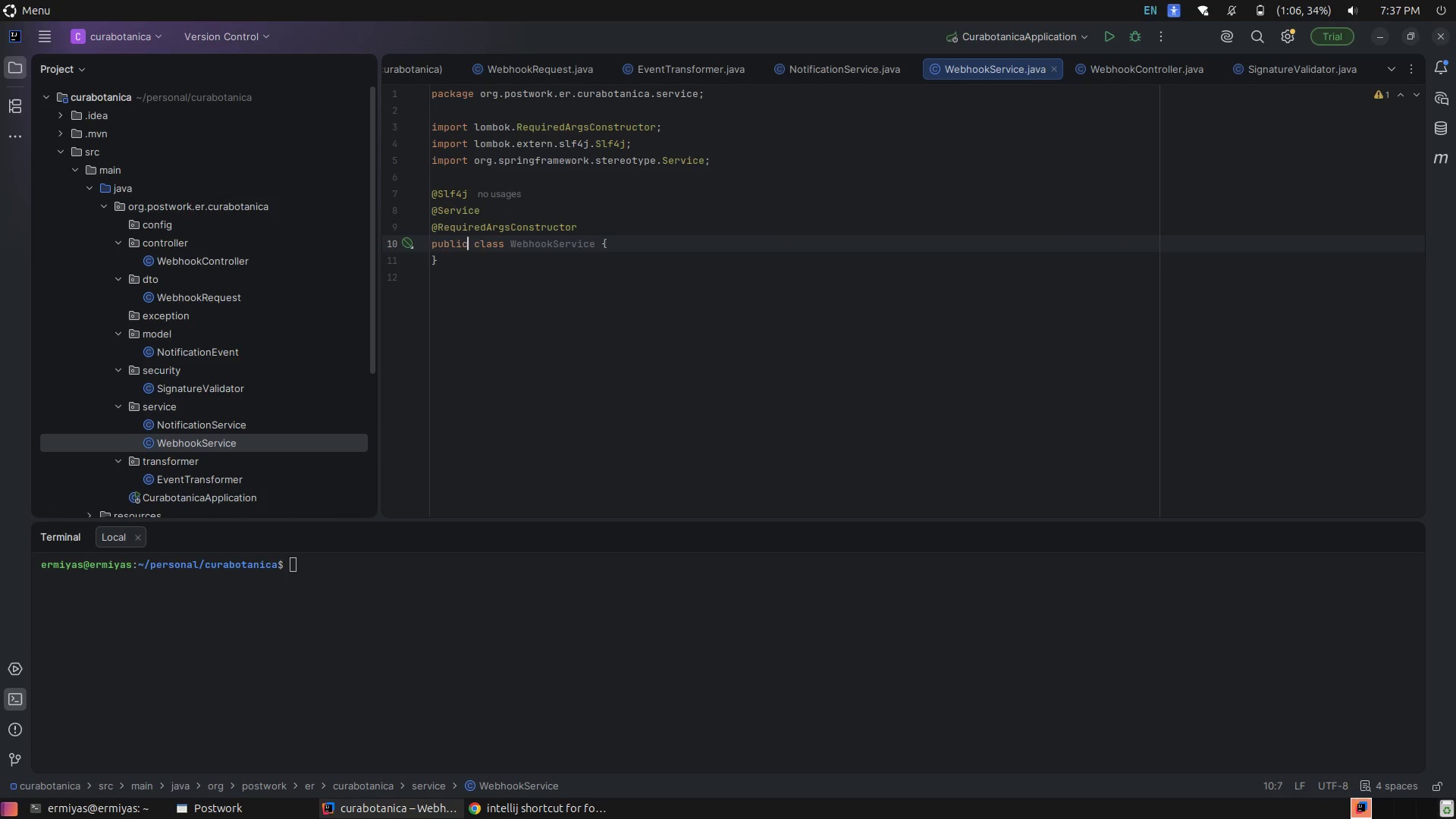 
key(ArrowDown)
 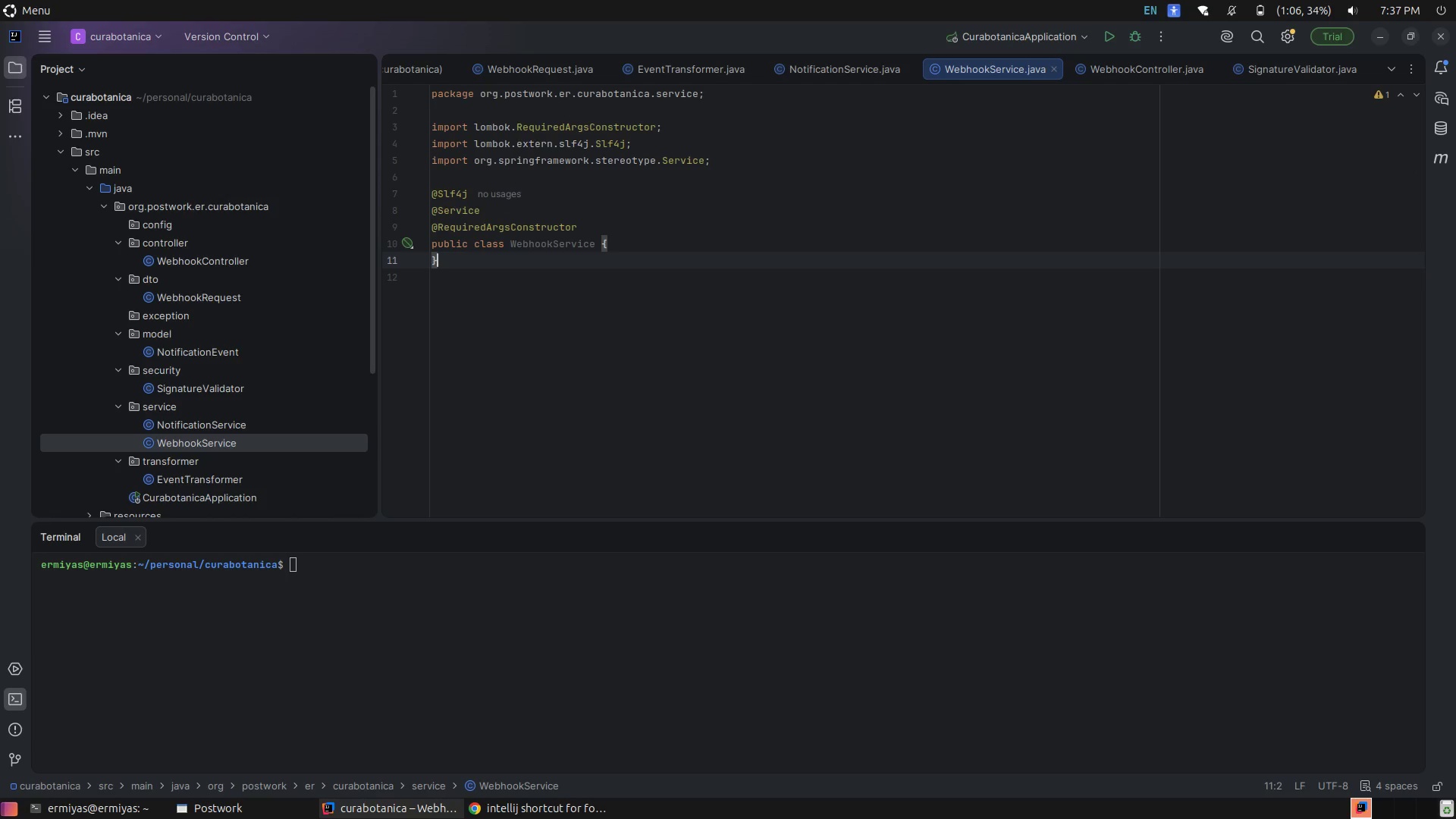 
key(ArrowLeft)
 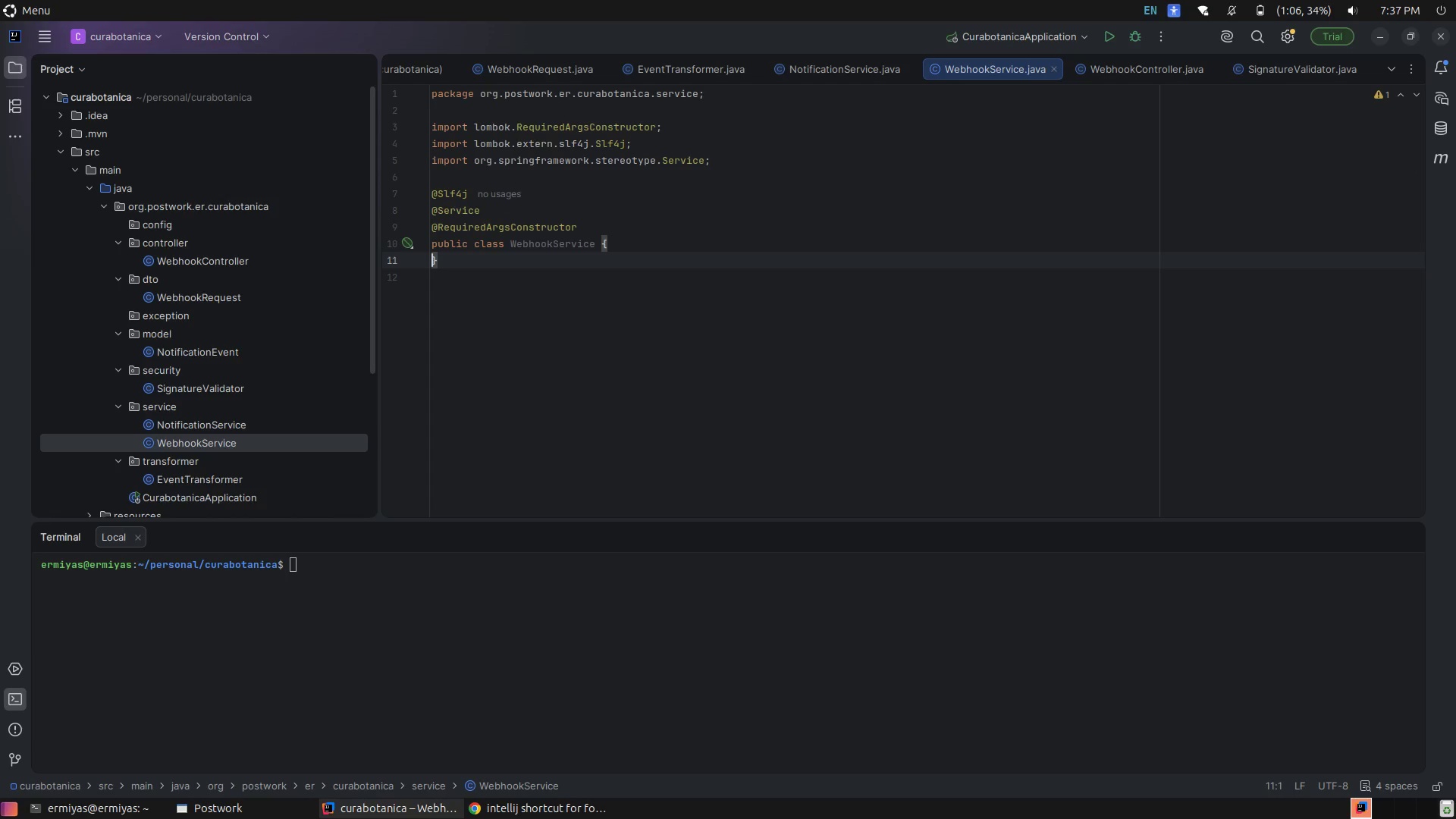 
key(Enter)
 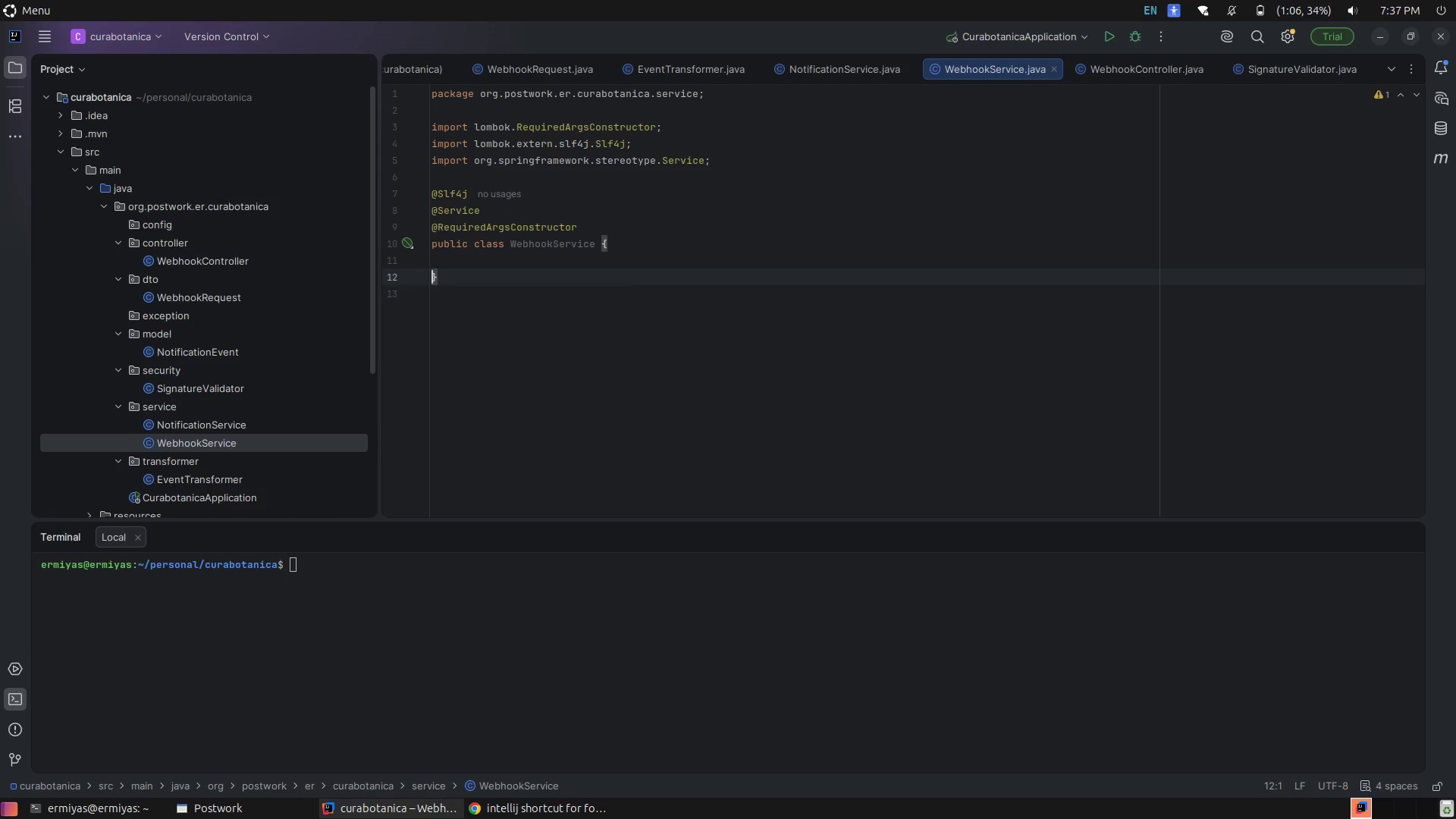 
key(ArrowUp)
 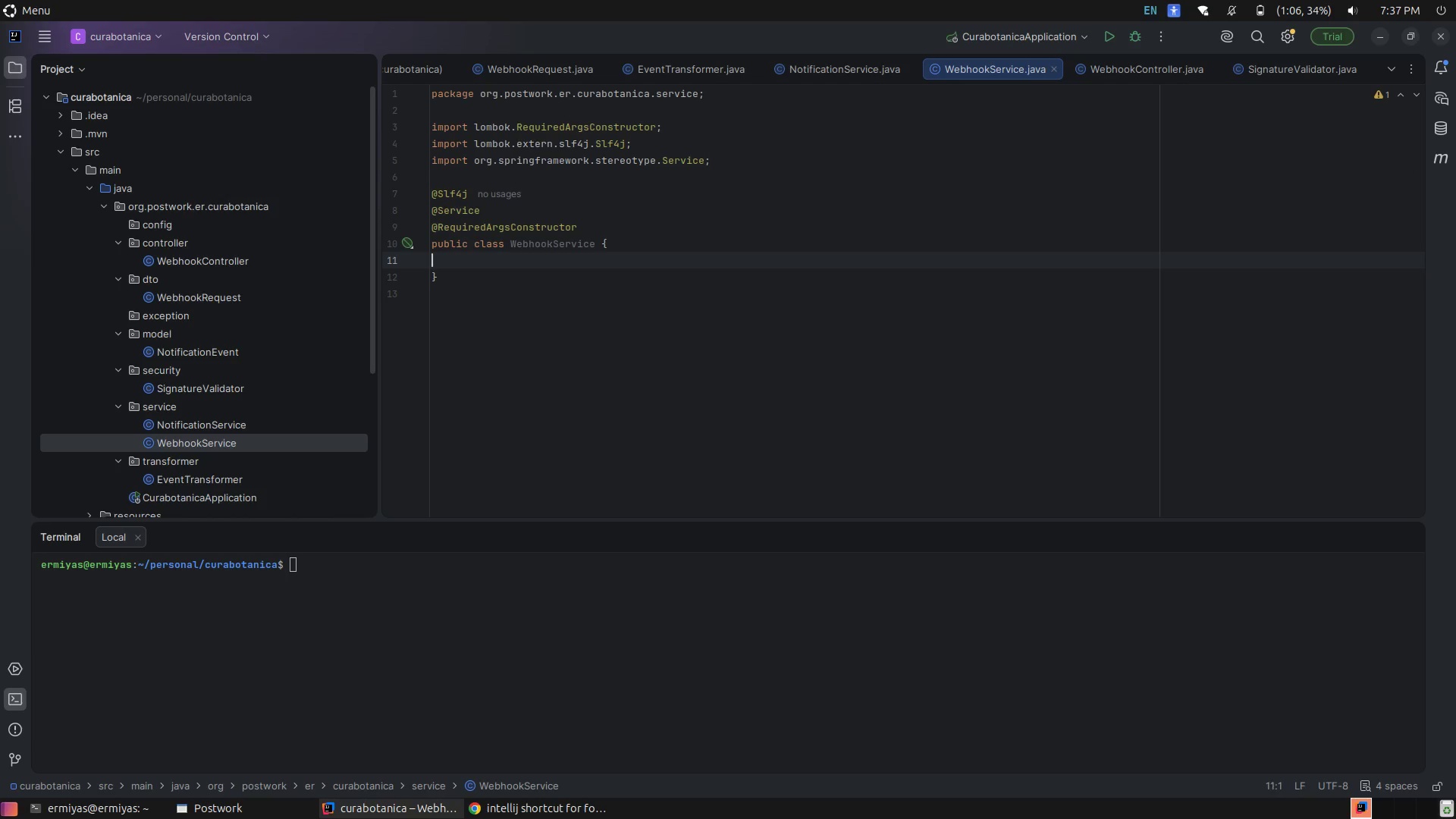 
key(Tab)
 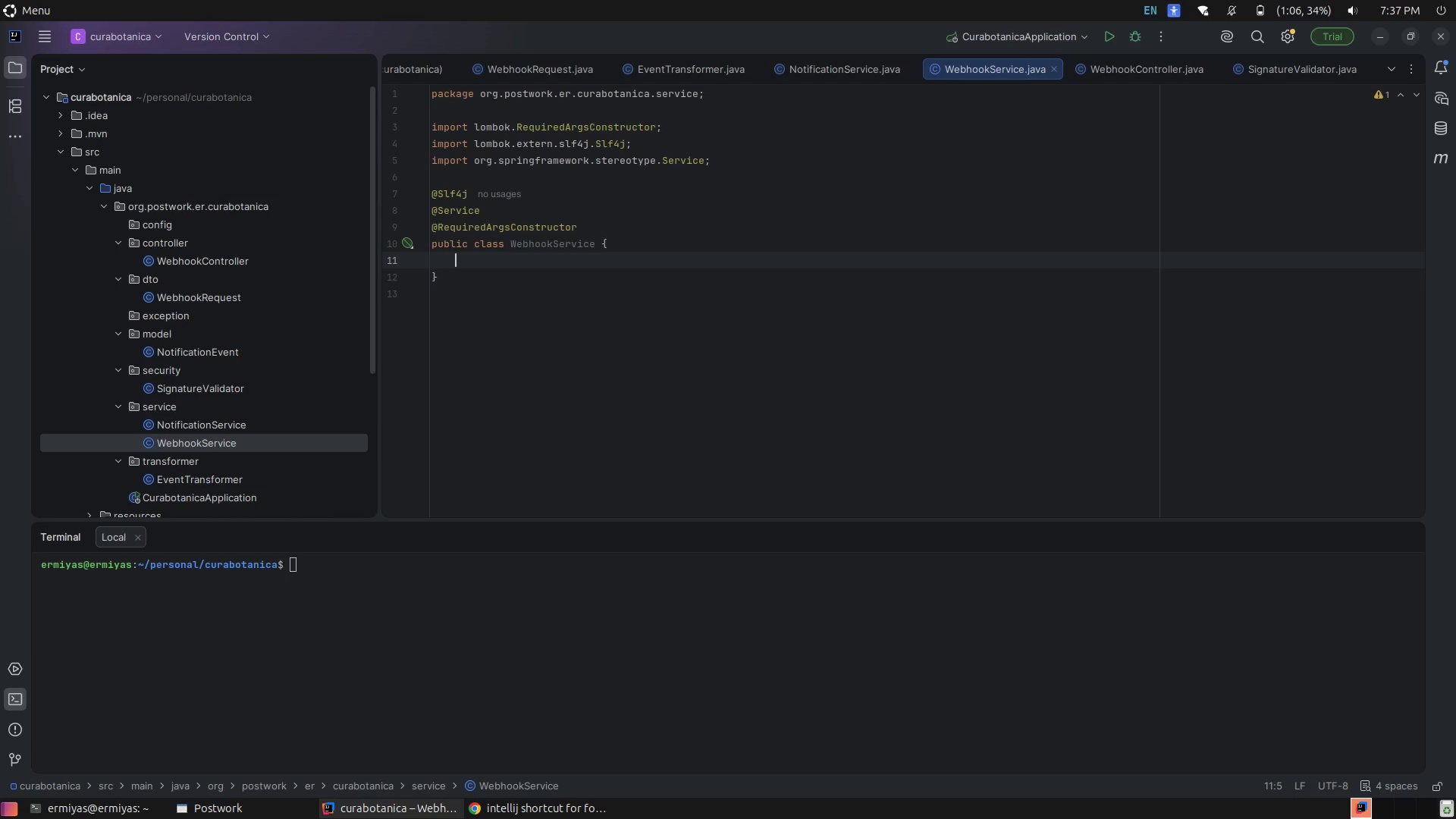 
wait(5.26)
 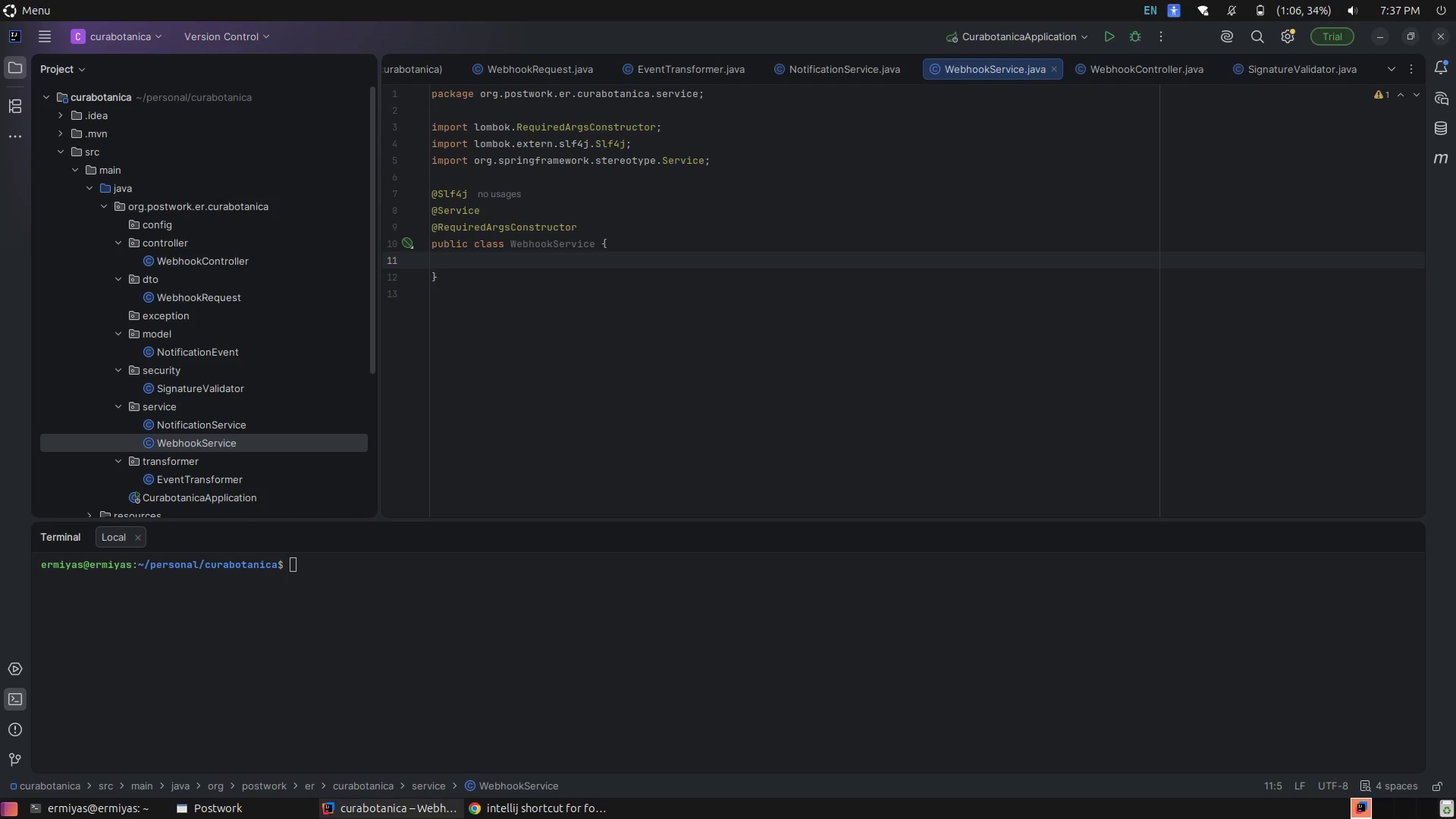 
key(Enter)
 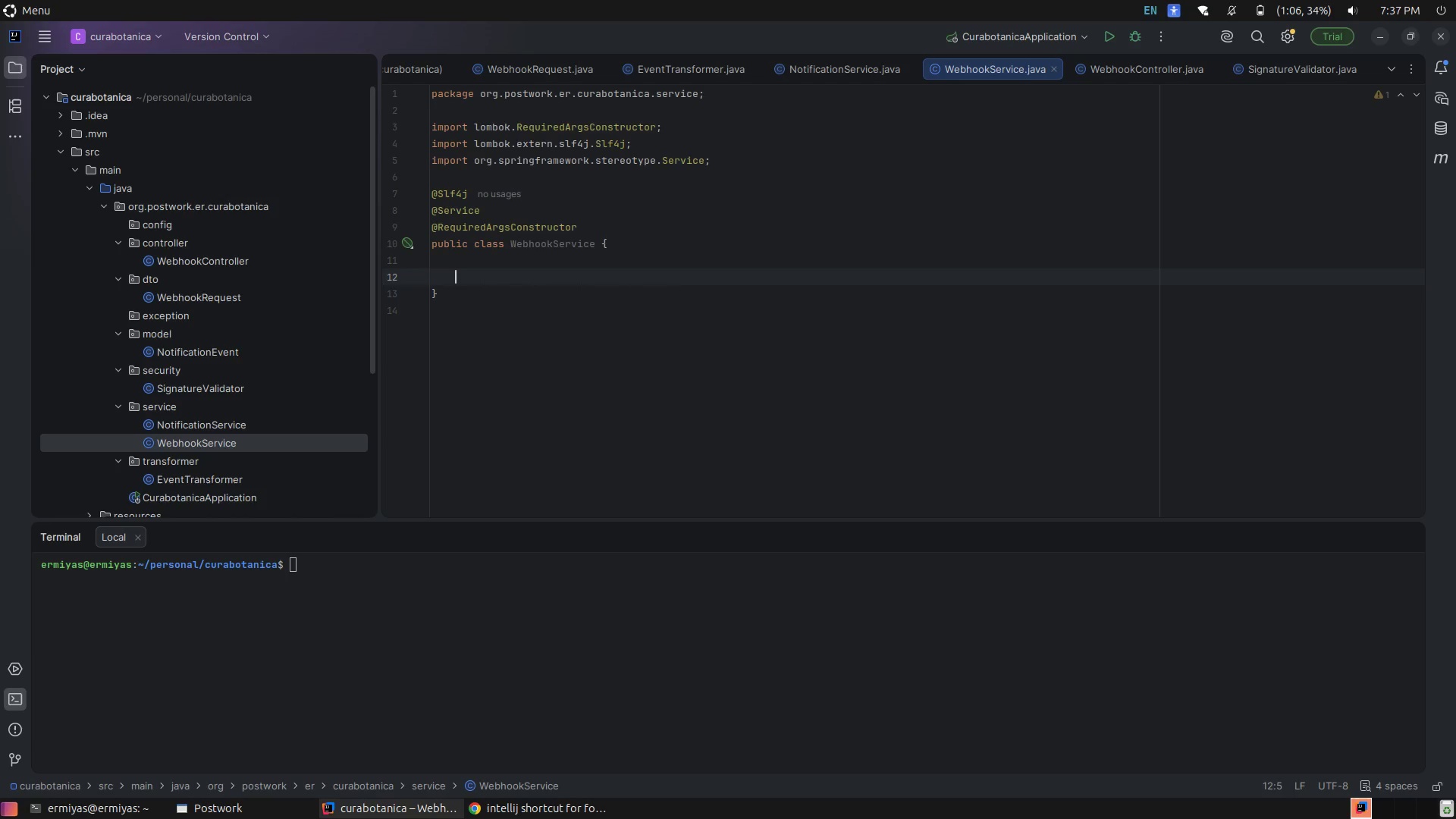 
type(pri)
key(Tab)
type(final Signature )
key(Backspace)
type(Va)
key(Tab)
 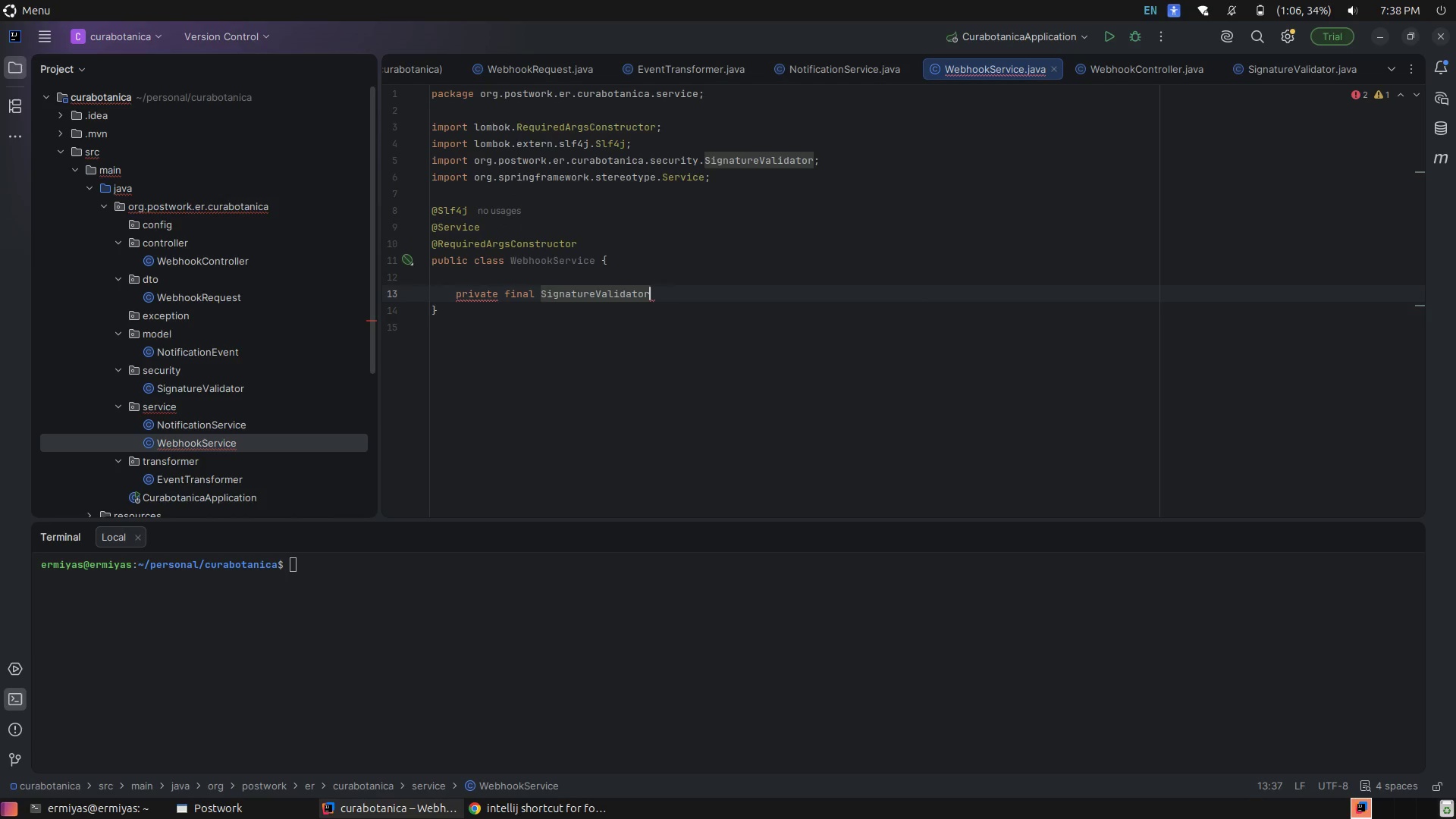 
hold_key(key=ControlLeft, duration=0.83)
 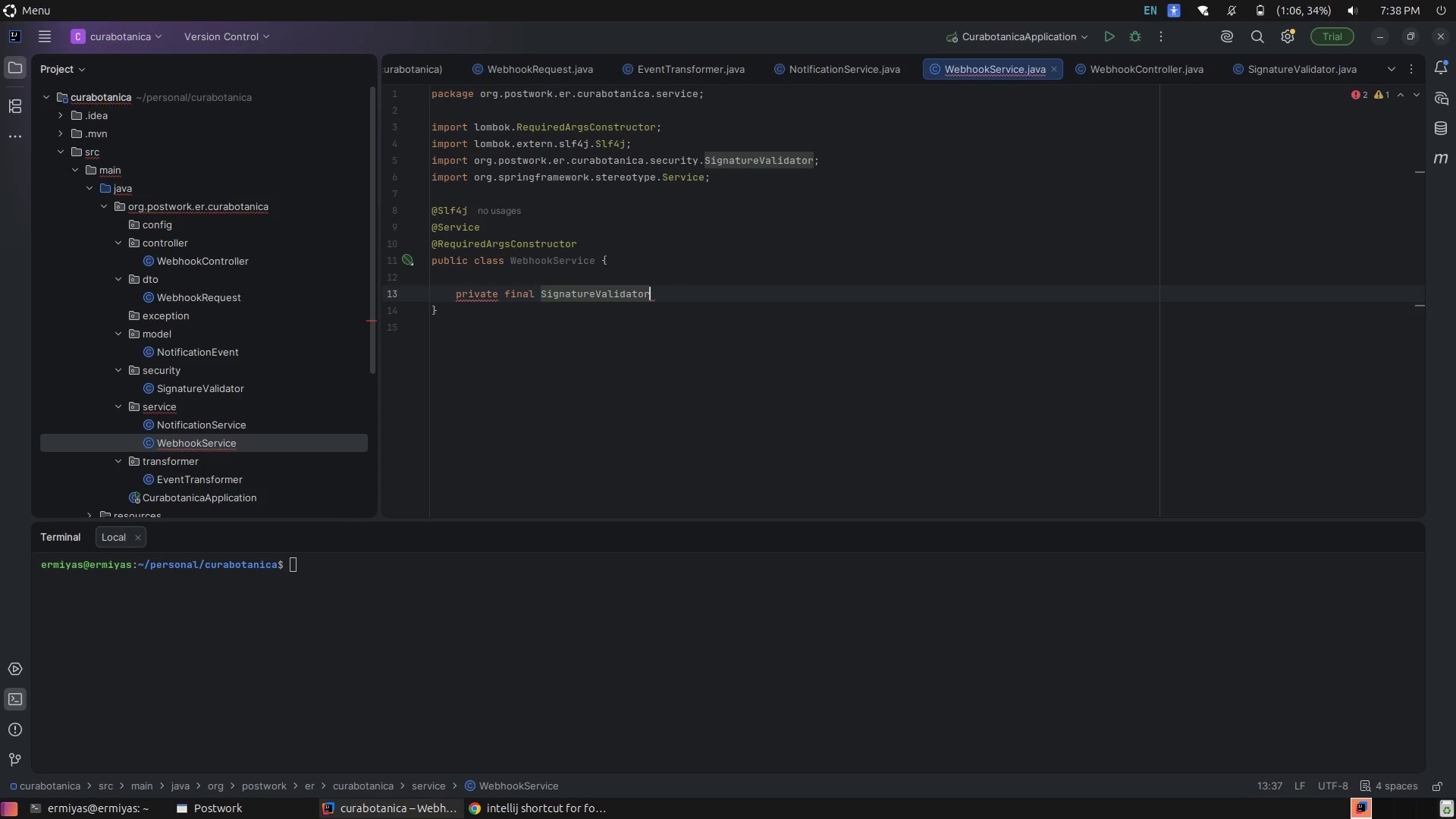 
type( vali)
key(Tab)
type(;)
 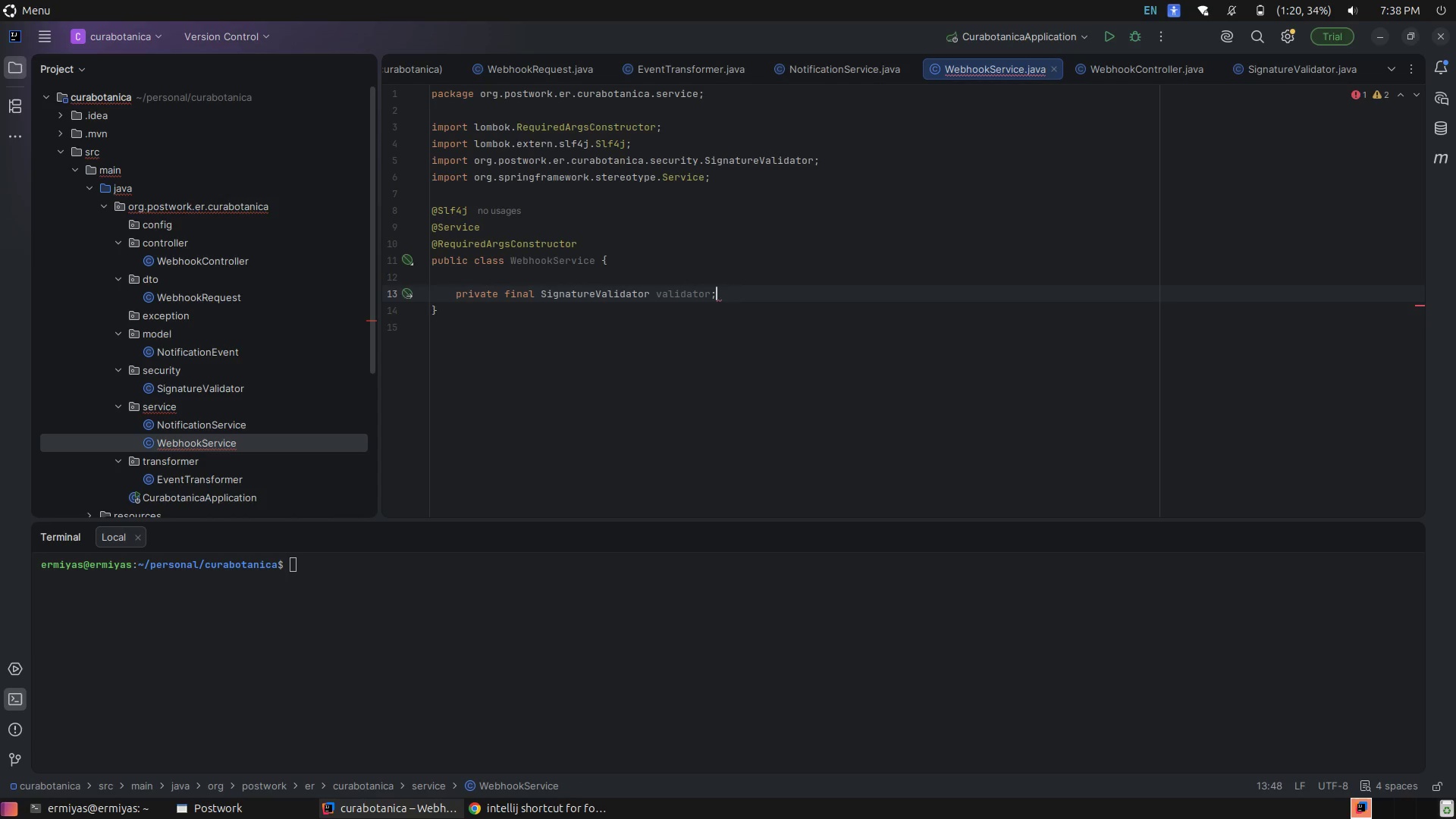 
key(Enter)
 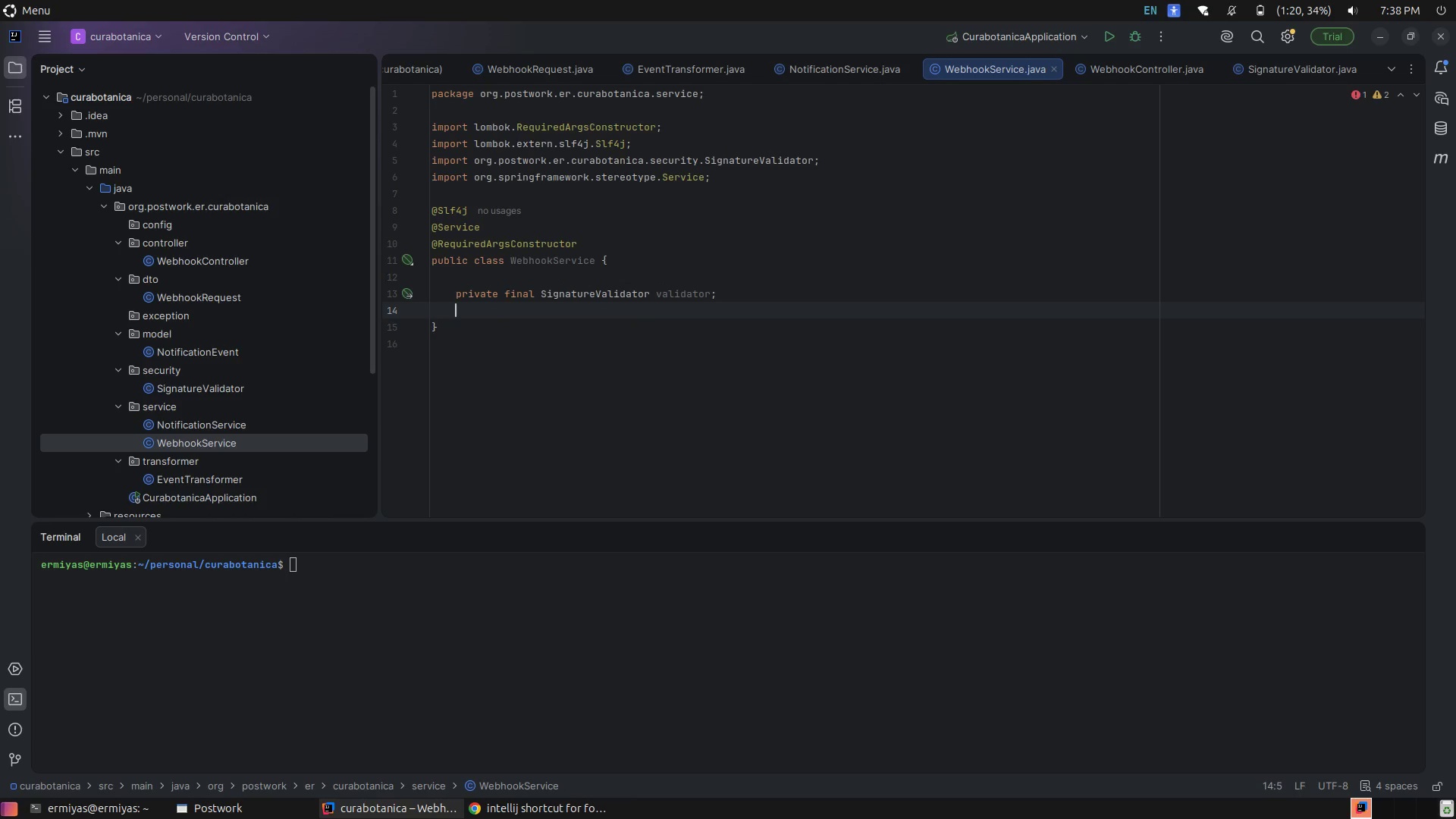 
type(private final EventR)
key(Backspace)
type(Transformer)
 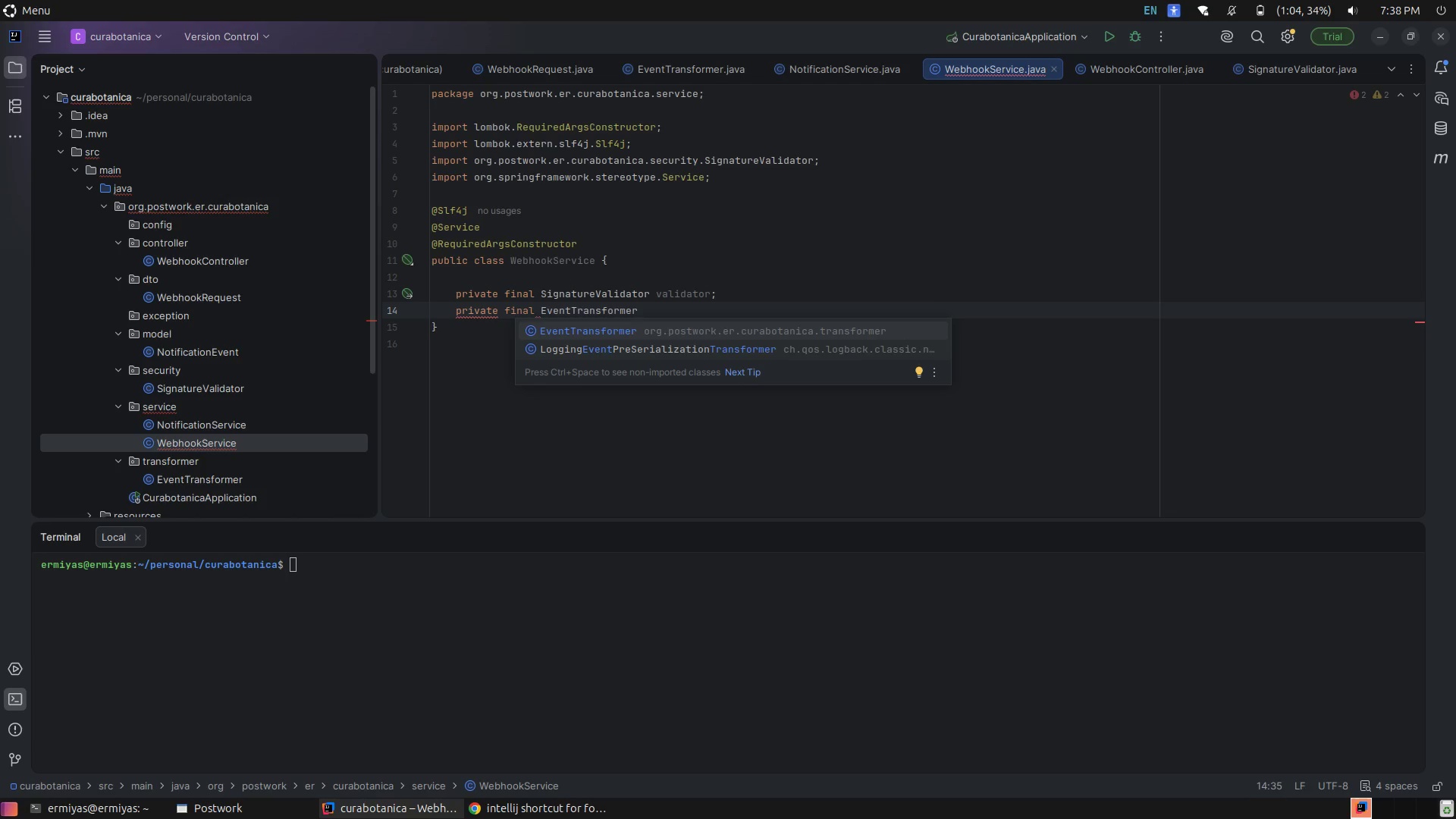 
type( transformer;)
 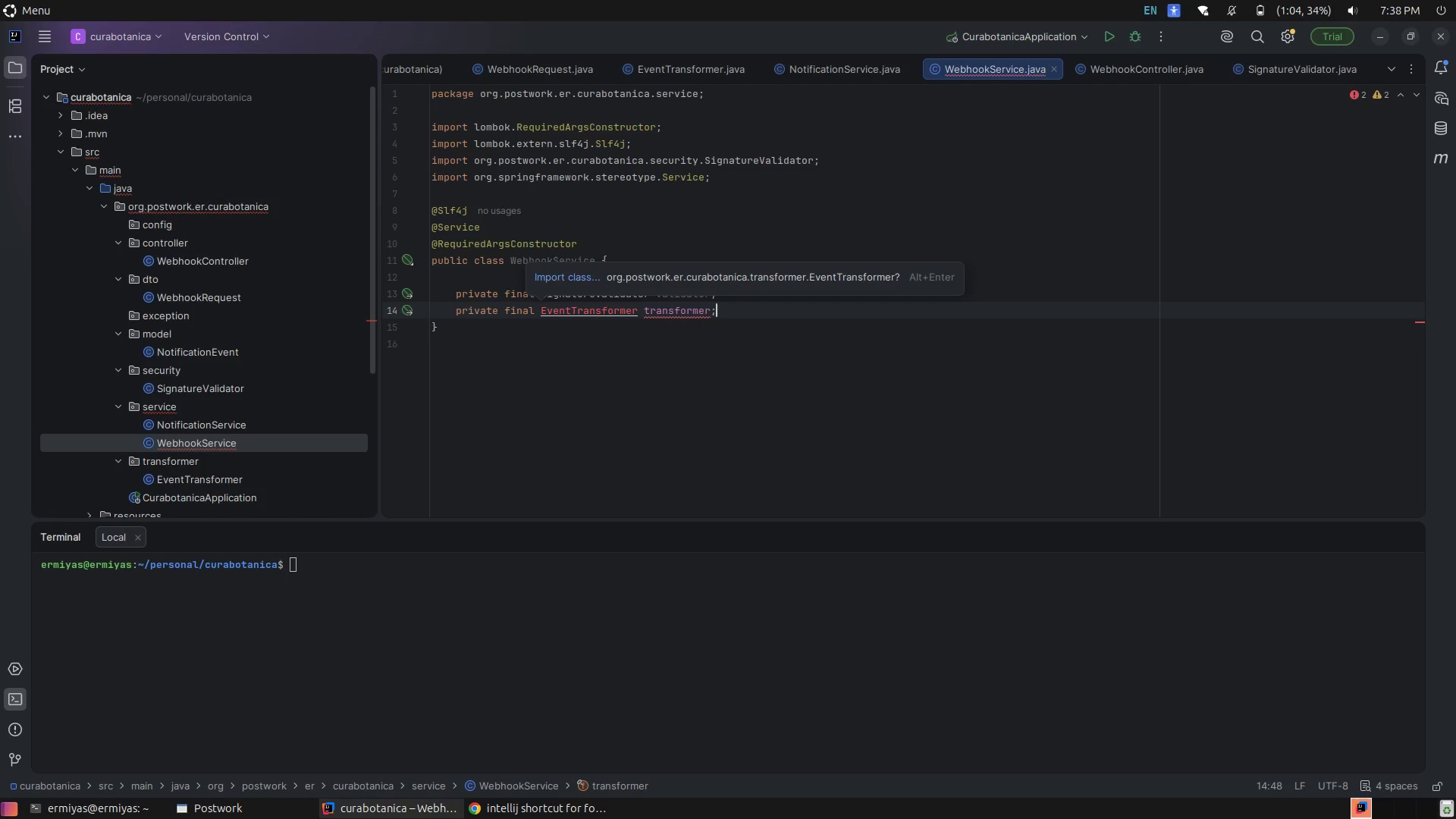 
wait(5.11)
 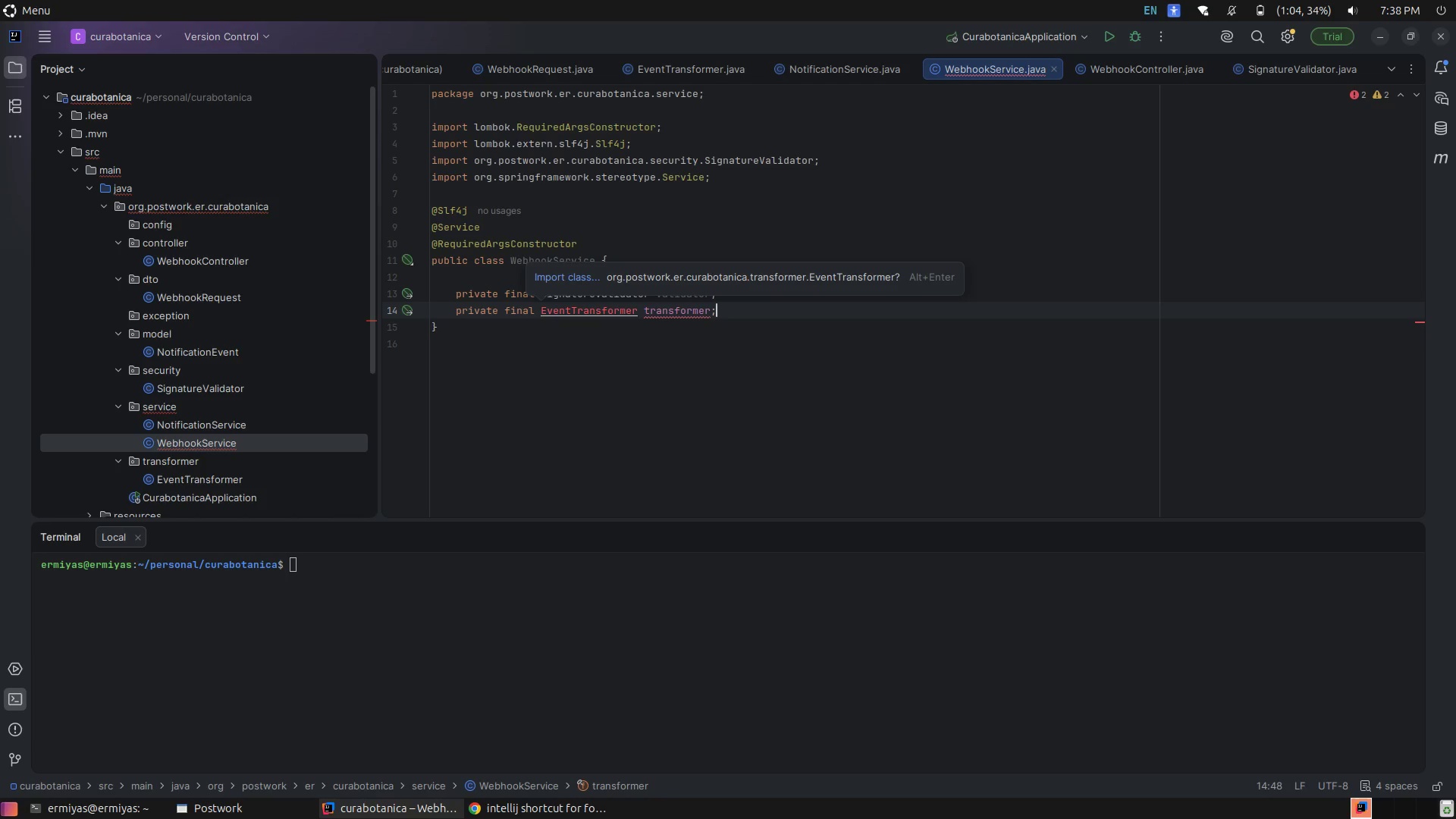 
key(Alt+Shift+ShiftRight)
 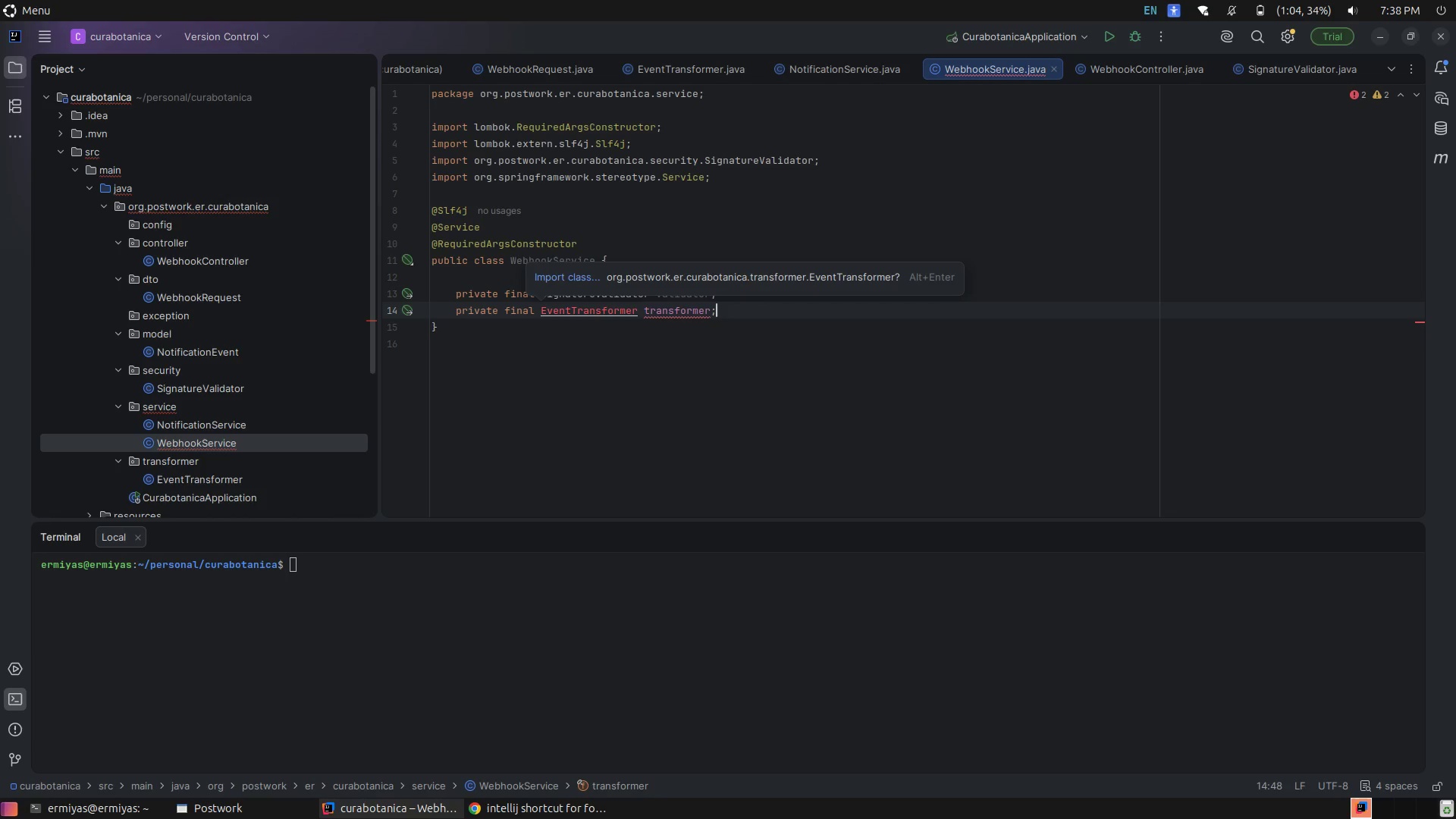 
key(Alt+Enter)
 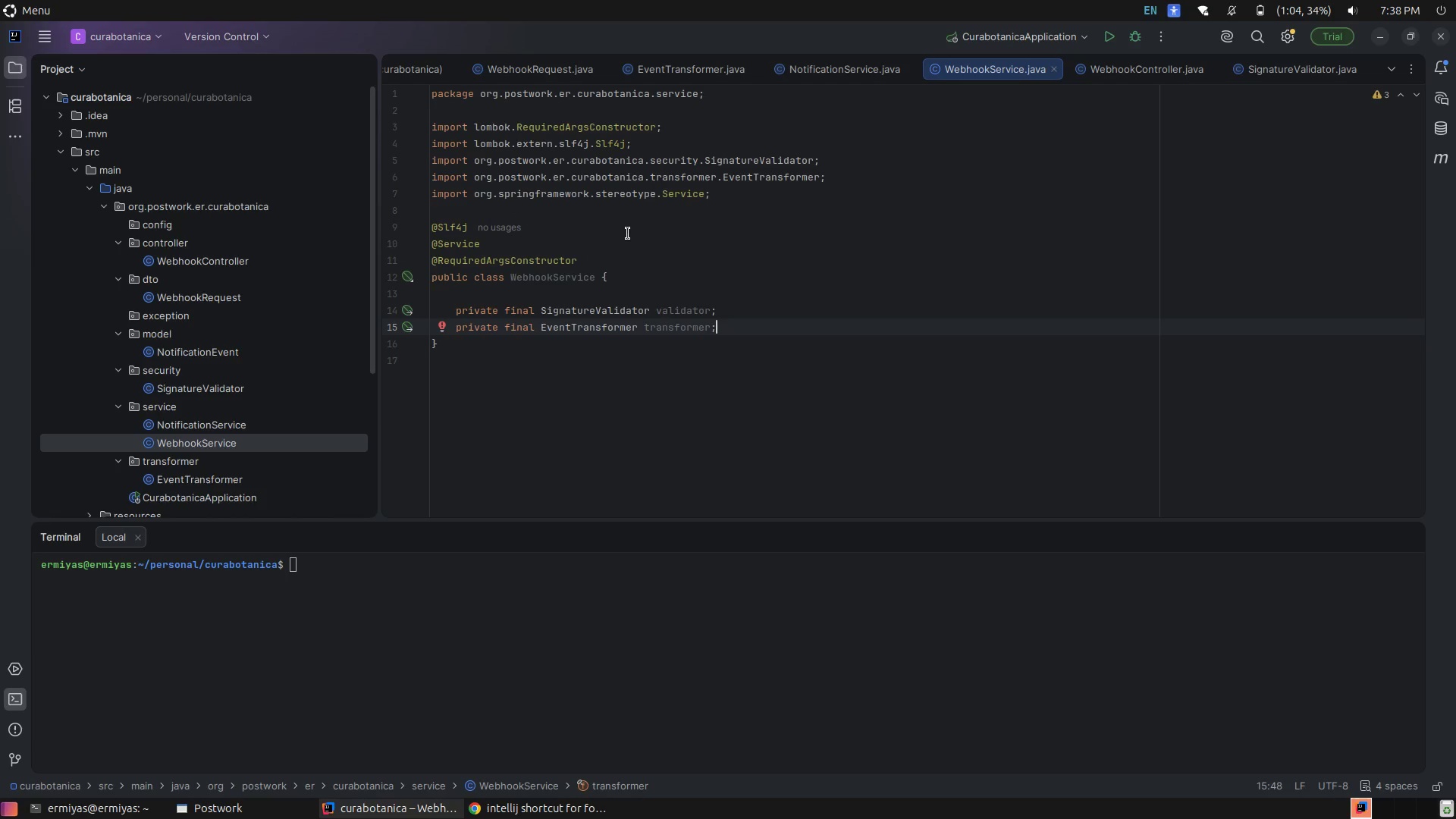 
key(Enter)
 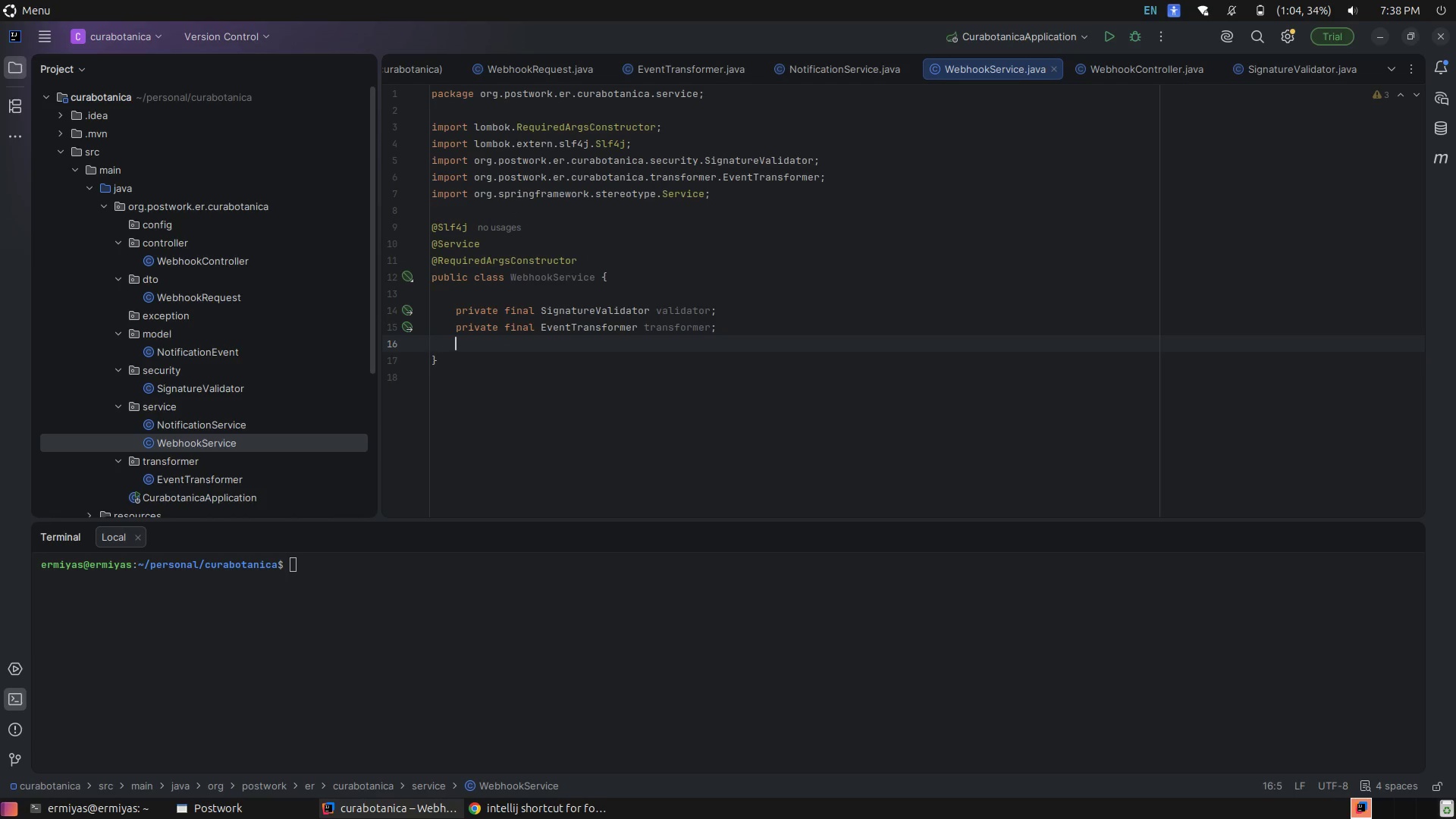 
type(private final )
 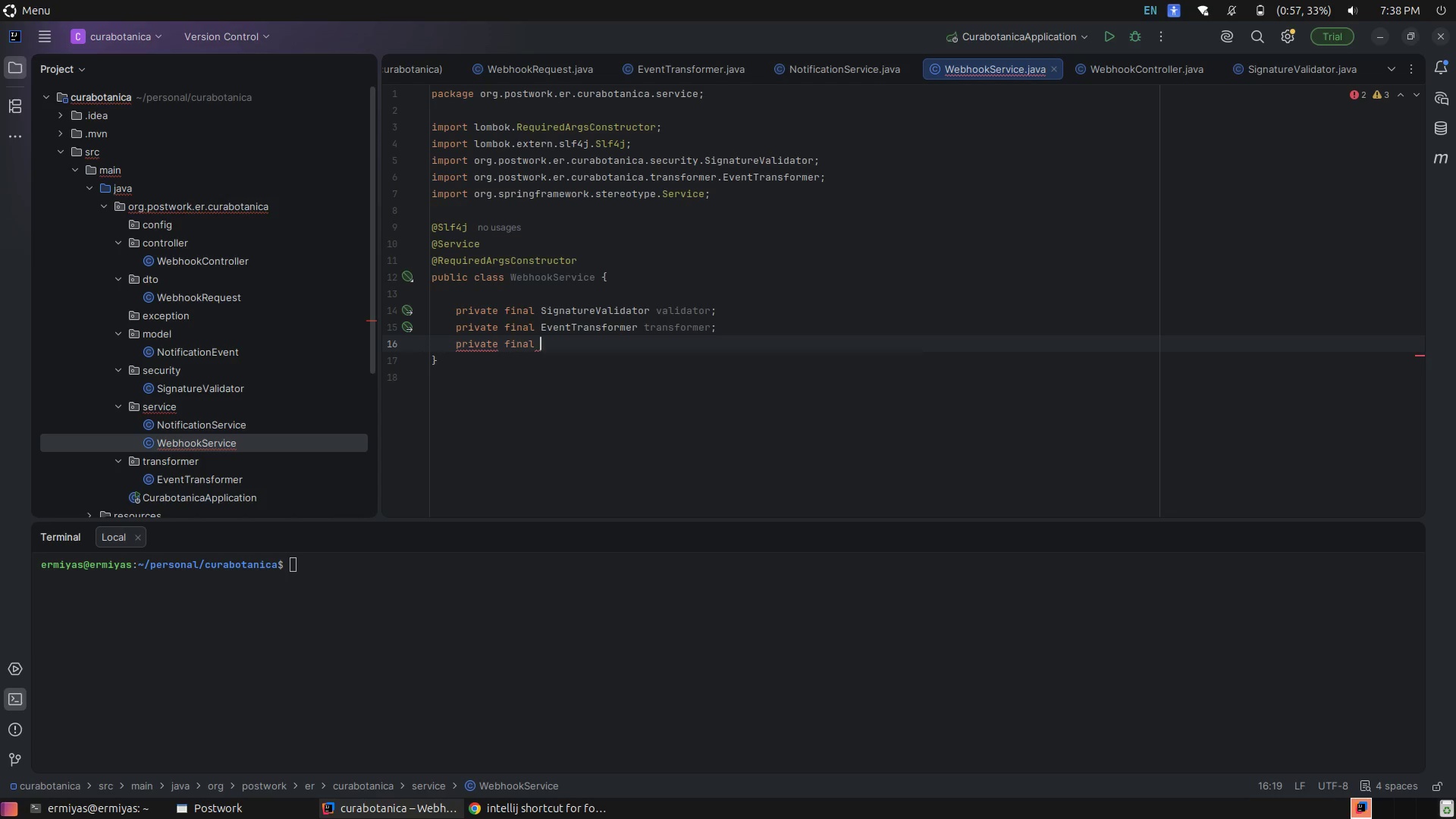 
type(Nor)
key(Backspace)
type(tificationSerive)
key(Backspace)
key(Backspace)
key(Backspace)
type(vice se)
key(Backspace)
key(Backspace)
type(notificationService;)
 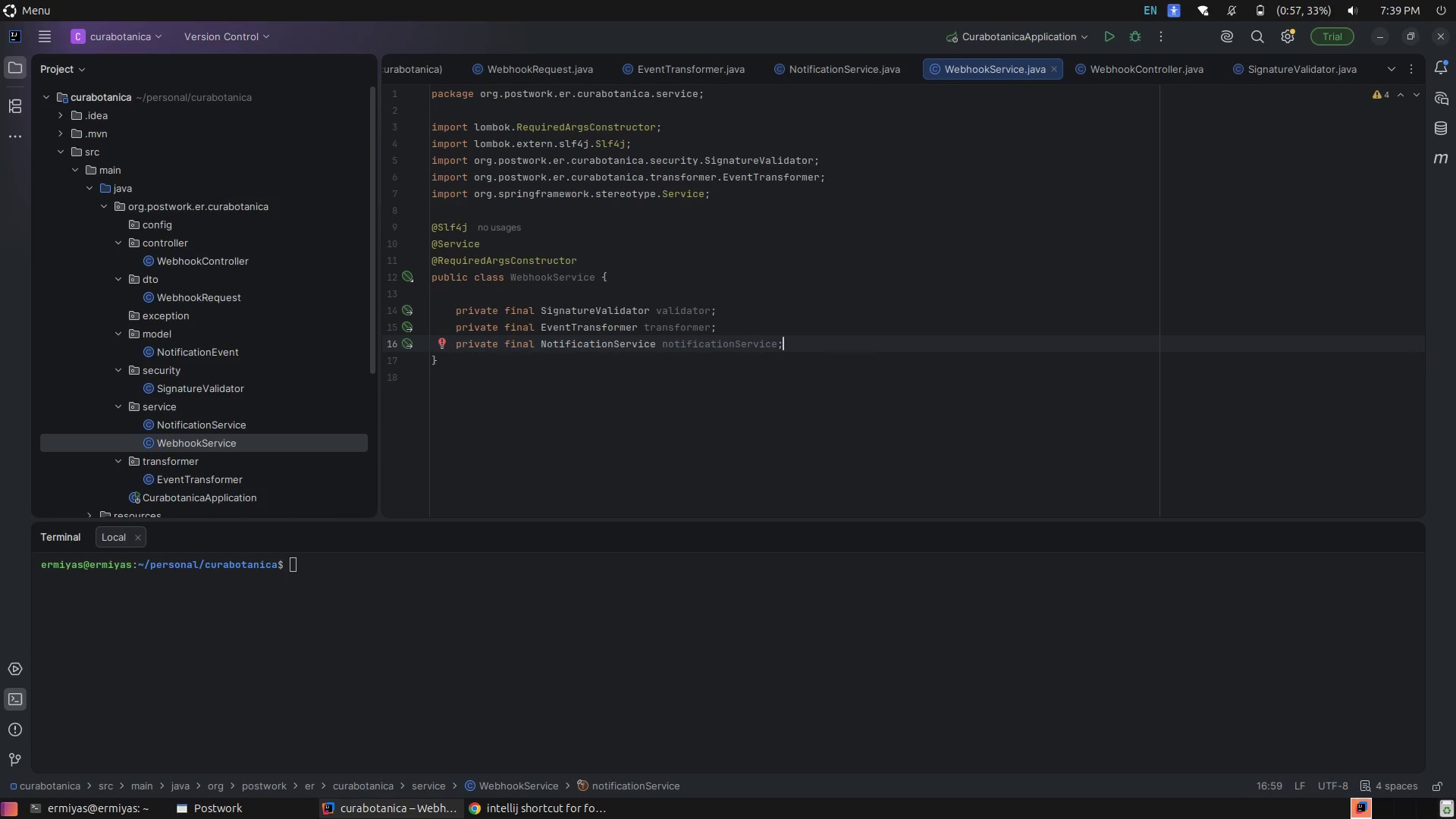 
key(ArrowLeft)
 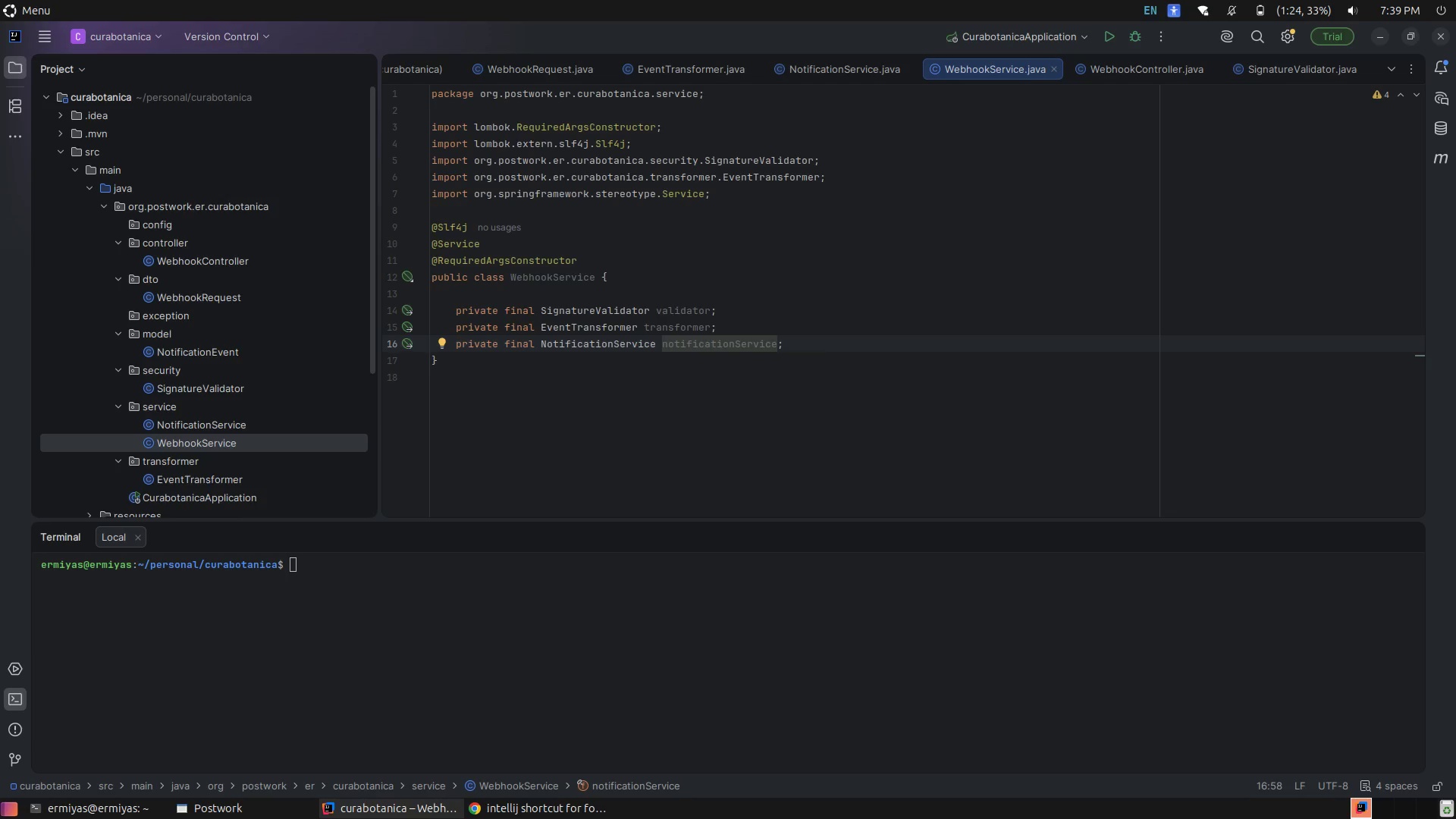 
wait(5.58)
 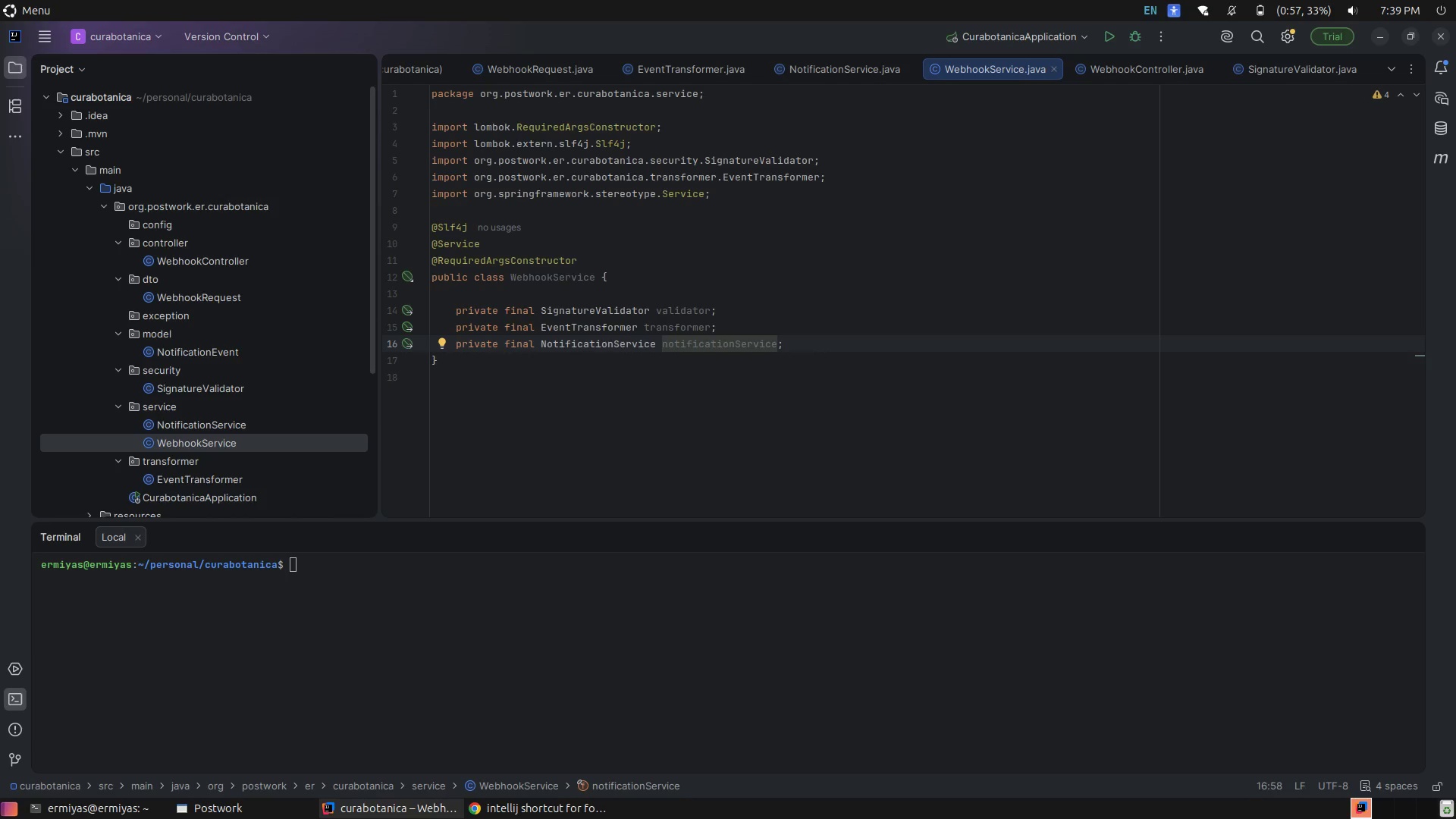 
key(ArrowRight)
 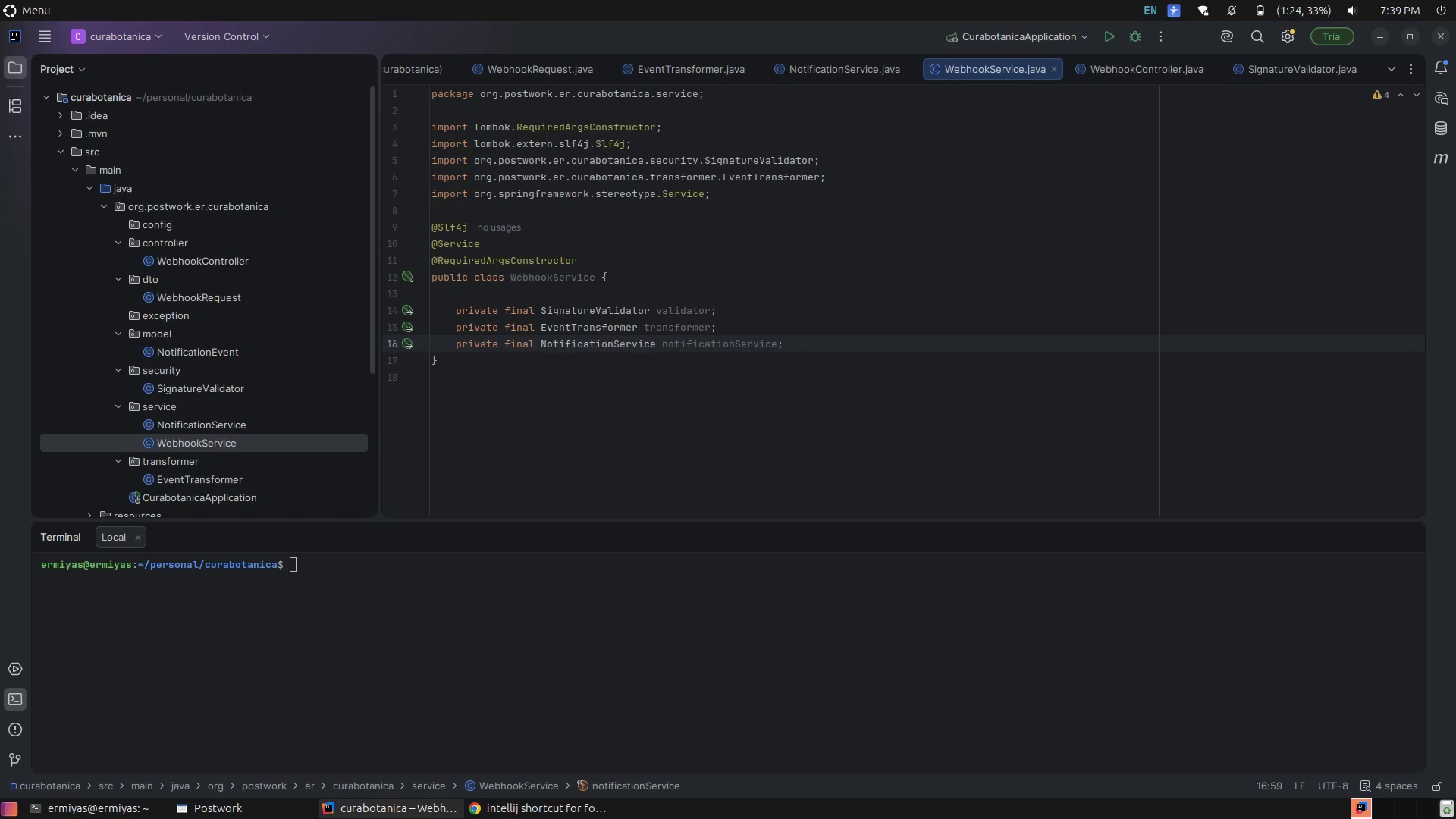 
key(Enter)
 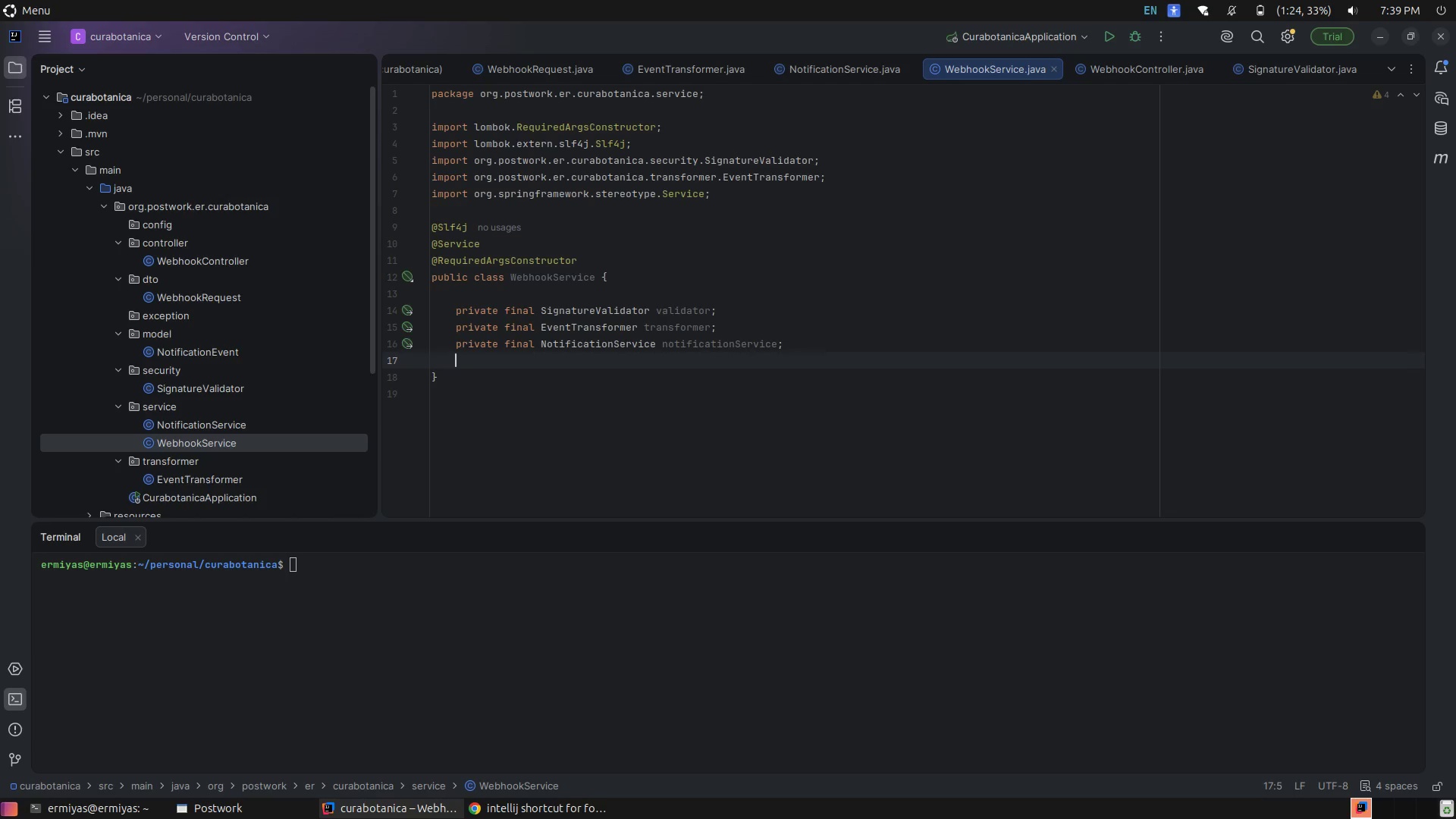 
key(Enter)
 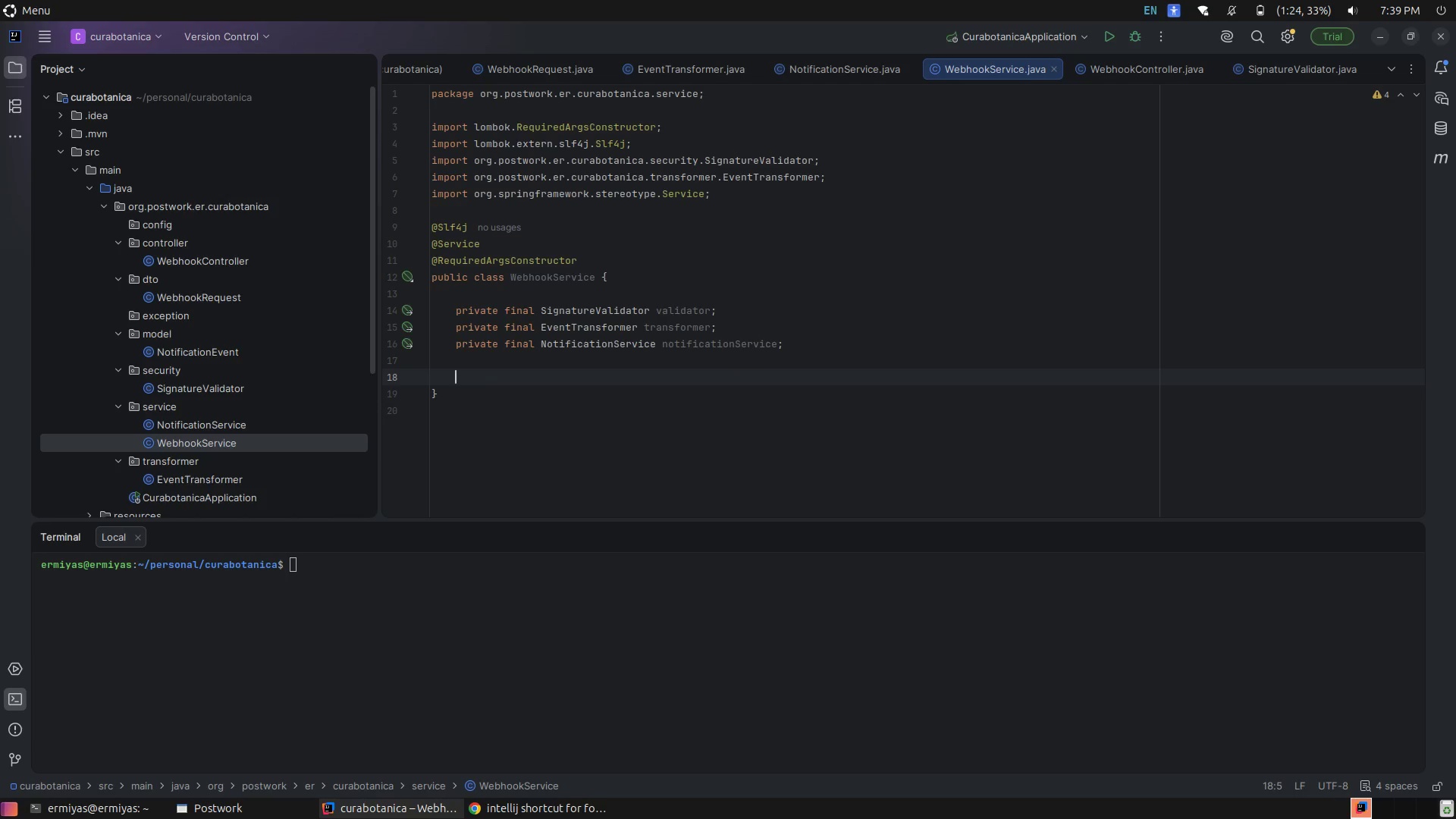 
type(public void process(WebhookRequest request, String signature)
 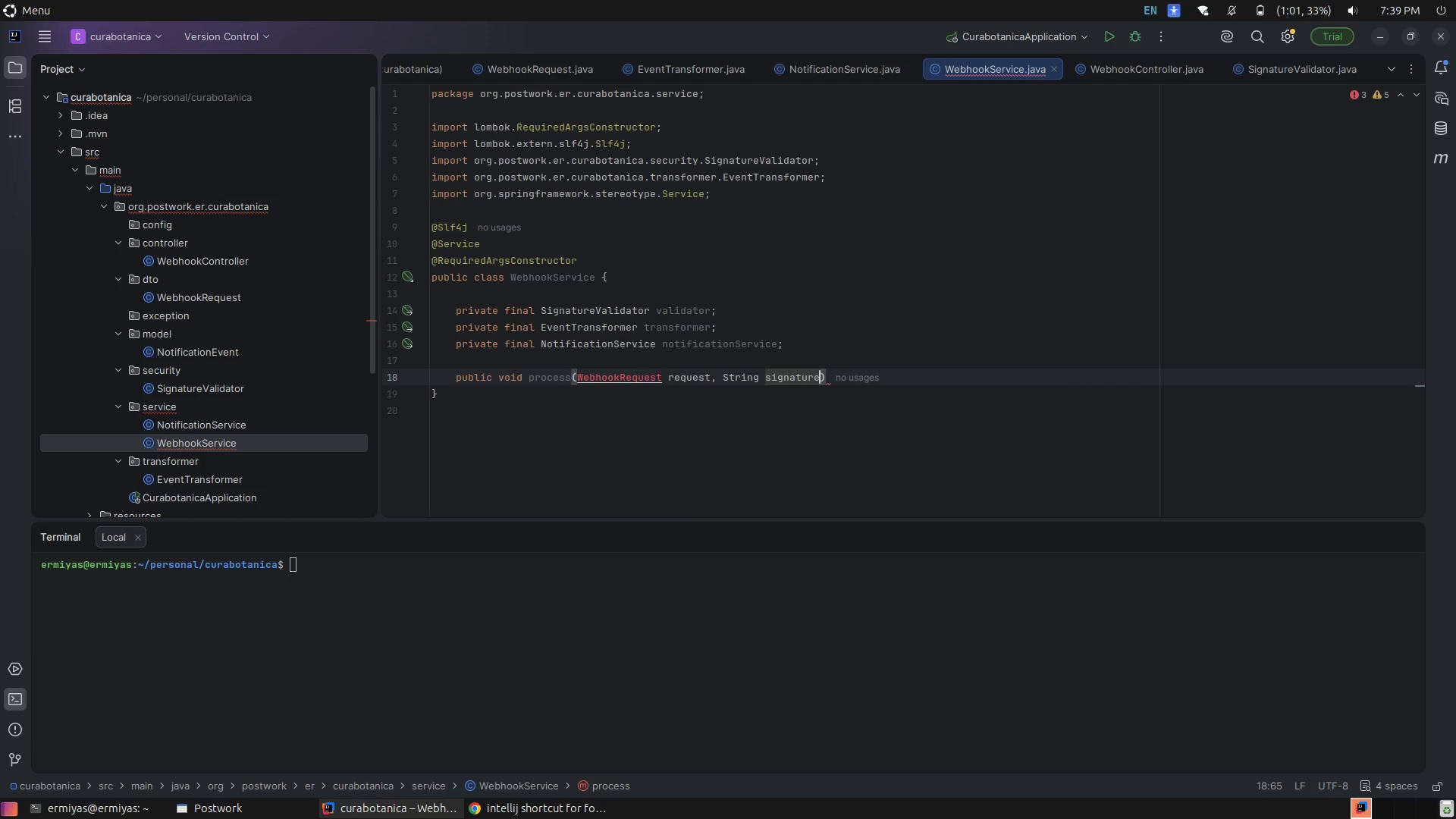 
wait(5.16)
 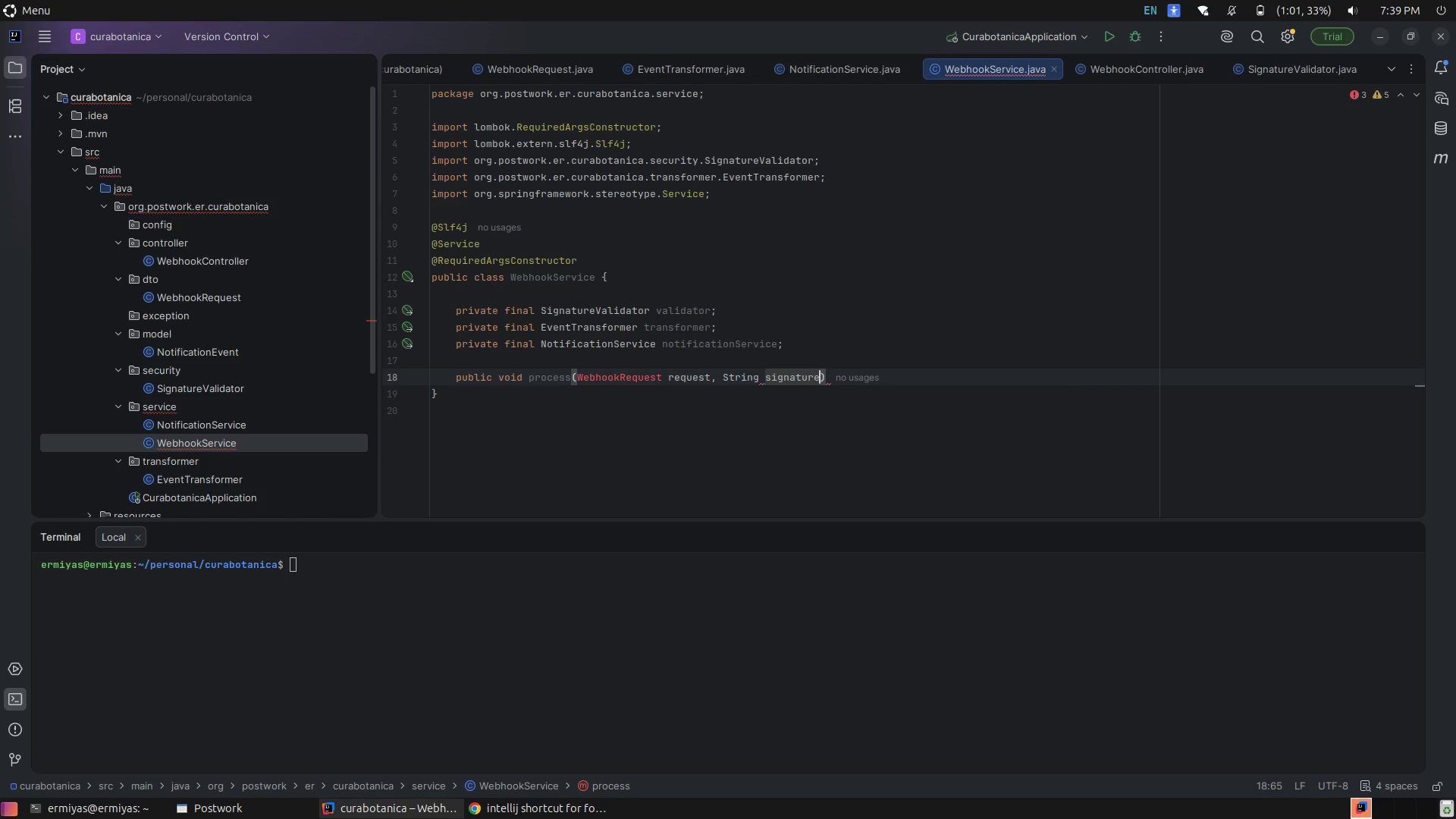 
key(ArrowRight)
 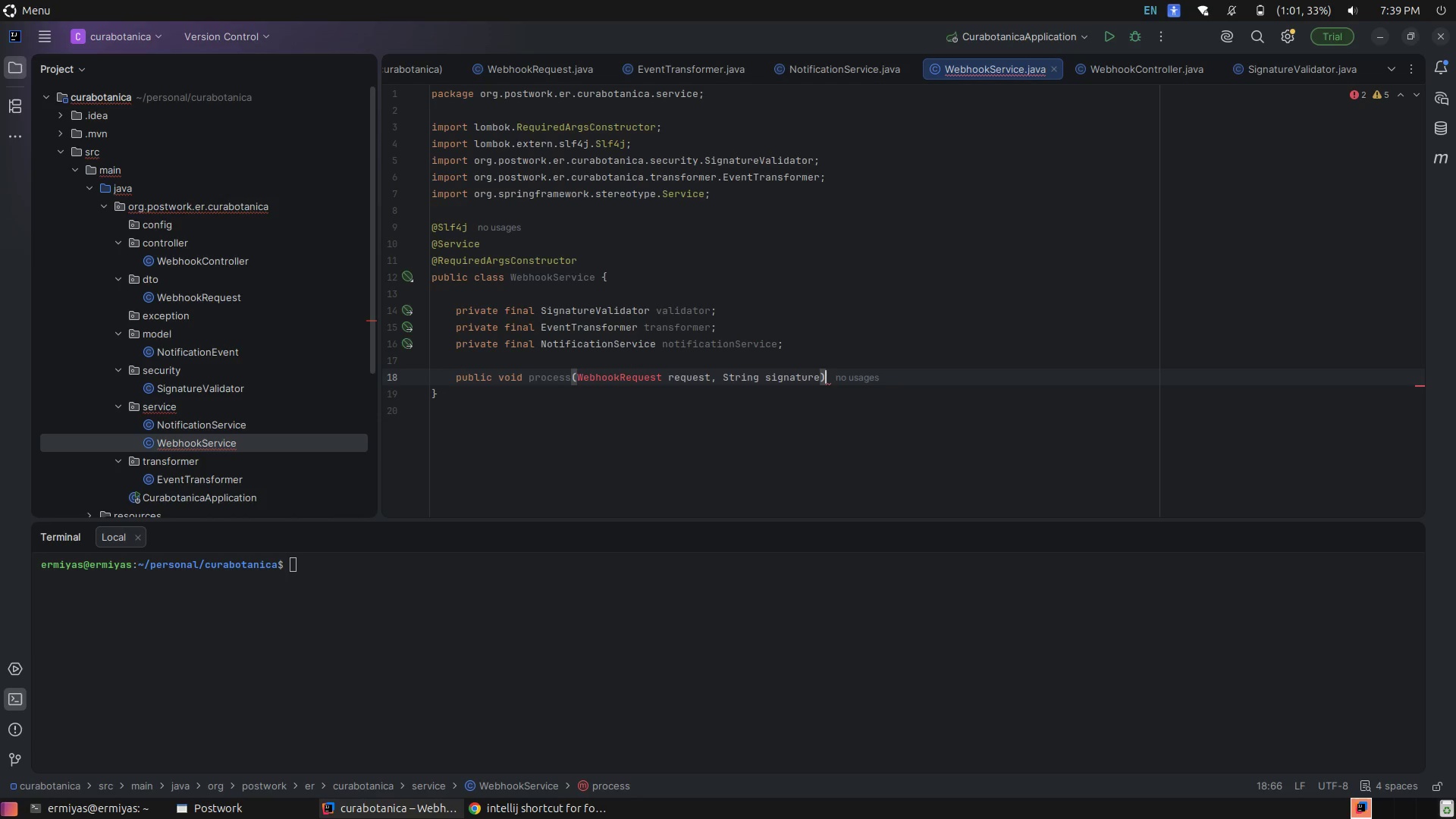 
key(Space)
 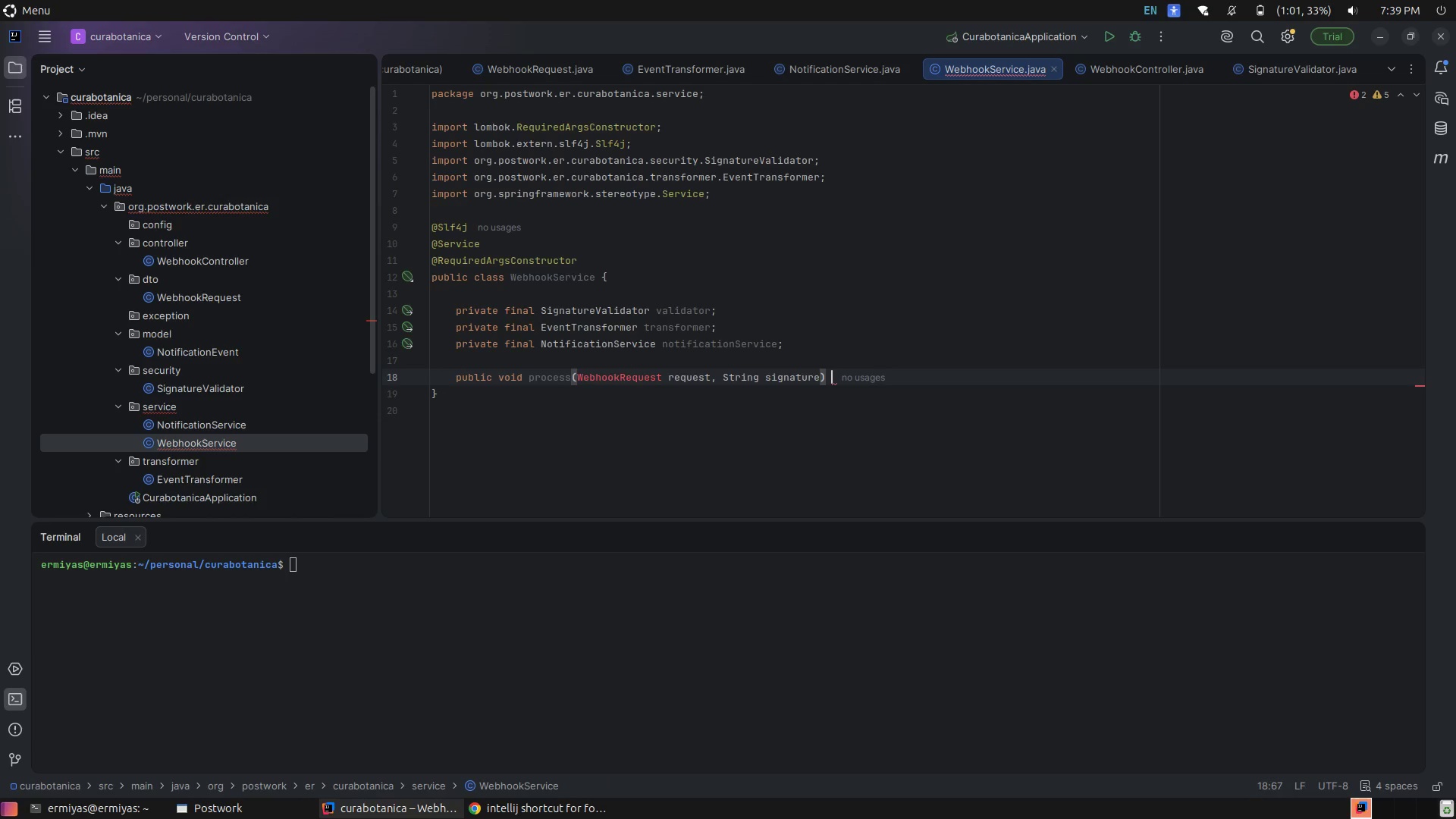 
key(Shift+BracketLeft)
 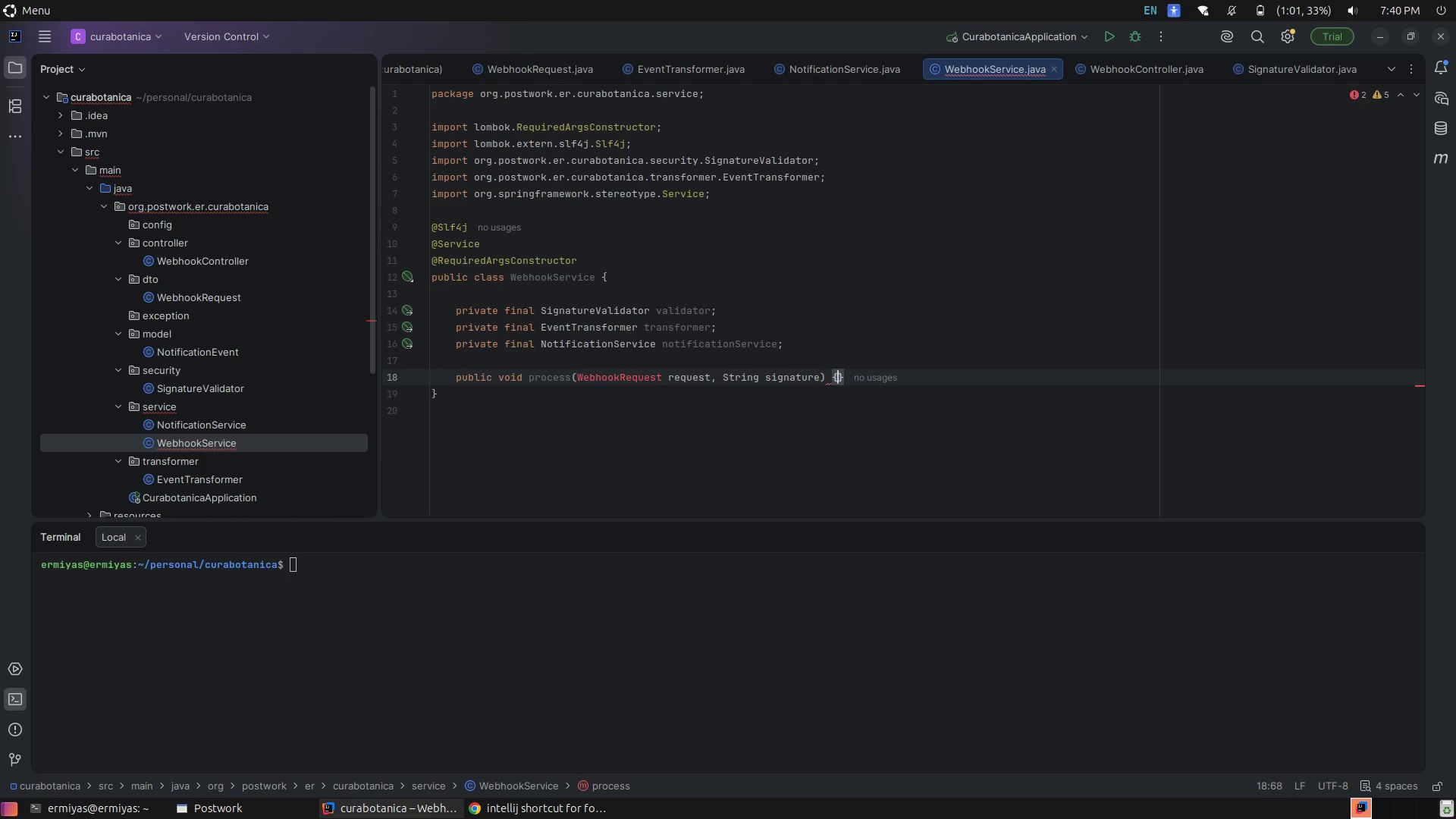 
key(Enter)
 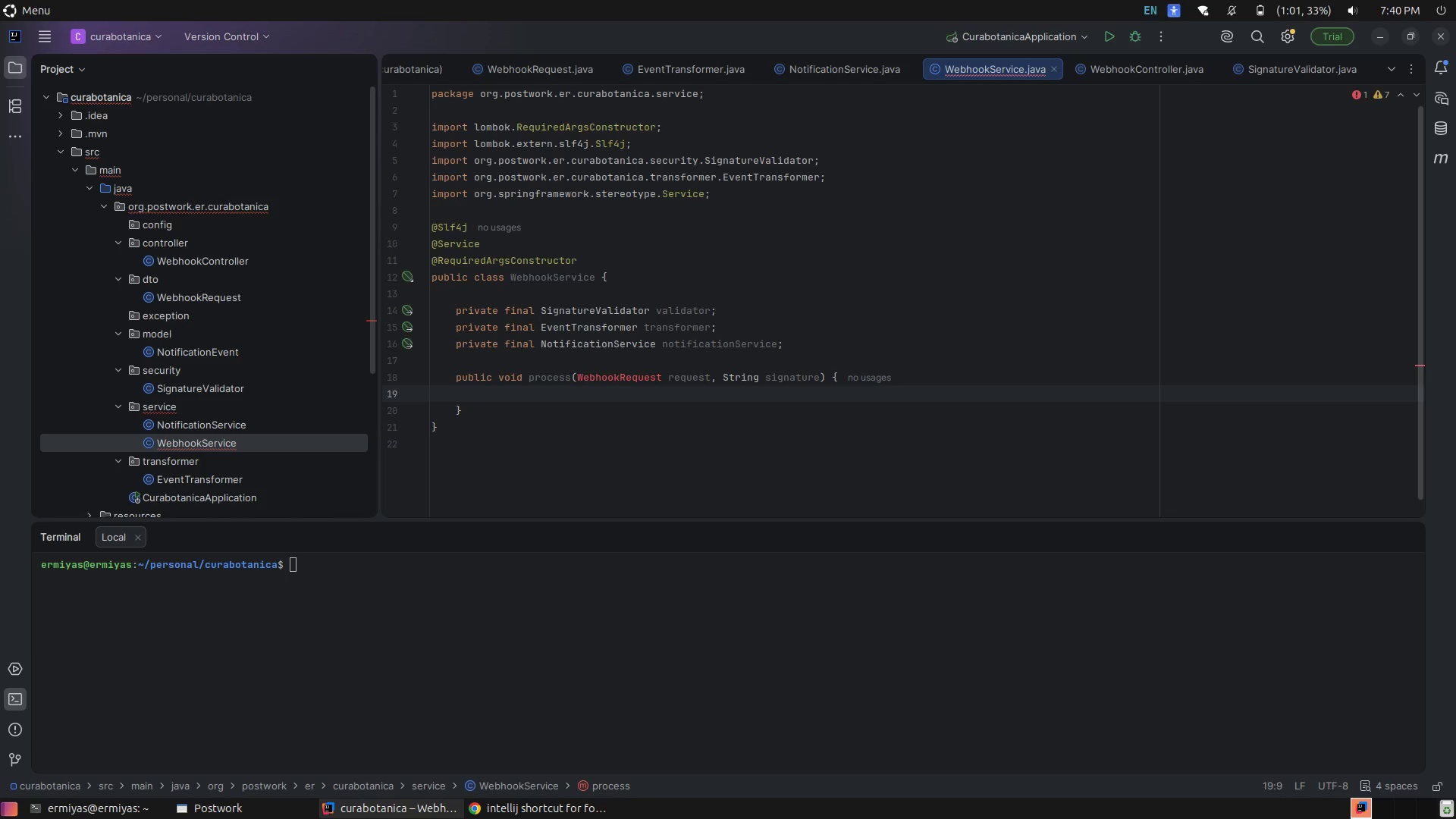 
key(L)
 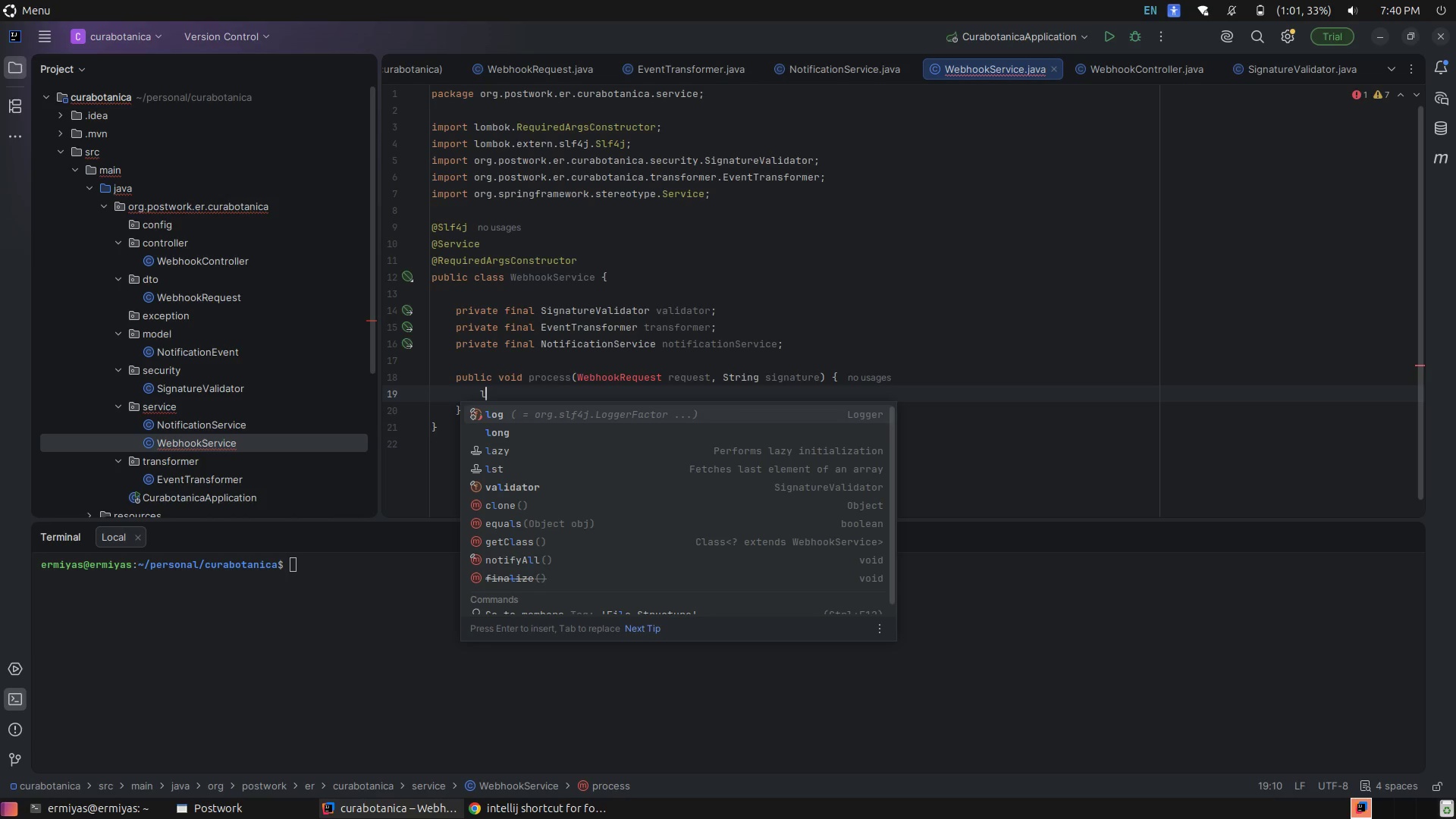 
key(Backspace)
 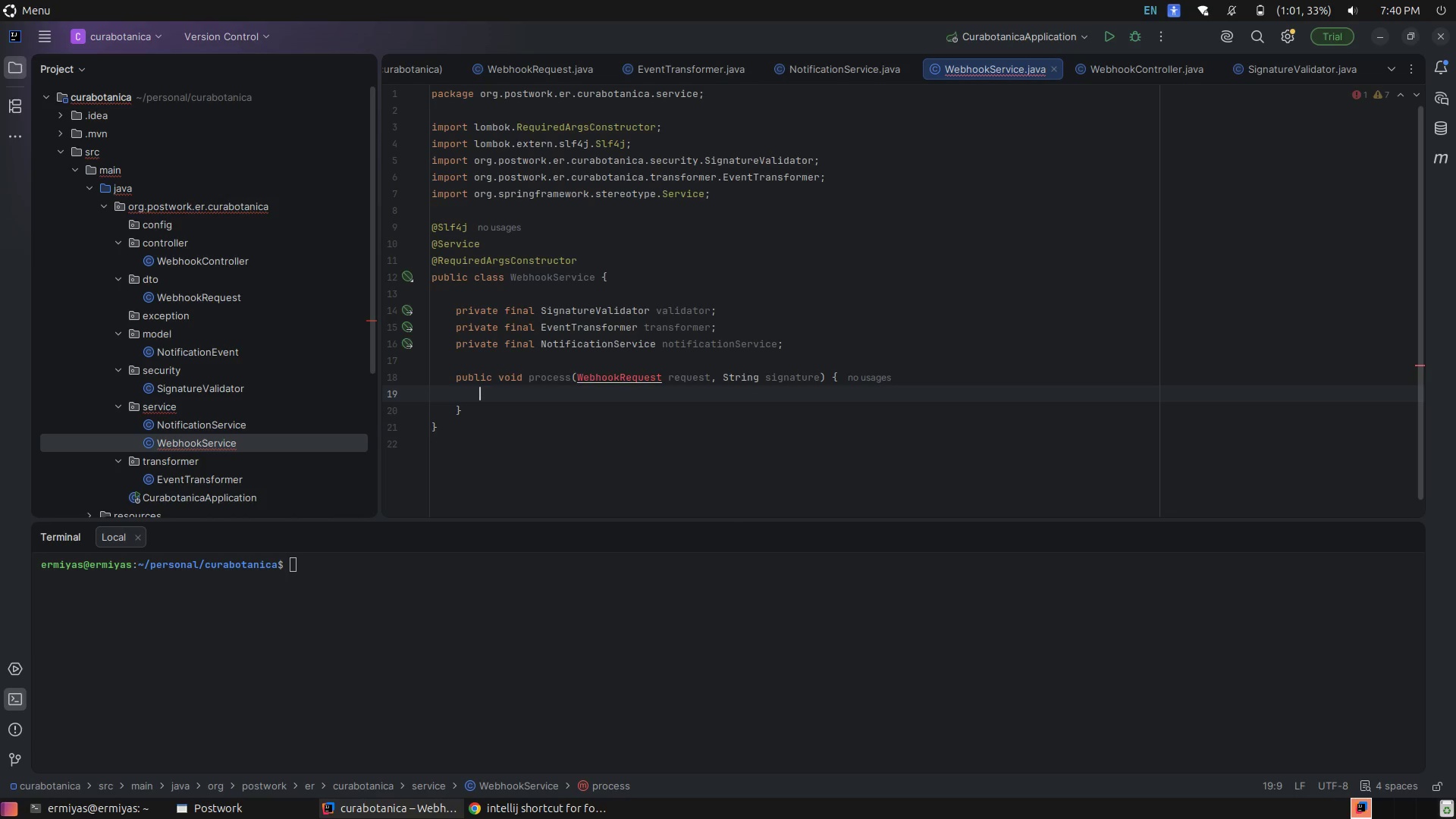 
key(Enter)
 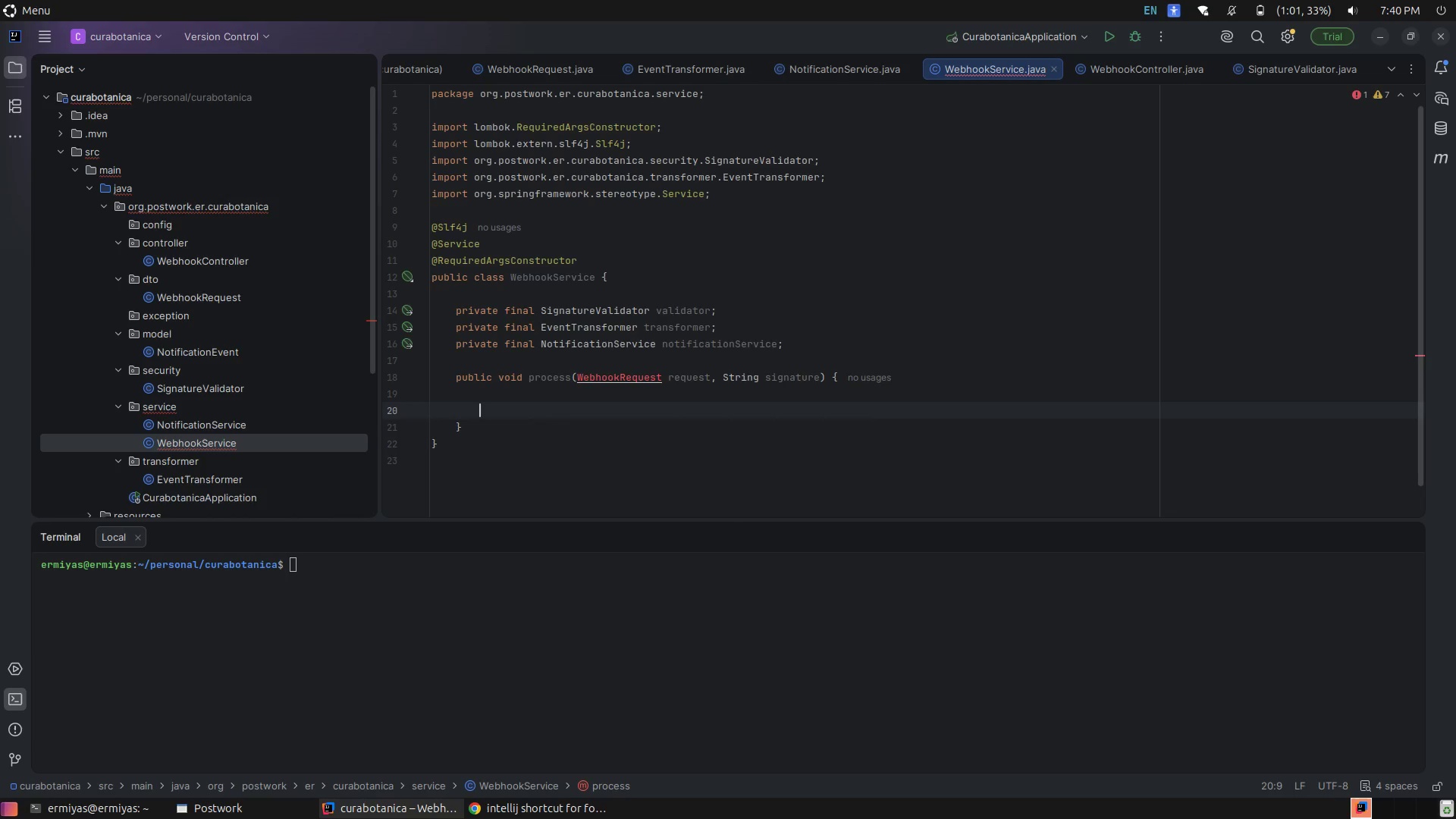 
type(log.is)
key(Backspace)
type(nfo)
key(Tab)
type("Incoming webhook: {{)
key(Backspace)
key(Escape)
 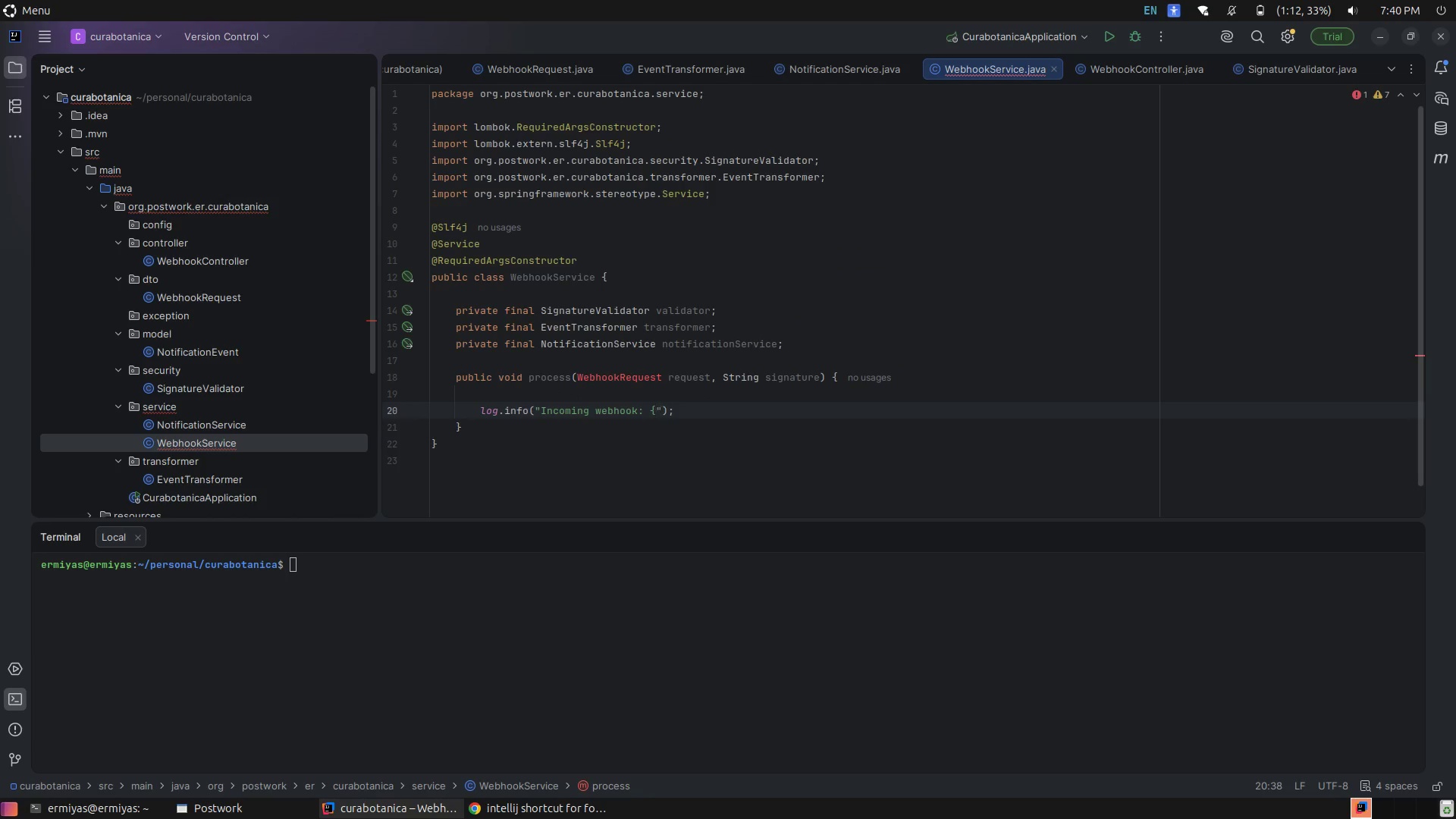 
key(ArrowUp)
 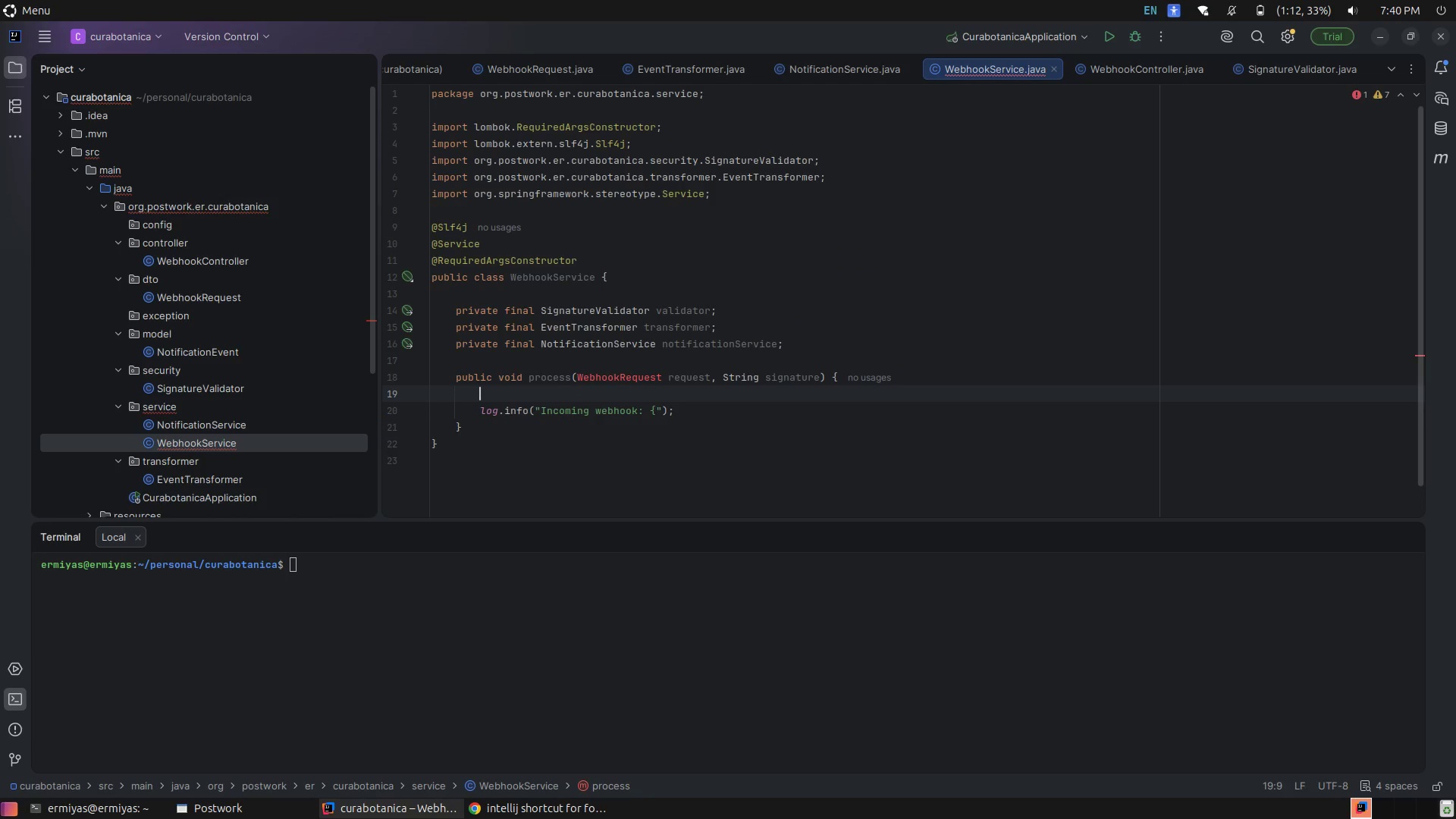 
key(ArrowUp)
 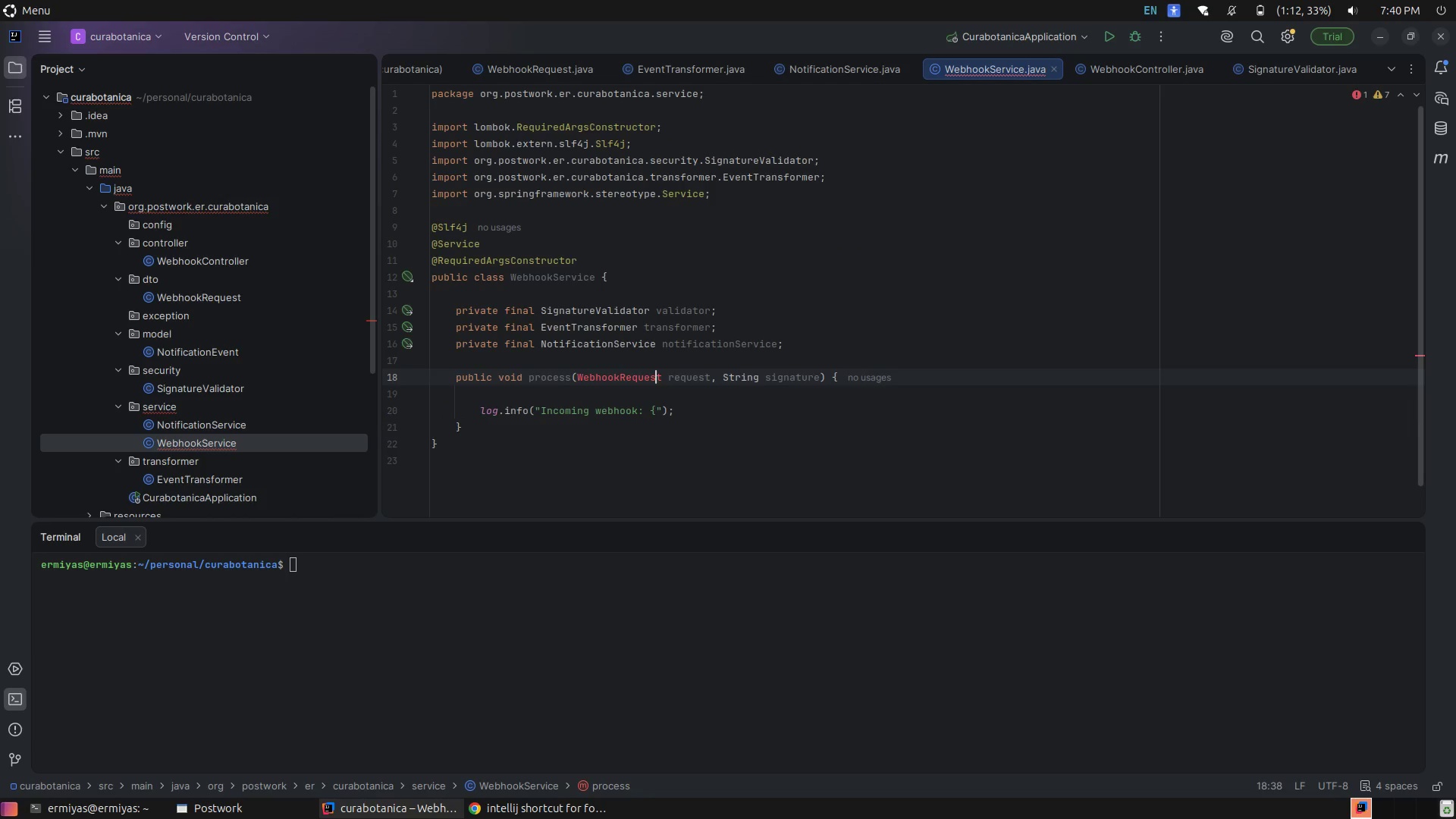 
hold_key(key=ArrowUp, duration=0.31)
 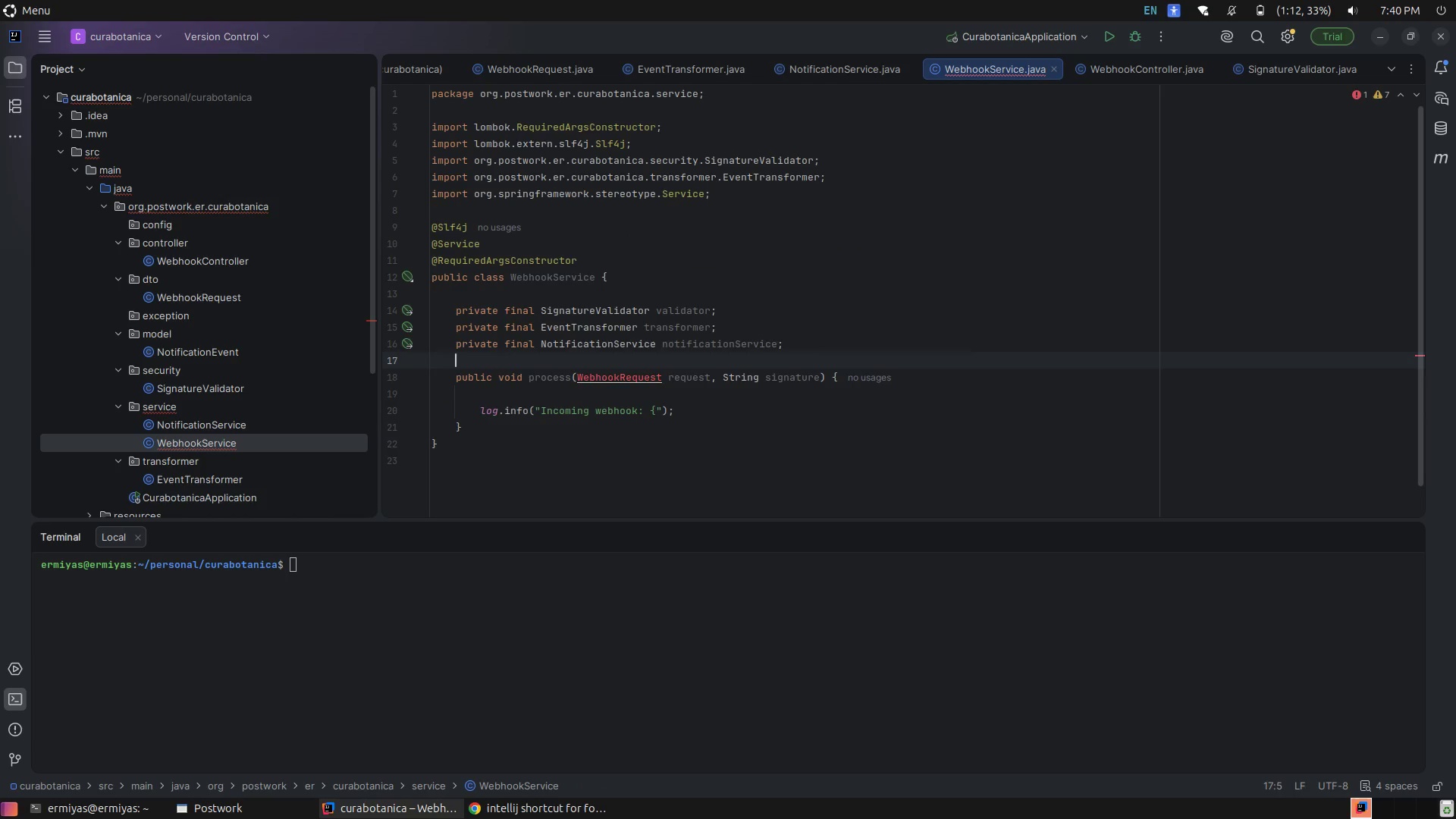 
hold_key(key=ArrowUp, duration=0.77)
 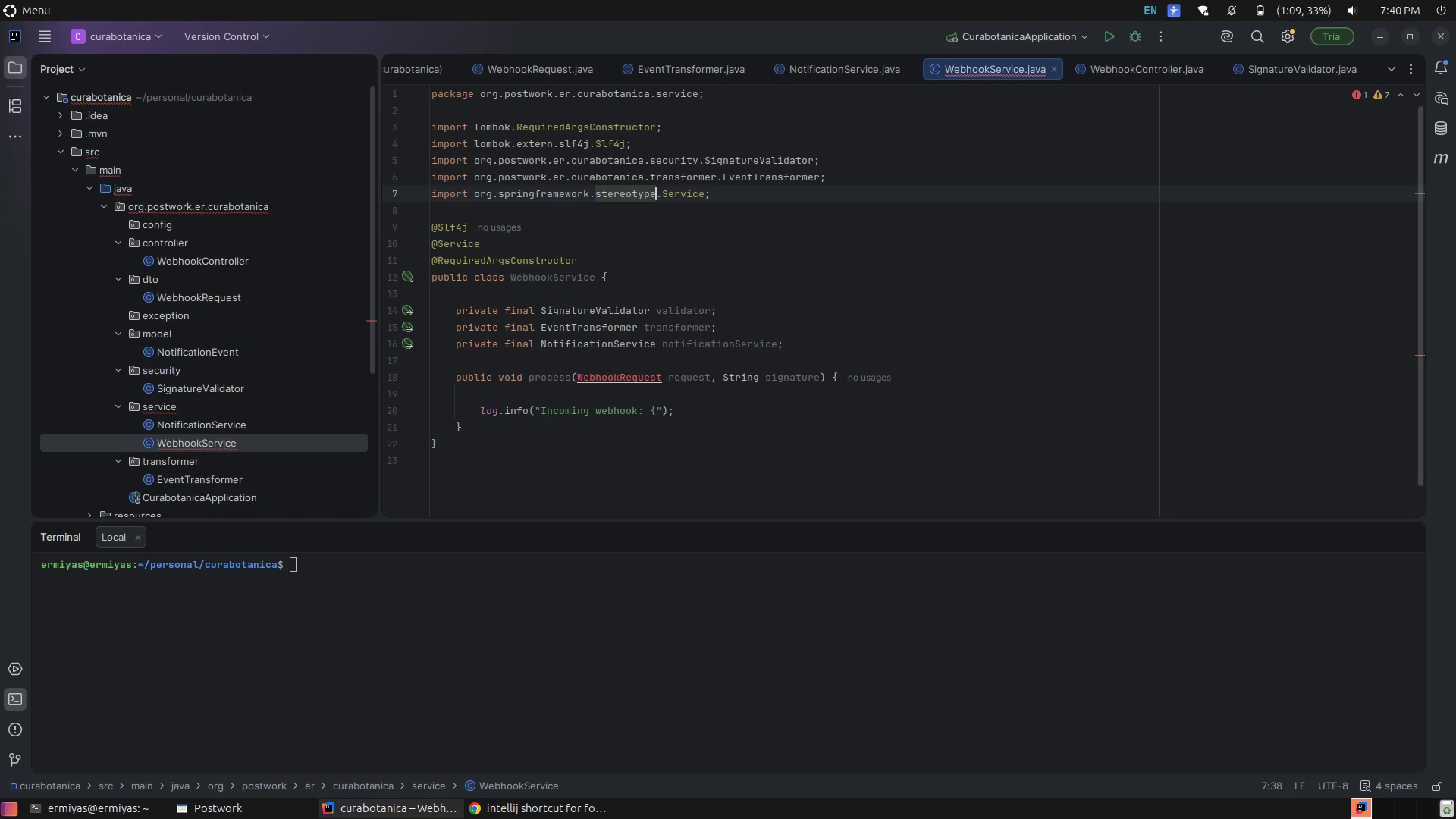 
key(ArrowRight)
 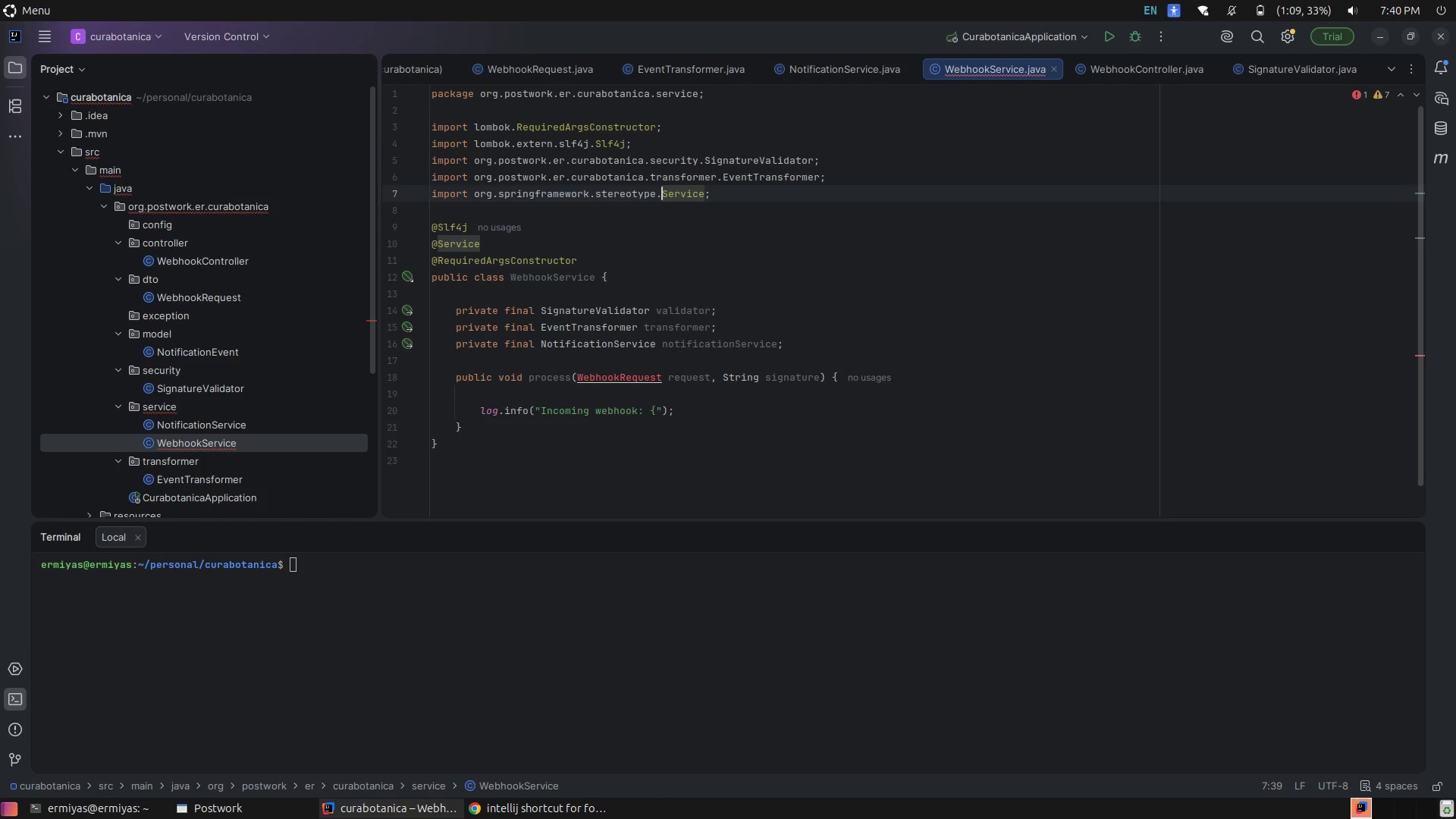 
key(ArrowRight)
 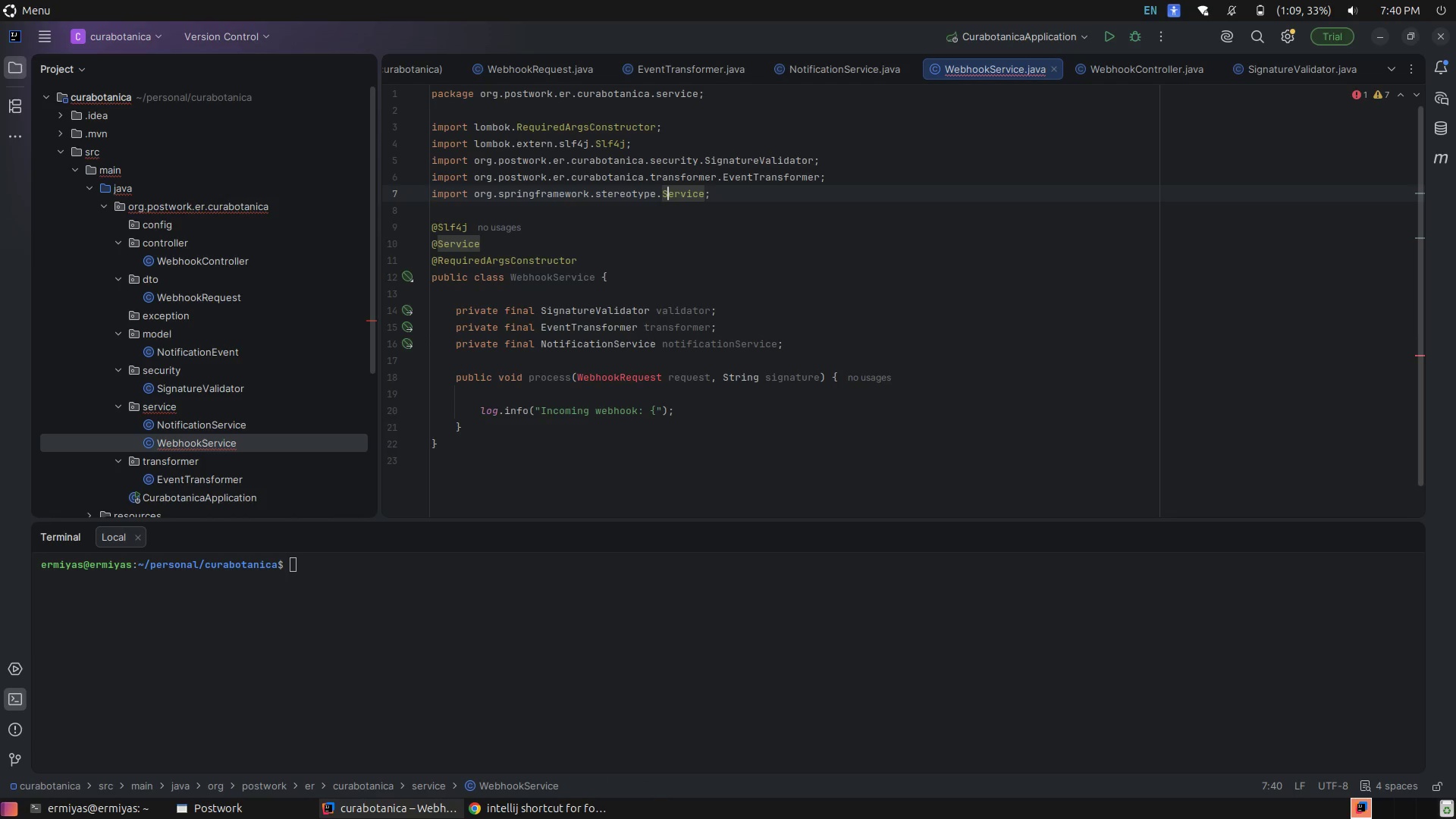 
key(ArrowRight)
 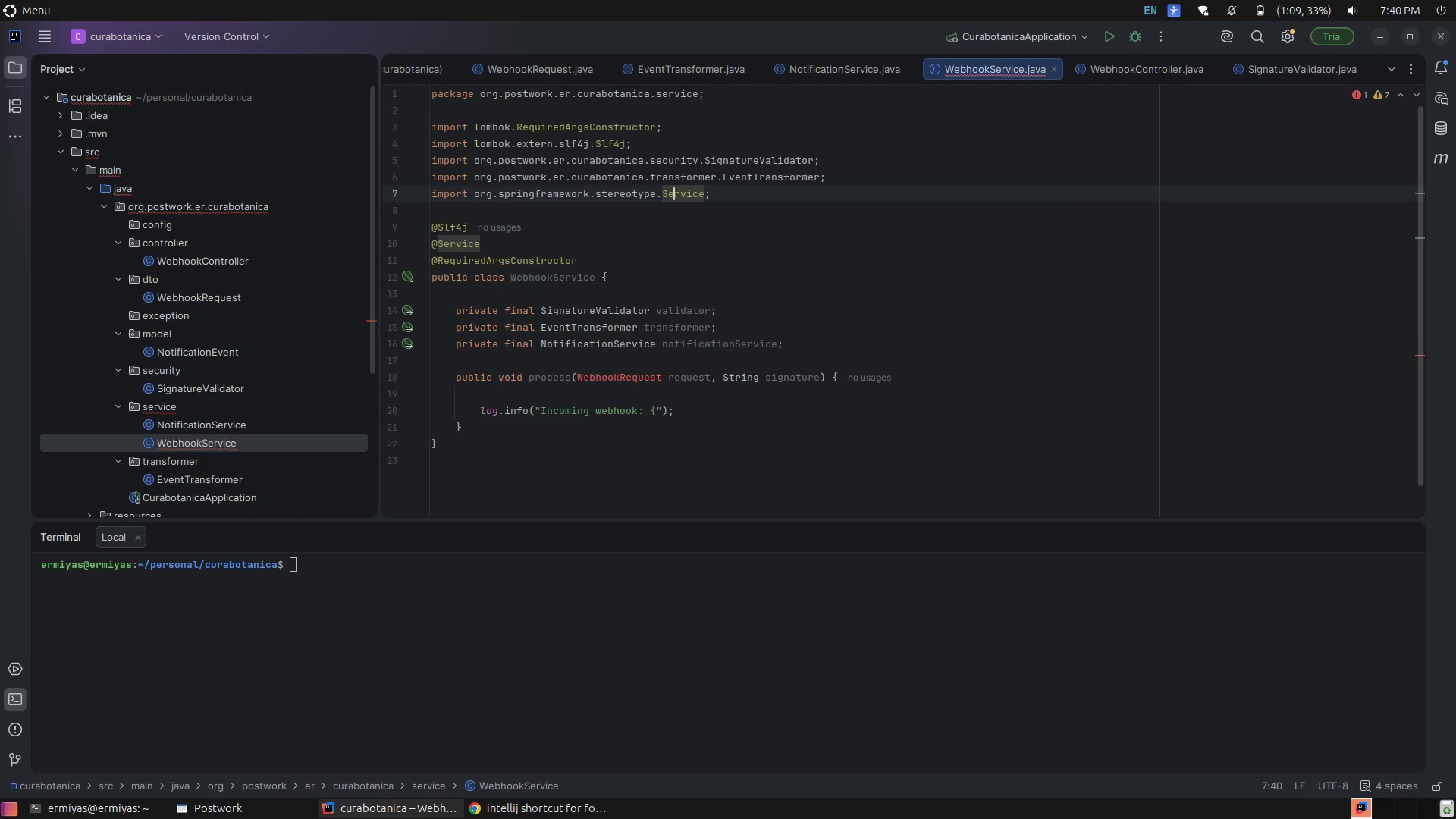 
key(ArrowRight)
 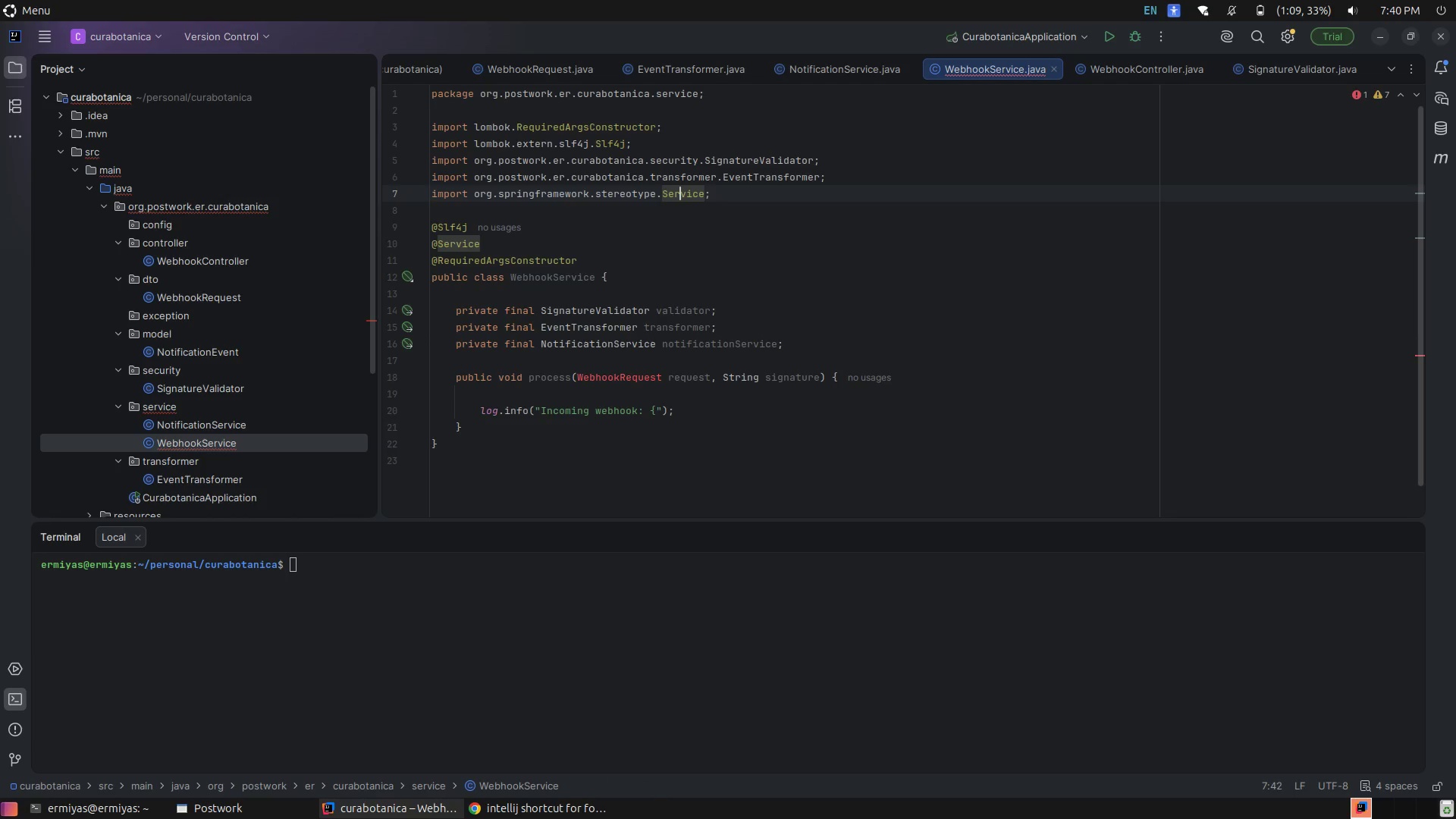 
key(ArrowRight)
 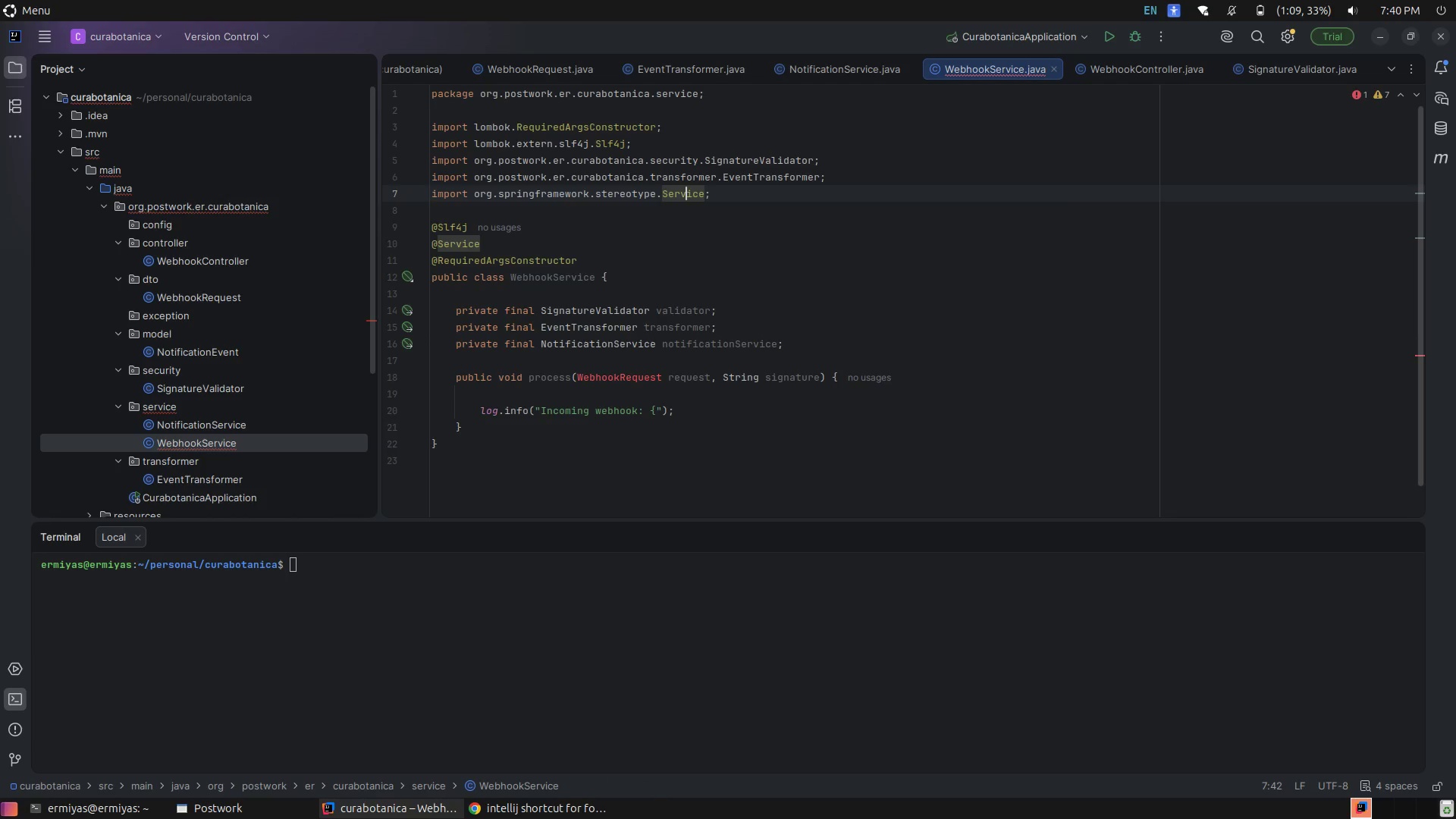 
key(ArrowRight)
 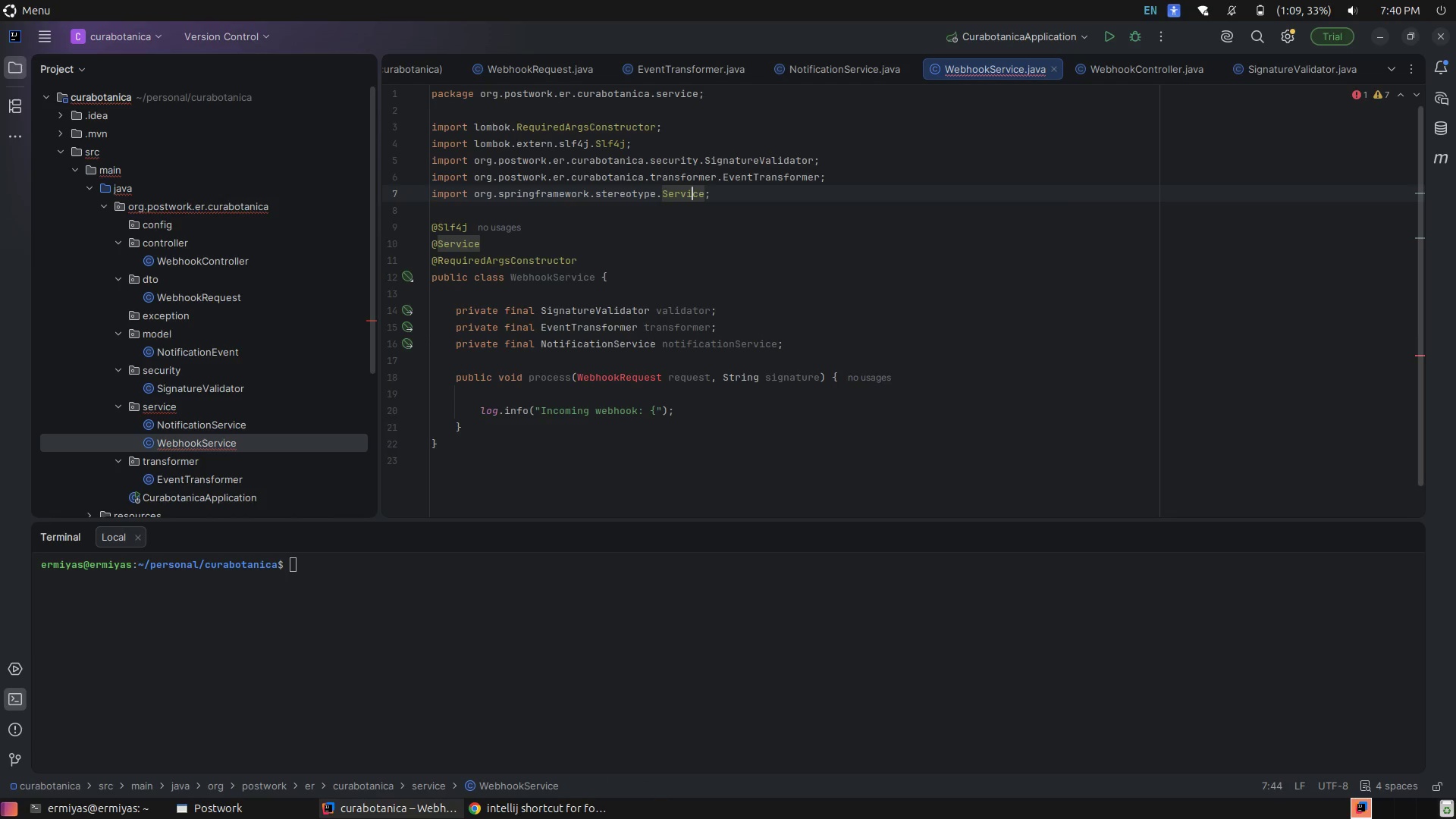 
key(ArrowRight)
 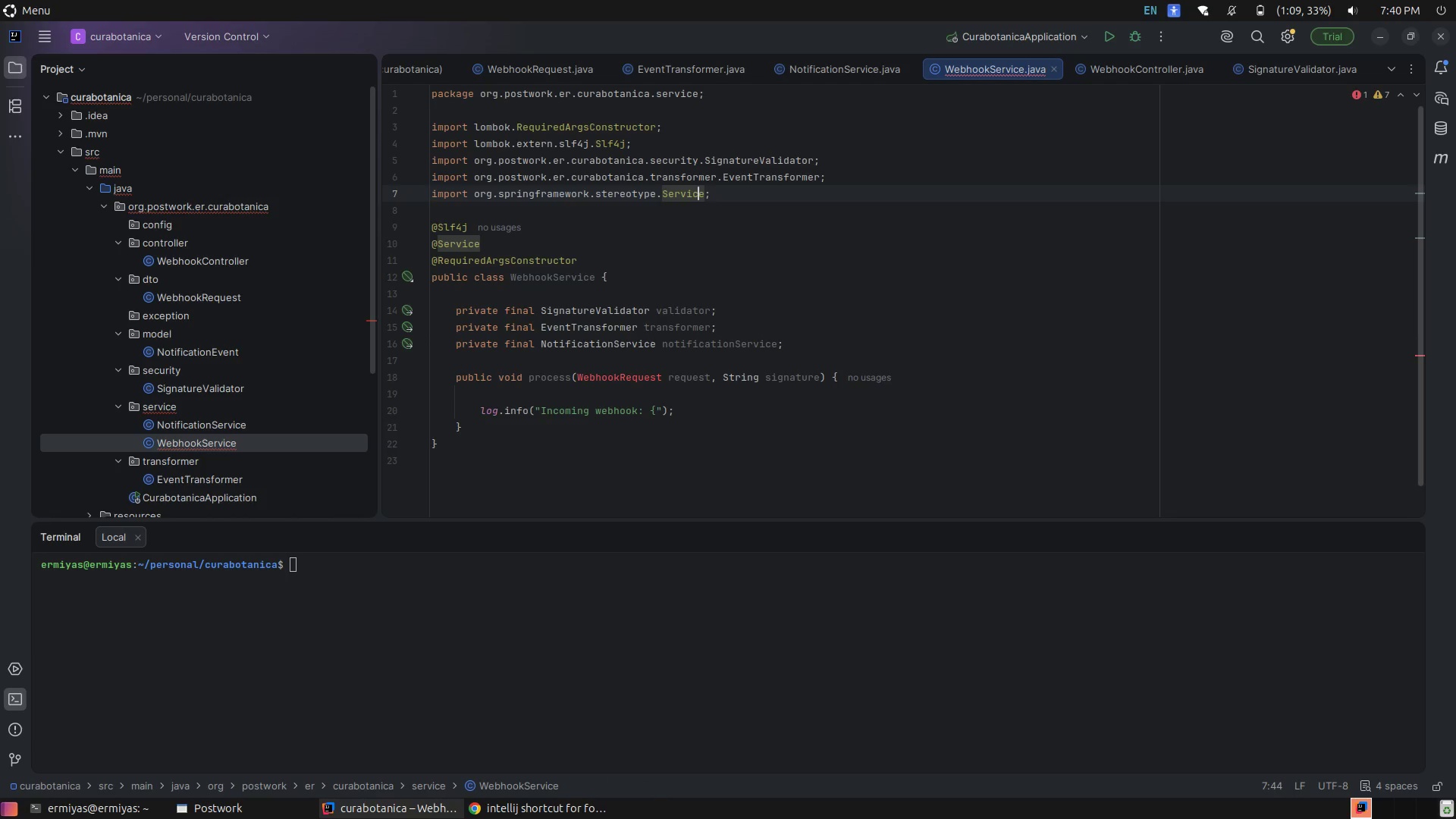 
key(ArrowRight)
 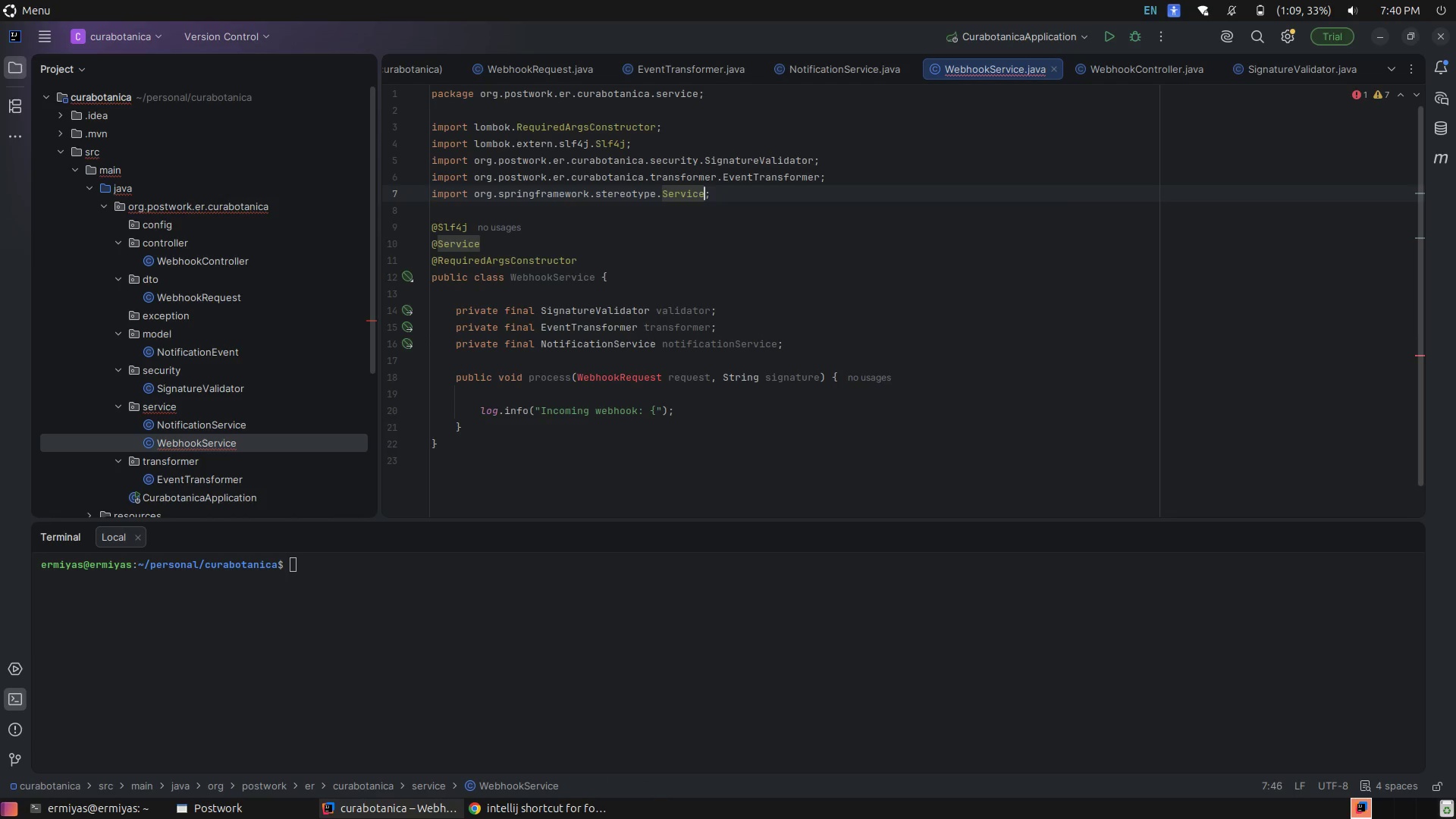 
key(ArrowRight)
 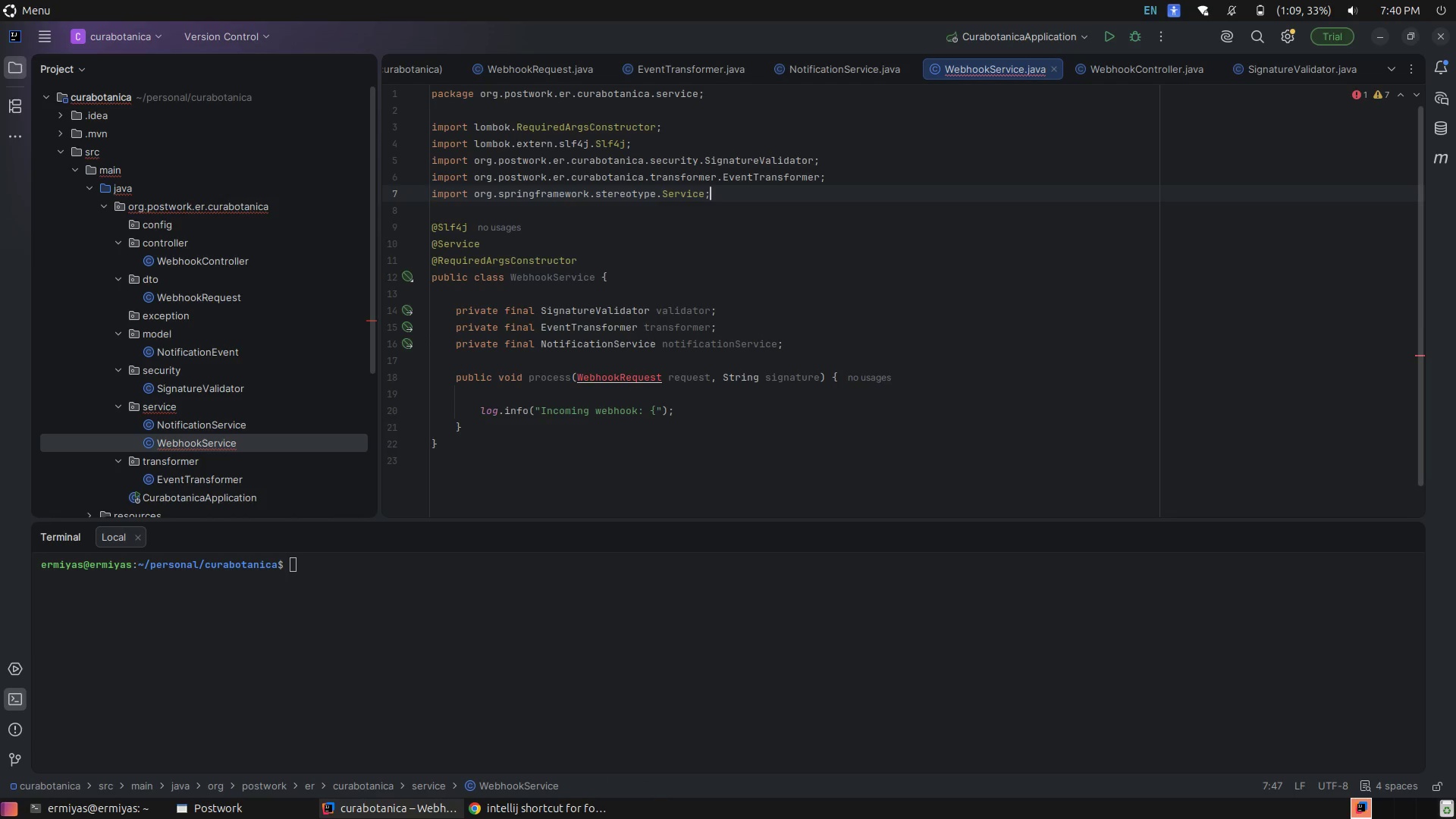 
key(Enter)
 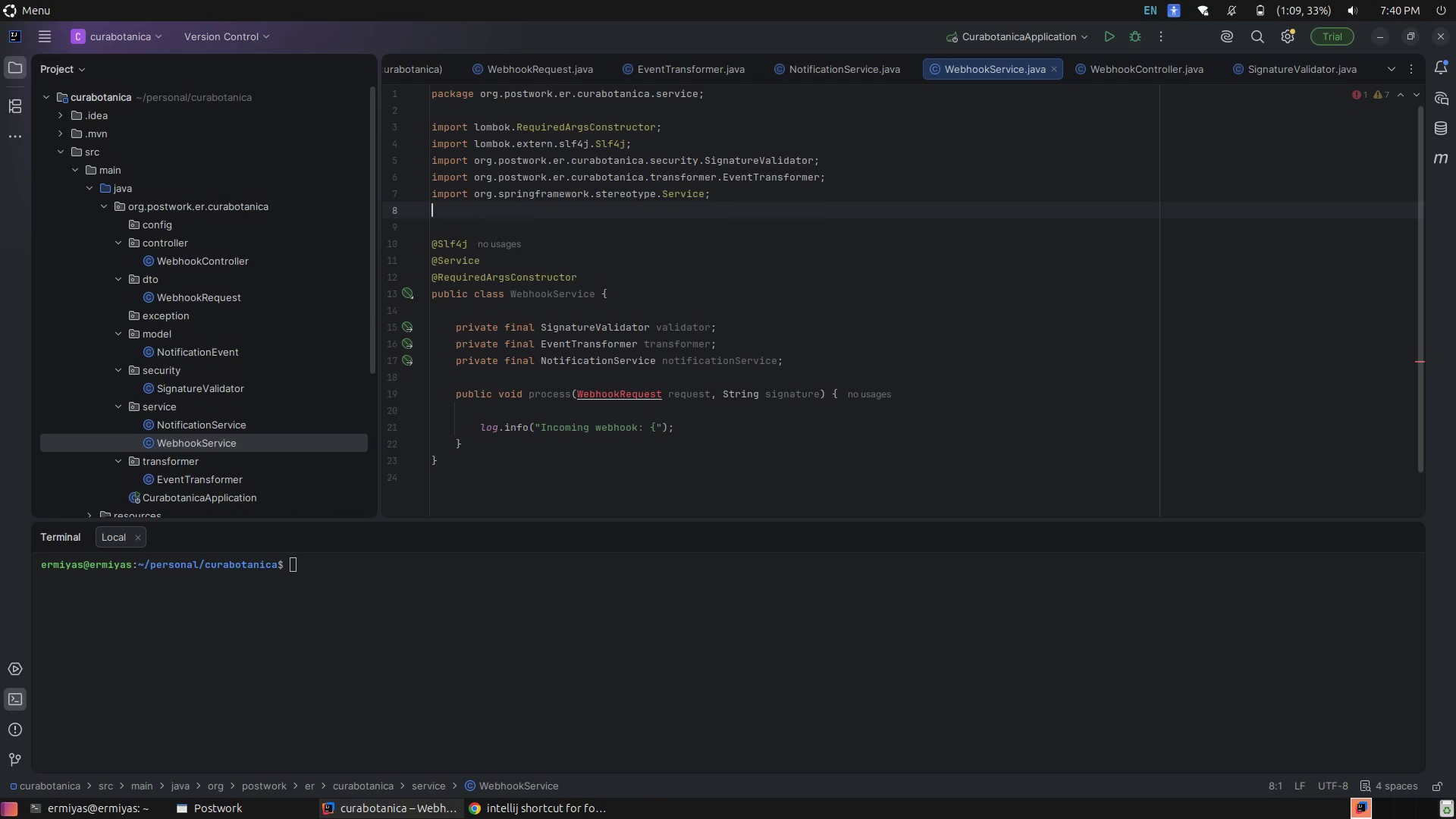 
type(impot org.s)
key(Backspace)
key(Backspace)
key(Backspace)
key(Backspace)
key(Backspace)
type(org.post)
key(Tab)
key(Tab)
key(Tab)
type(mo)
key(Tab)
type(dto.)
key(Tab)
type(/)
key(Backspace)
type(;)
 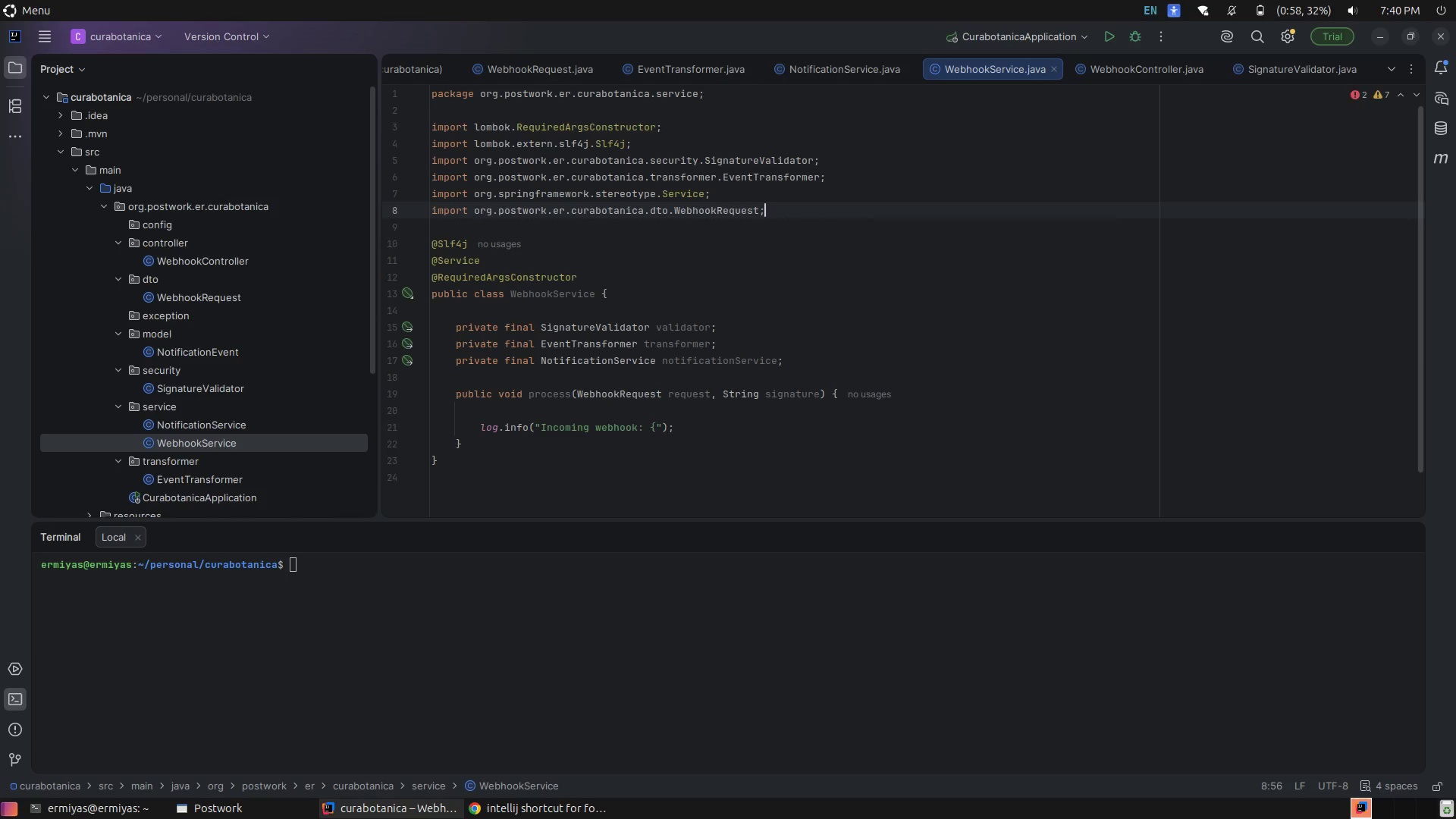 
wait(11.68)
 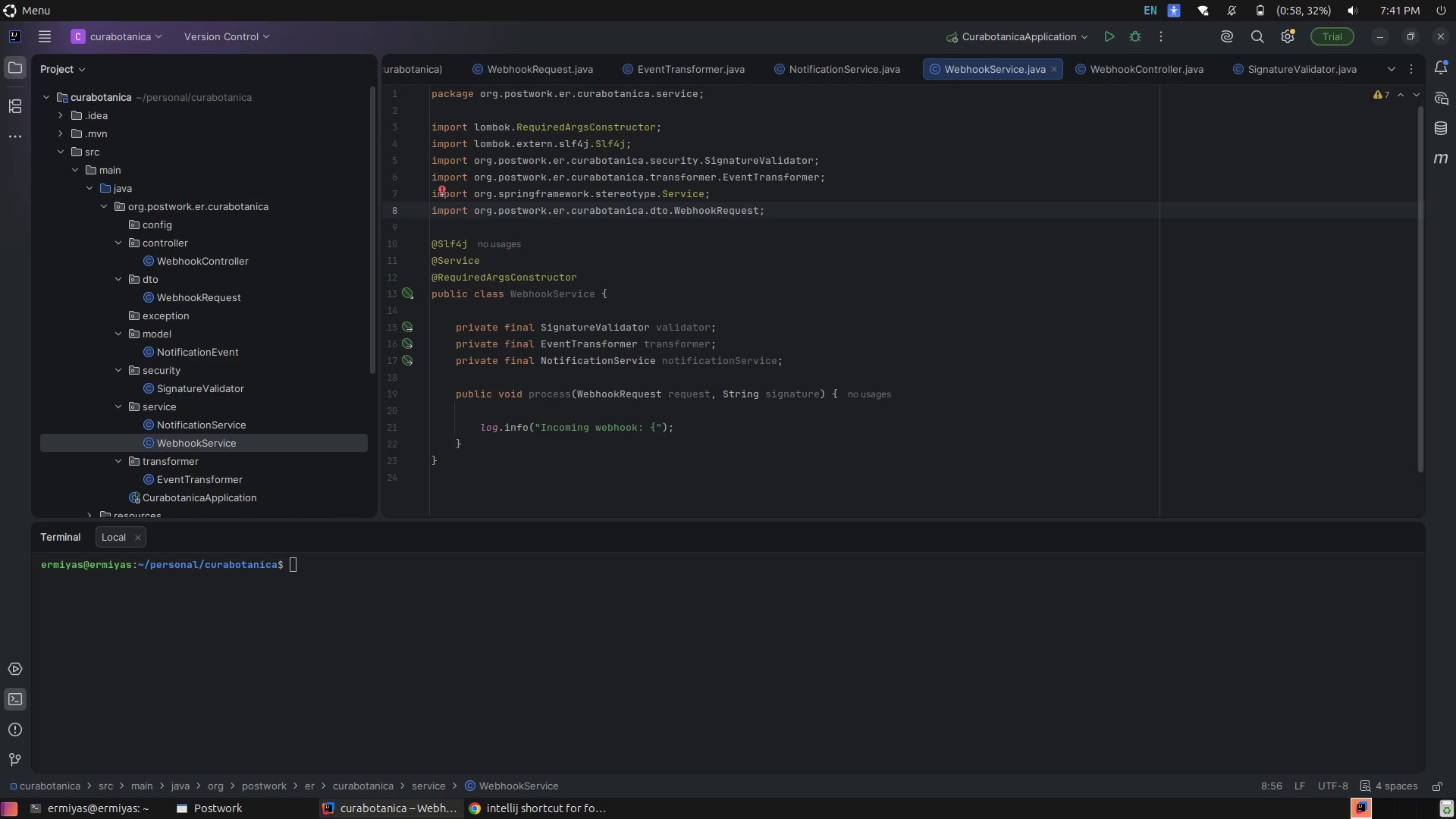 
key(ArrowDown)
 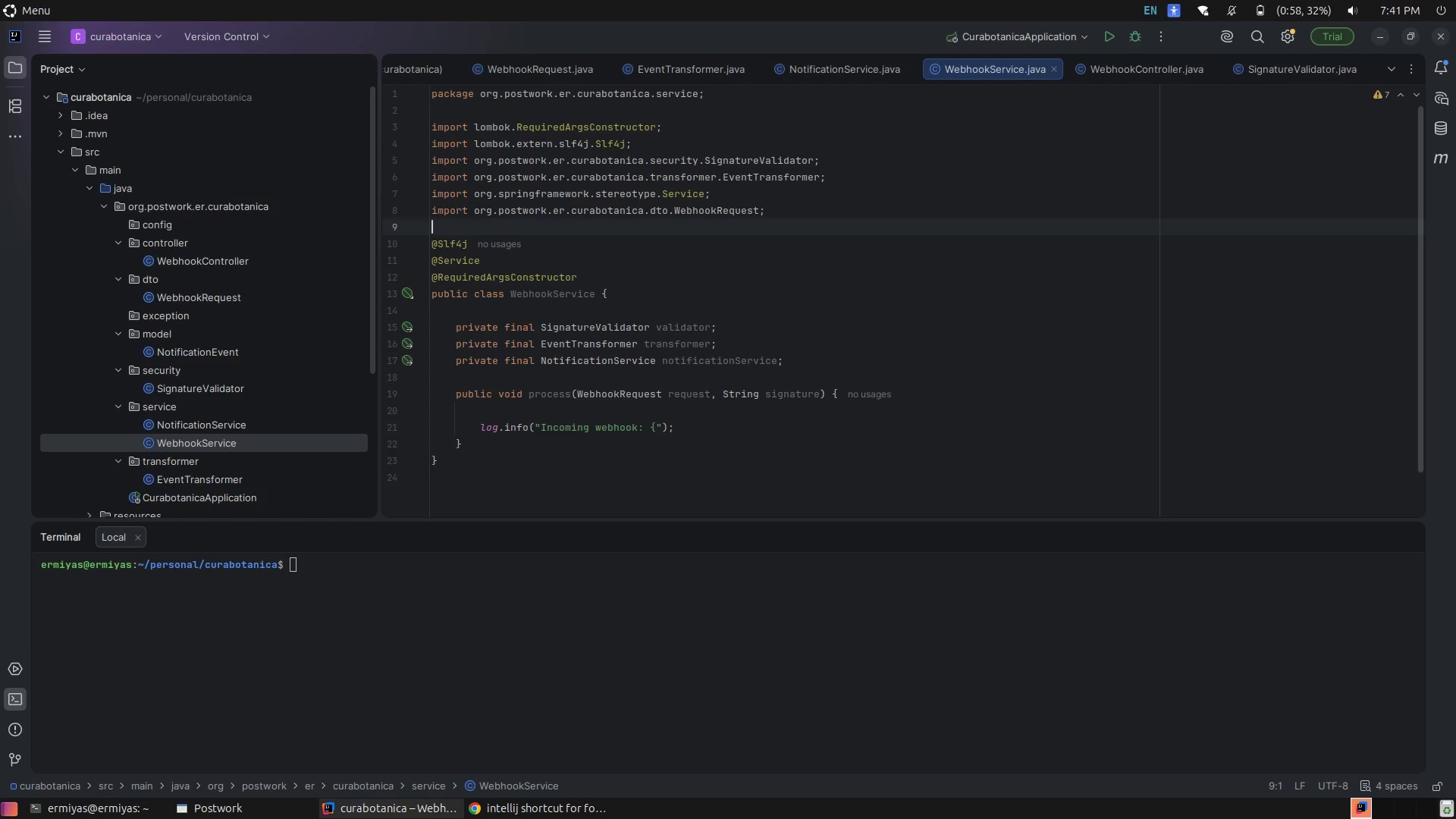 
hold_key(key=ArrowDown, duration=0.64)
 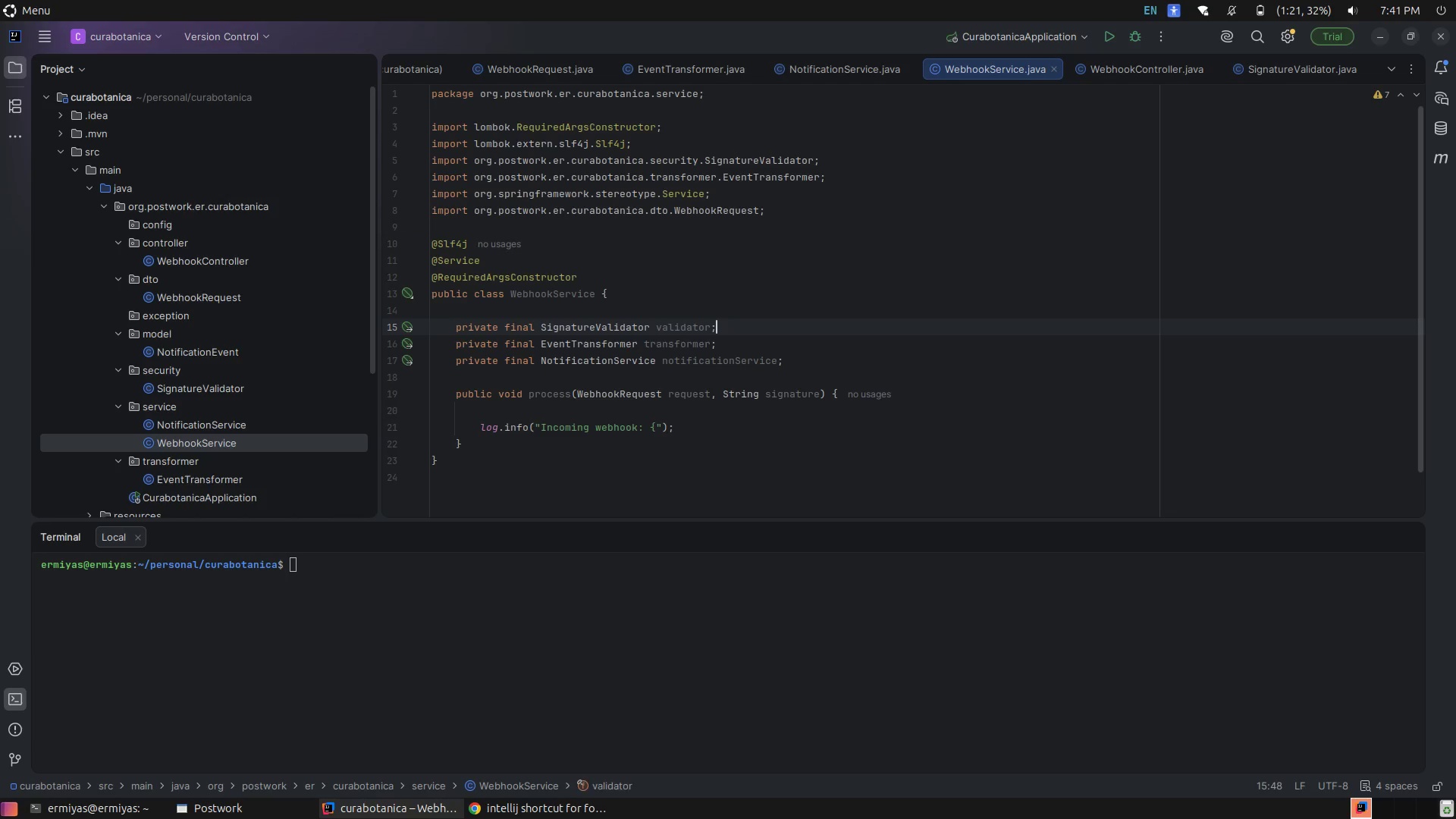 
key(ArrowDown)
 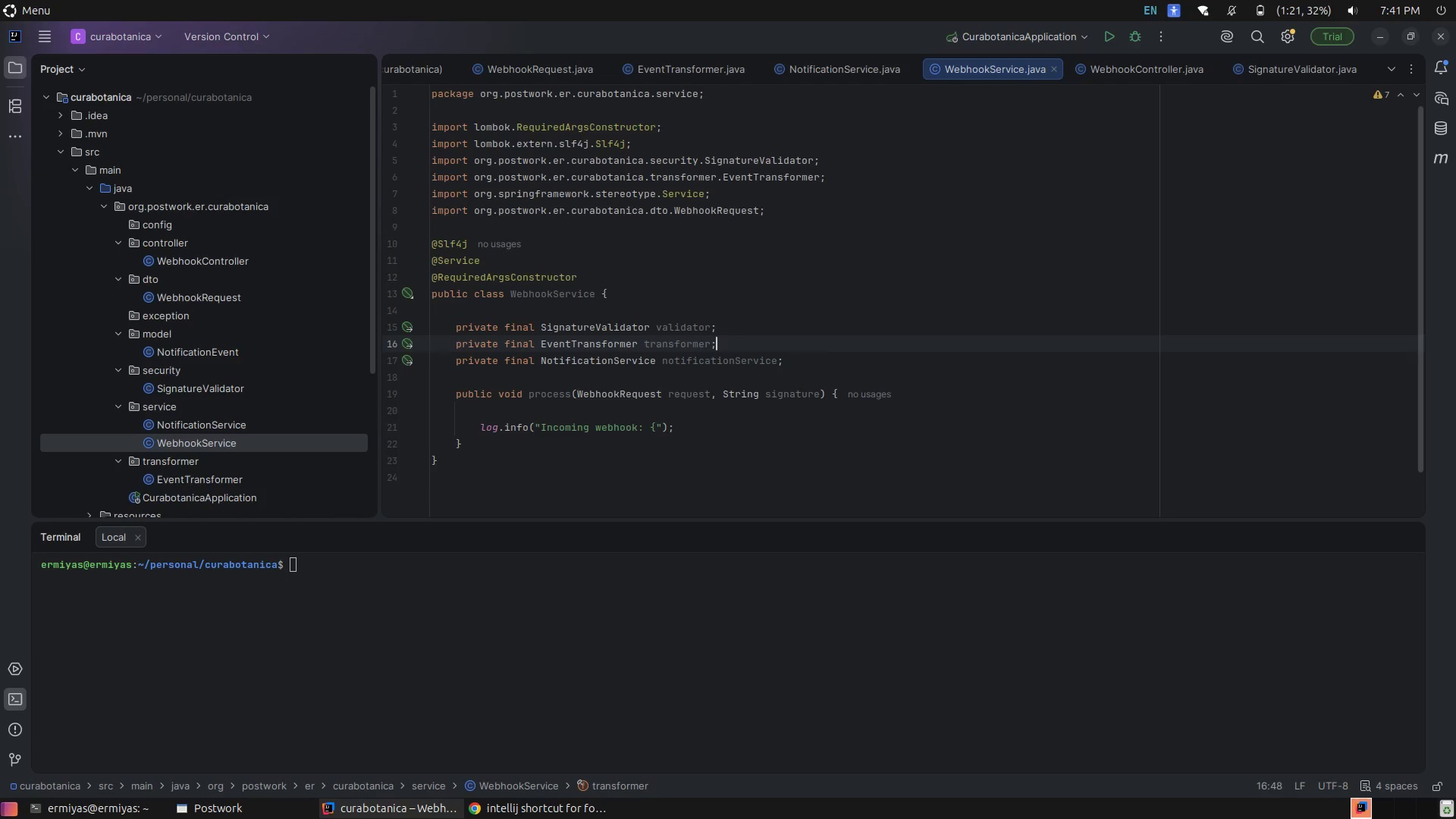 
key(ArrowDown)
 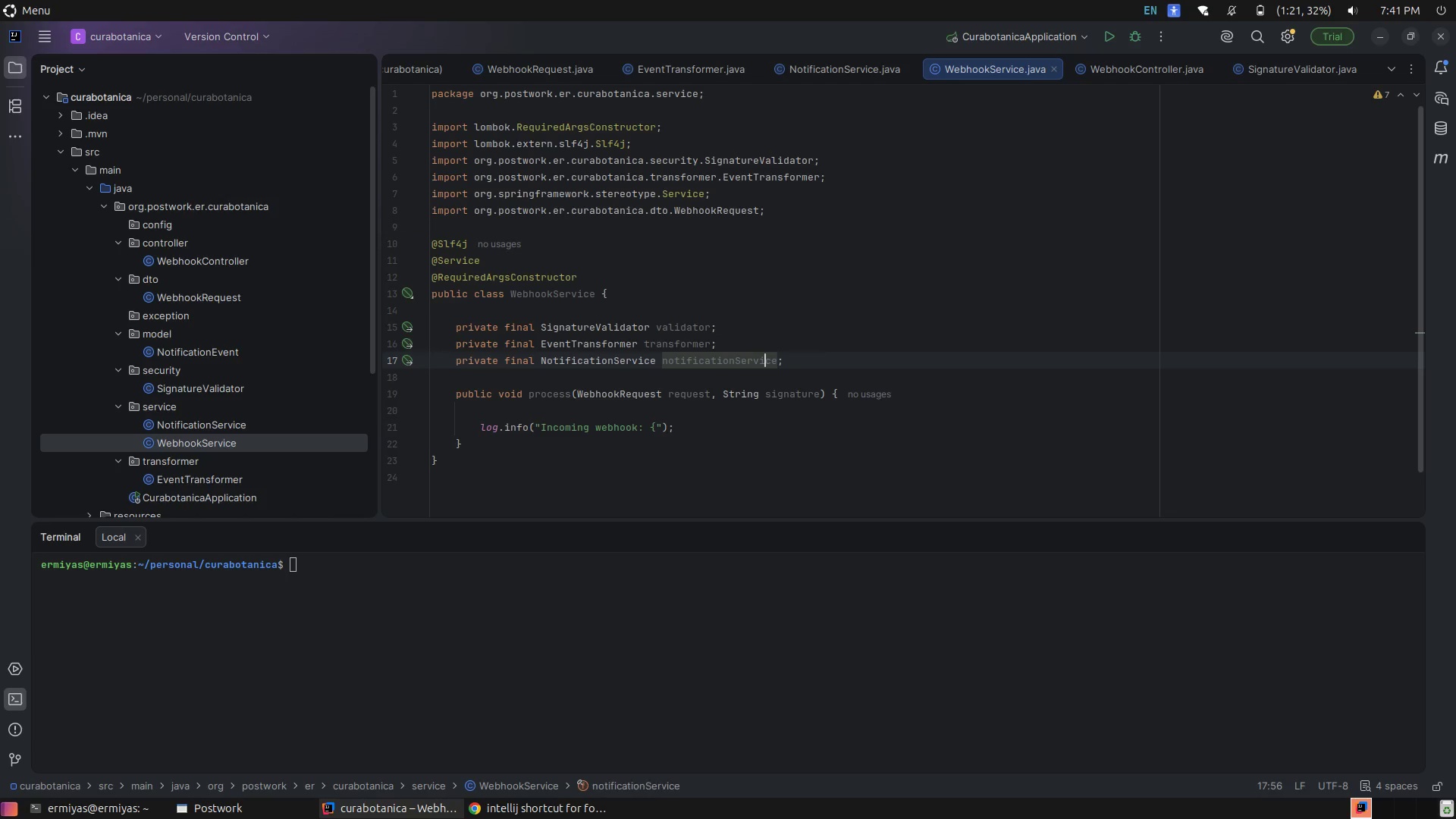 
key(ArrowDown)
 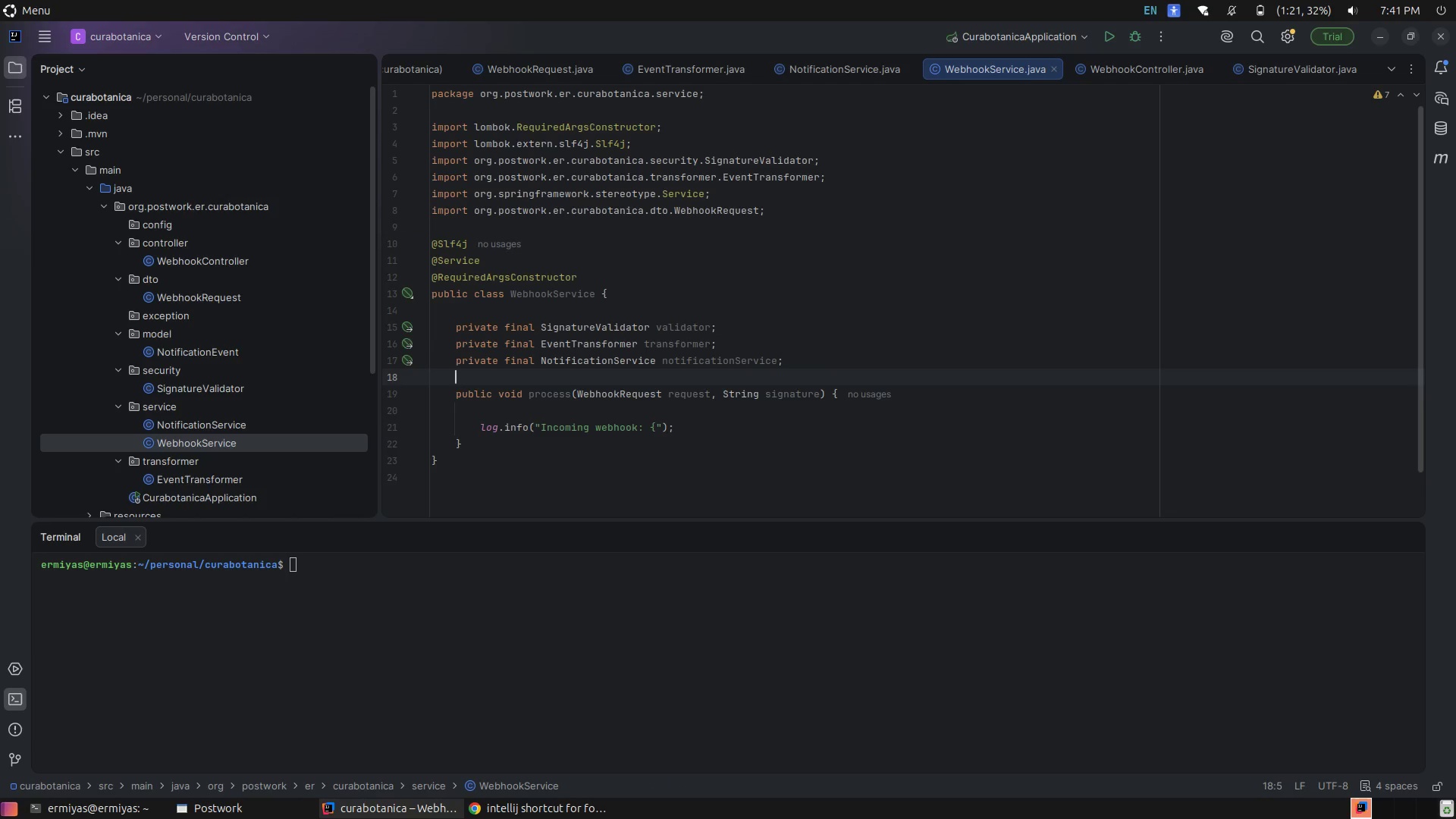 
key(ArrowDown)
 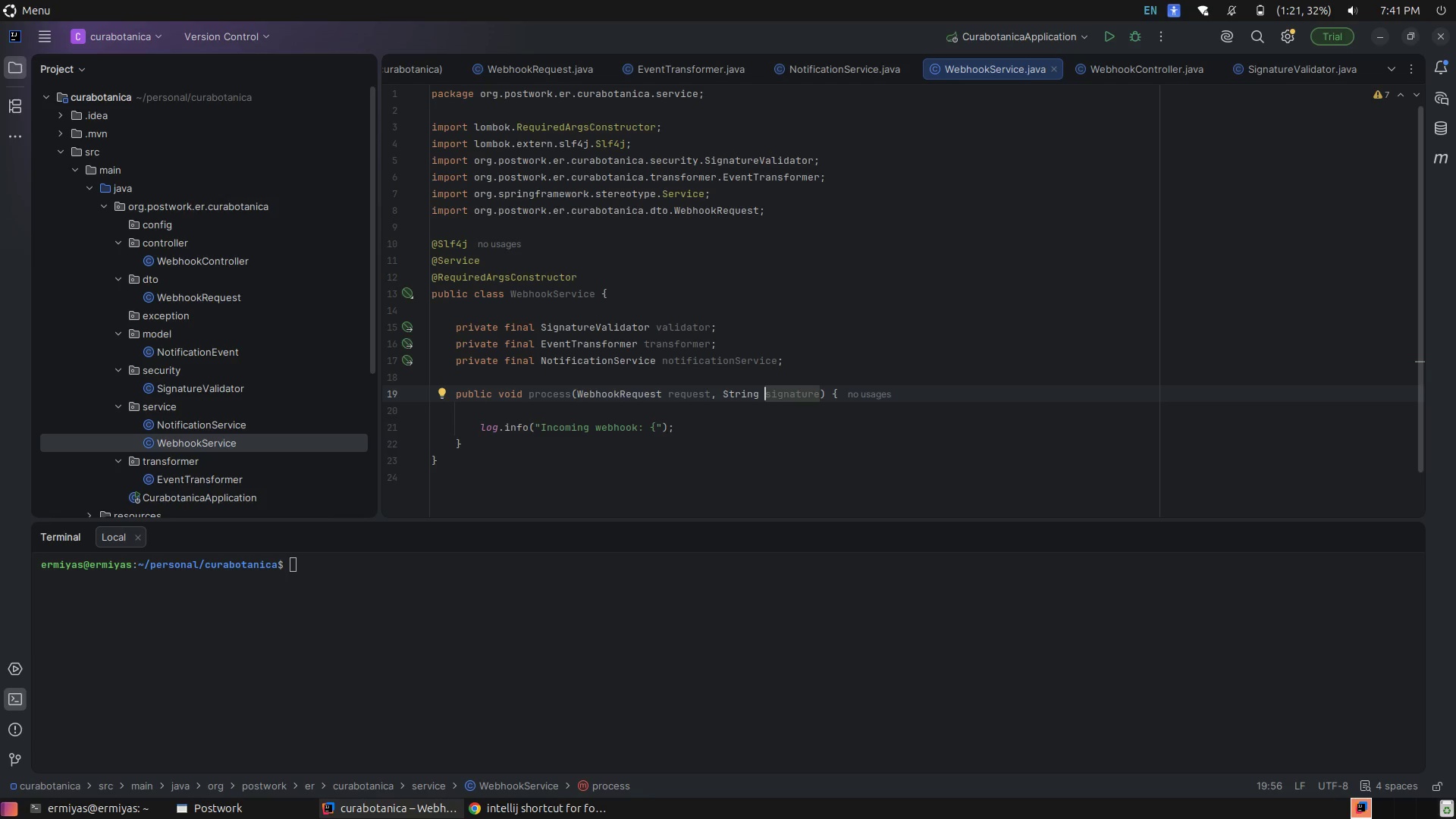 
wait(12.56)
 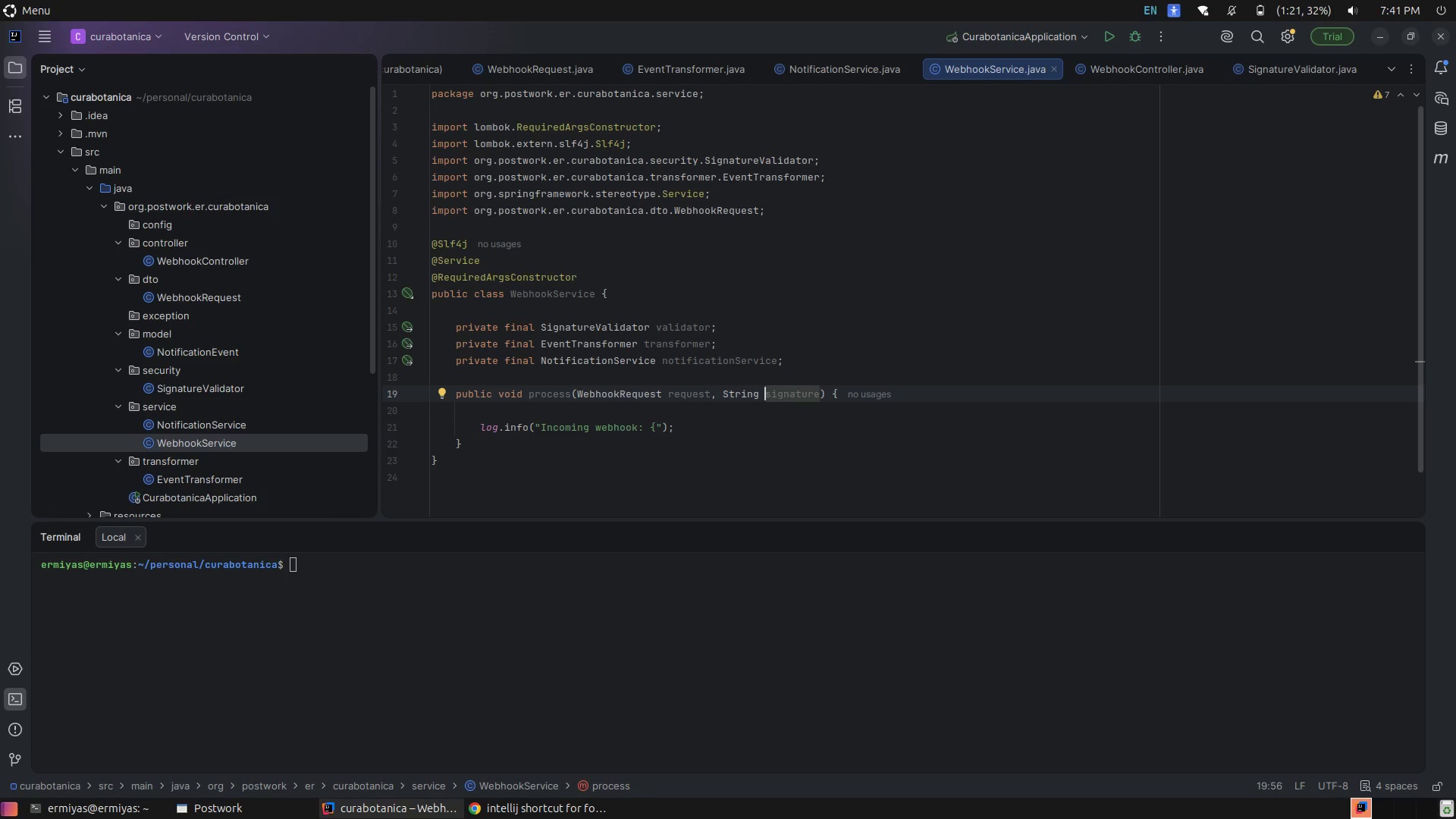 
key(ArrowDown)
 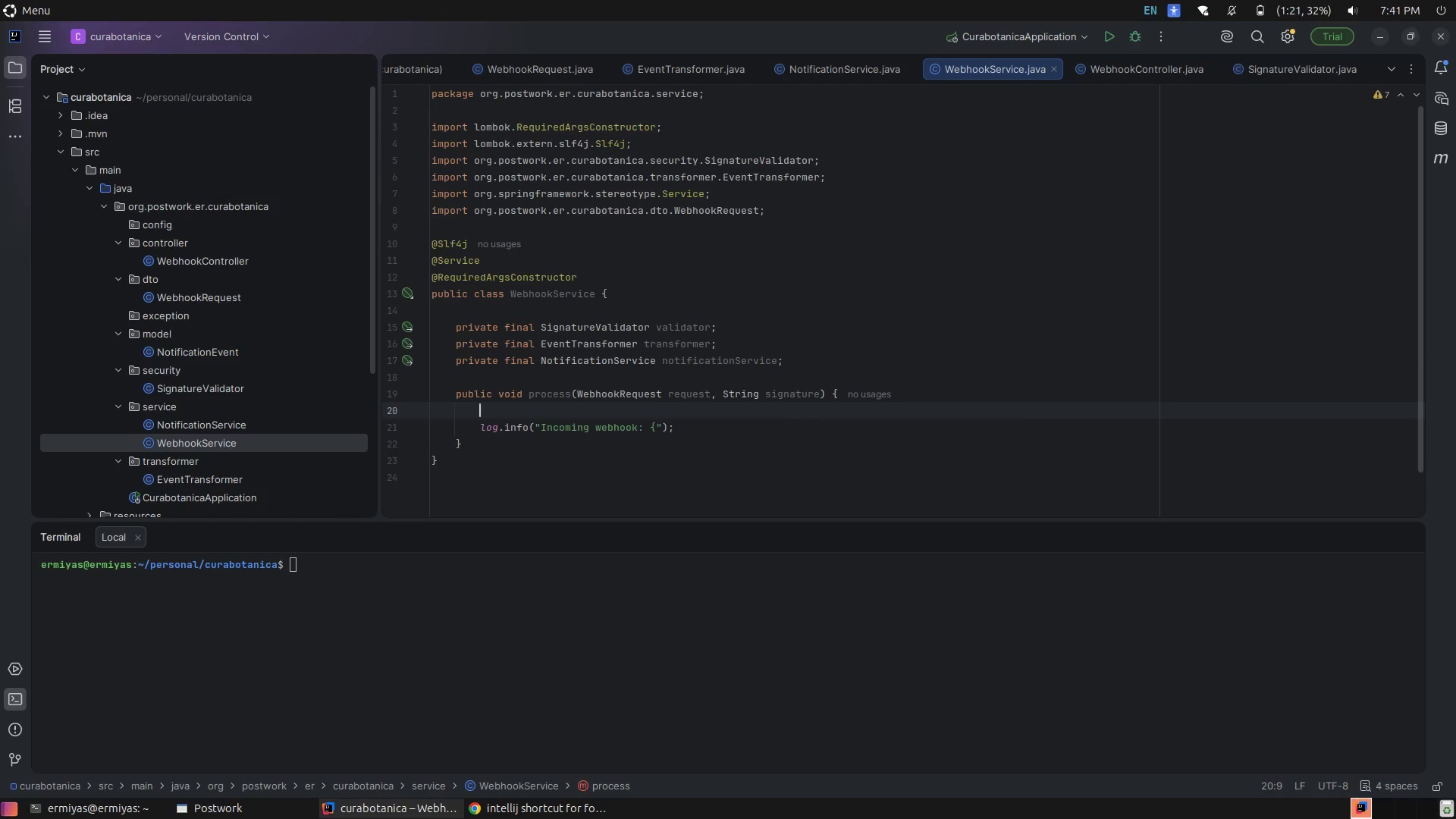 
key(ArrowDown)
 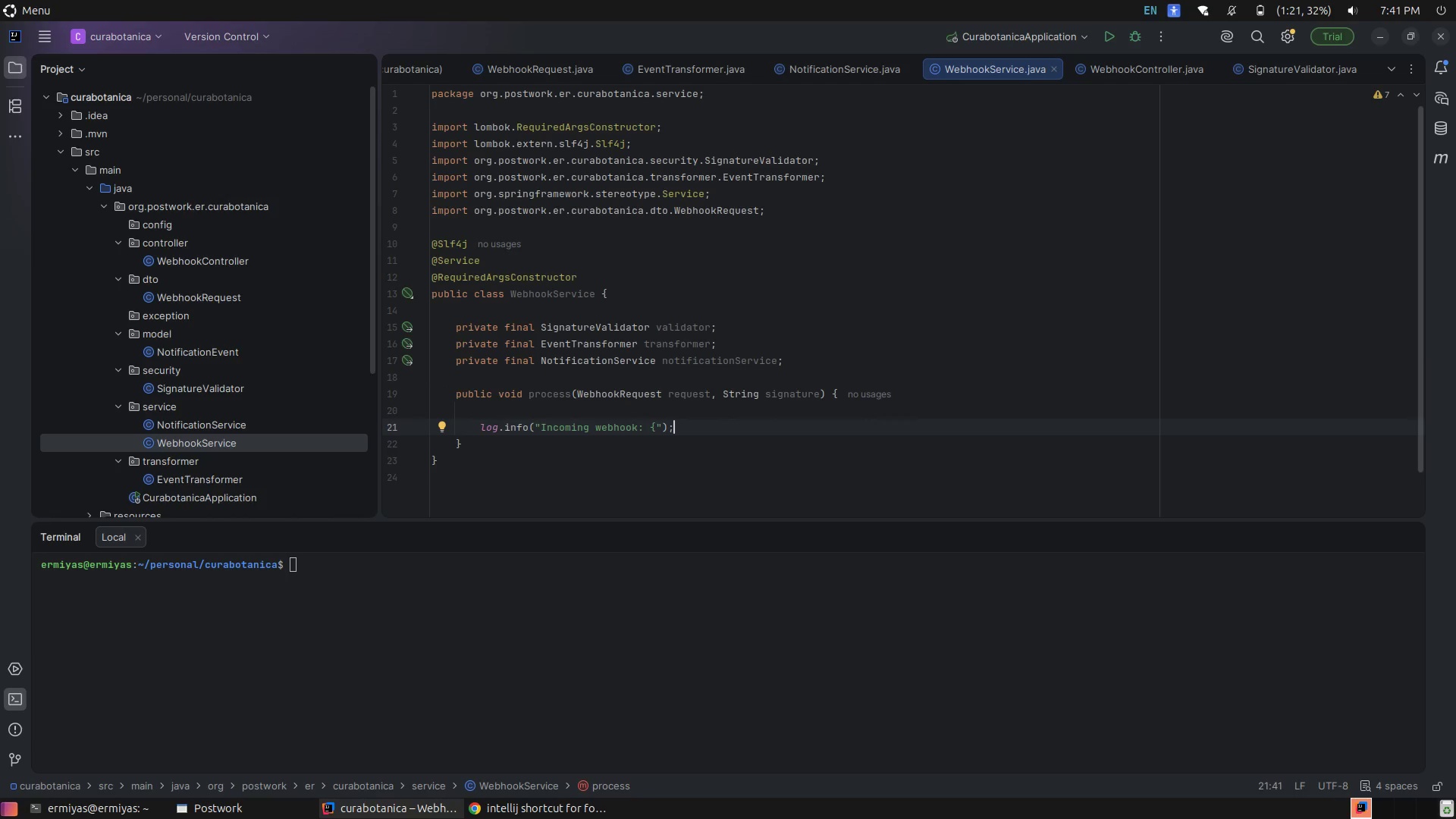 
wait(6.16)
 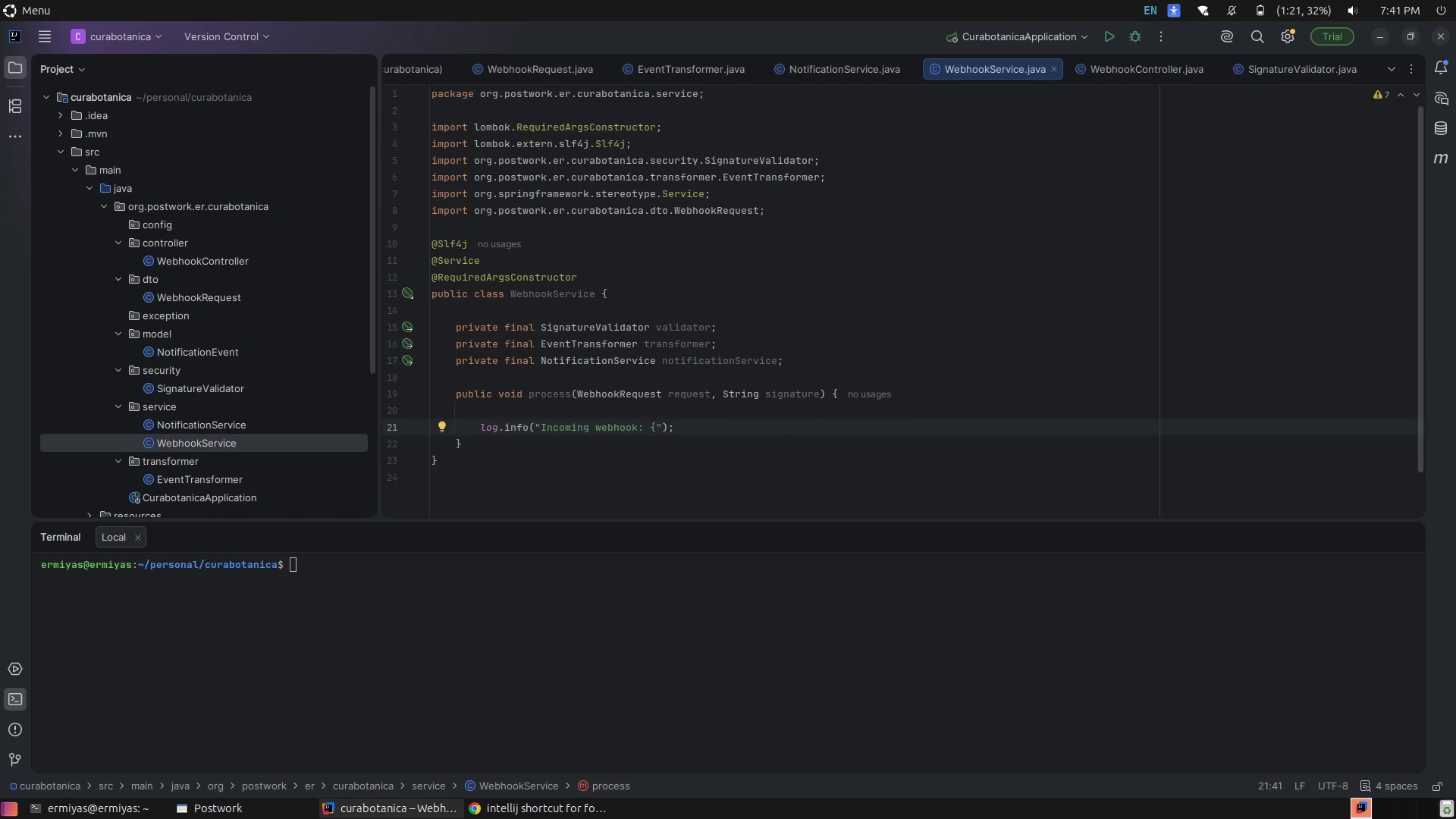 
key(ArrowLeft)
 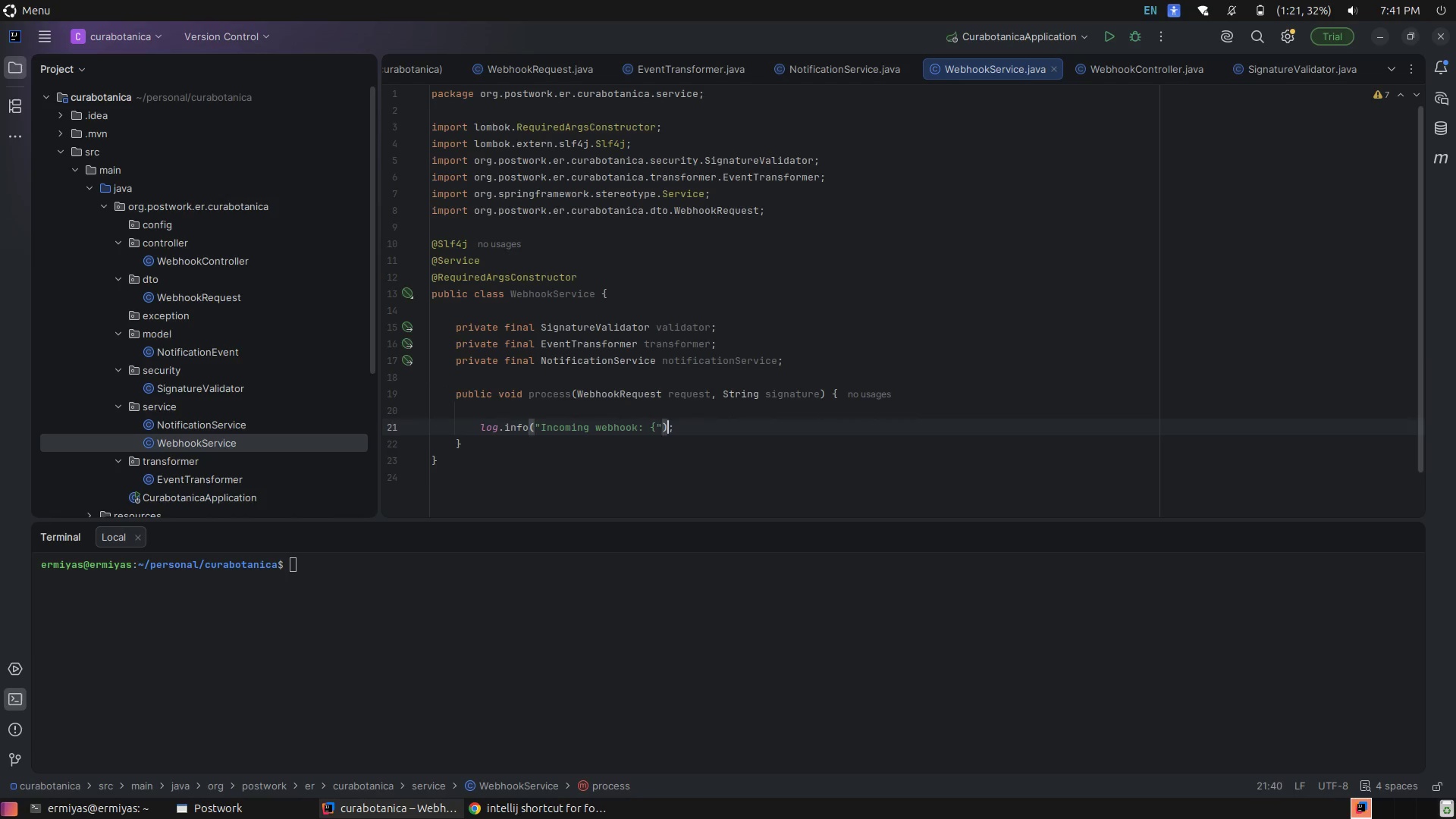 
key(ArrowLeft)
 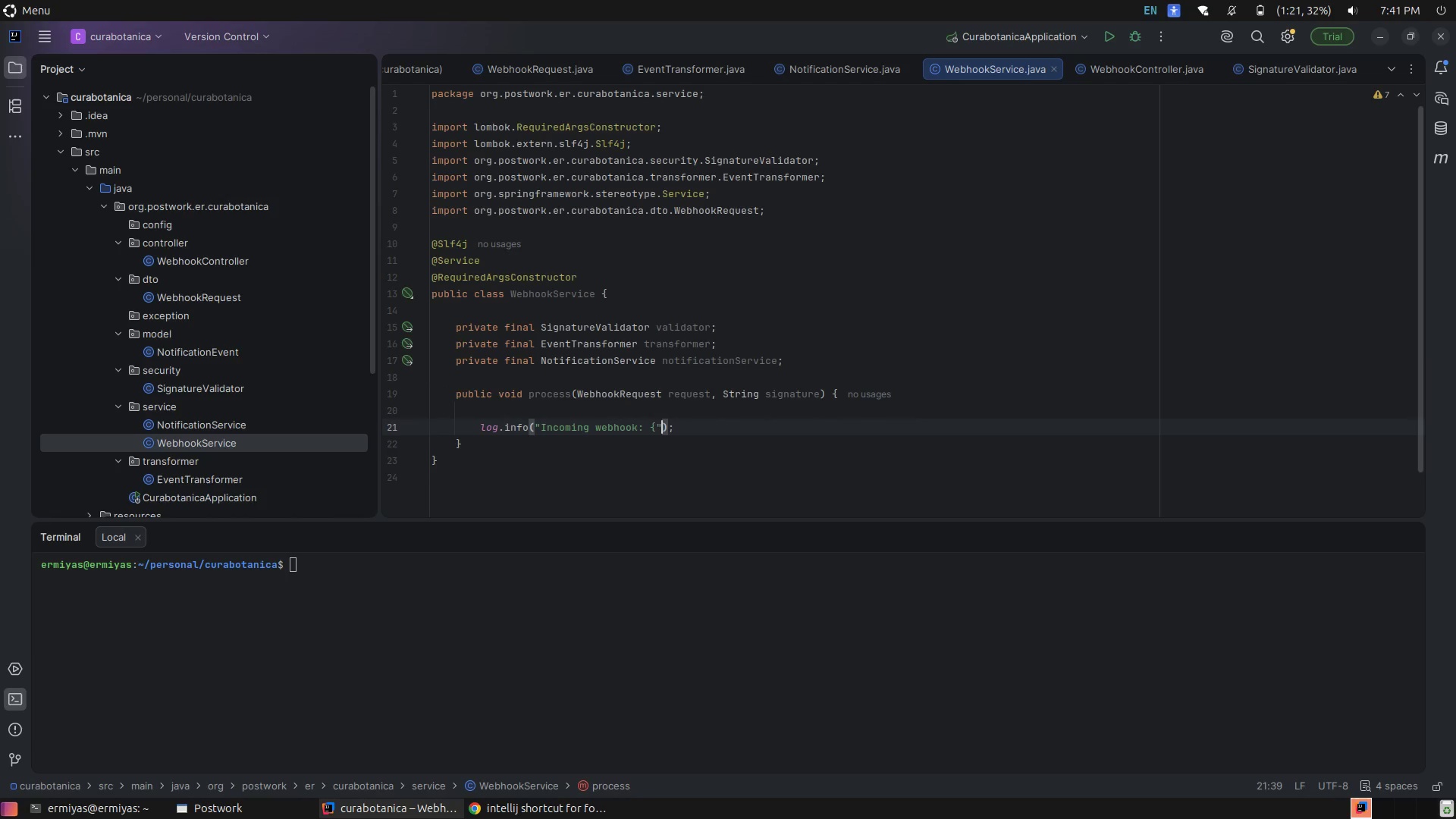 
key(ArrowLeft)
 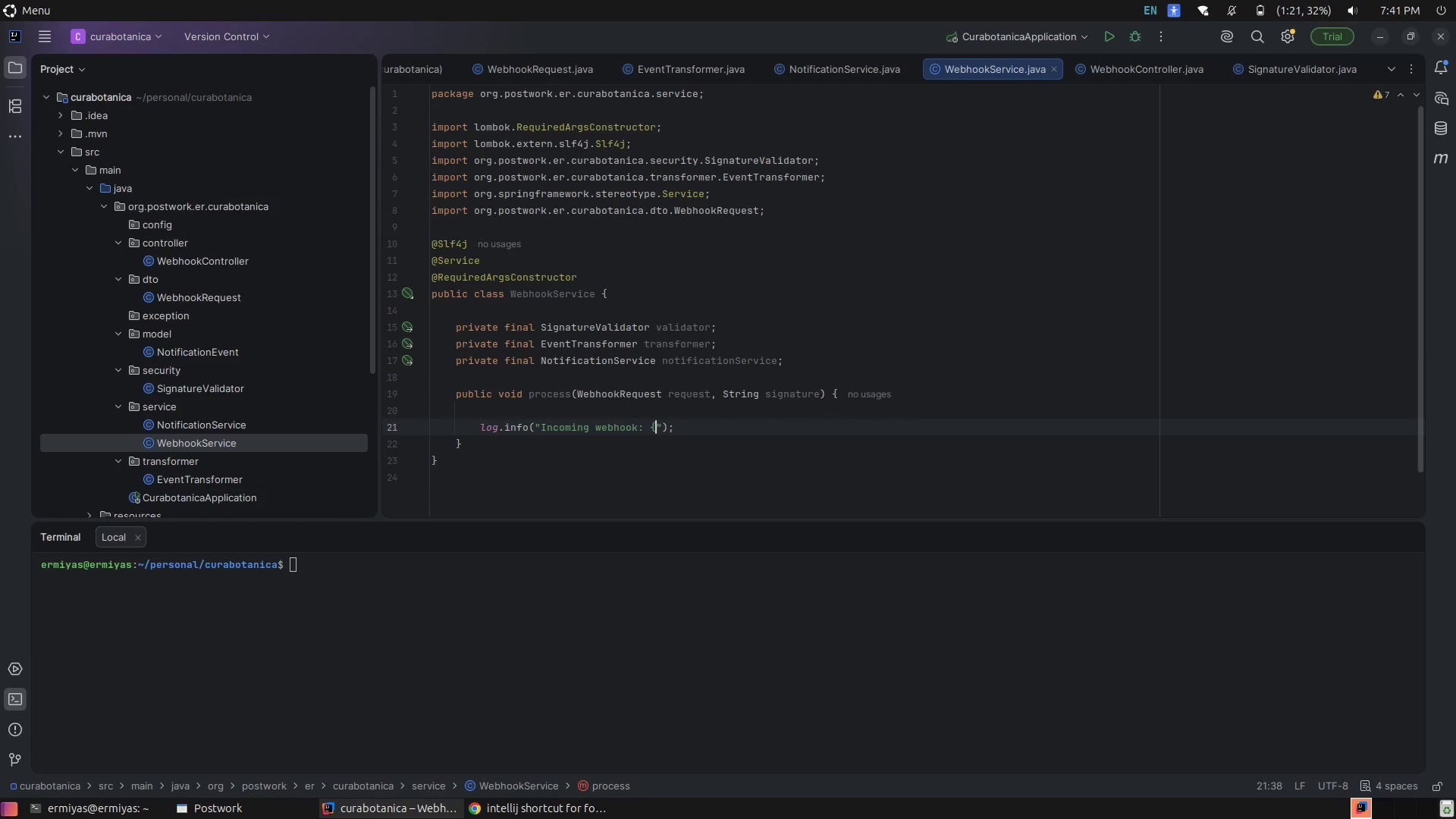 
key(Shift+BracketRight)
 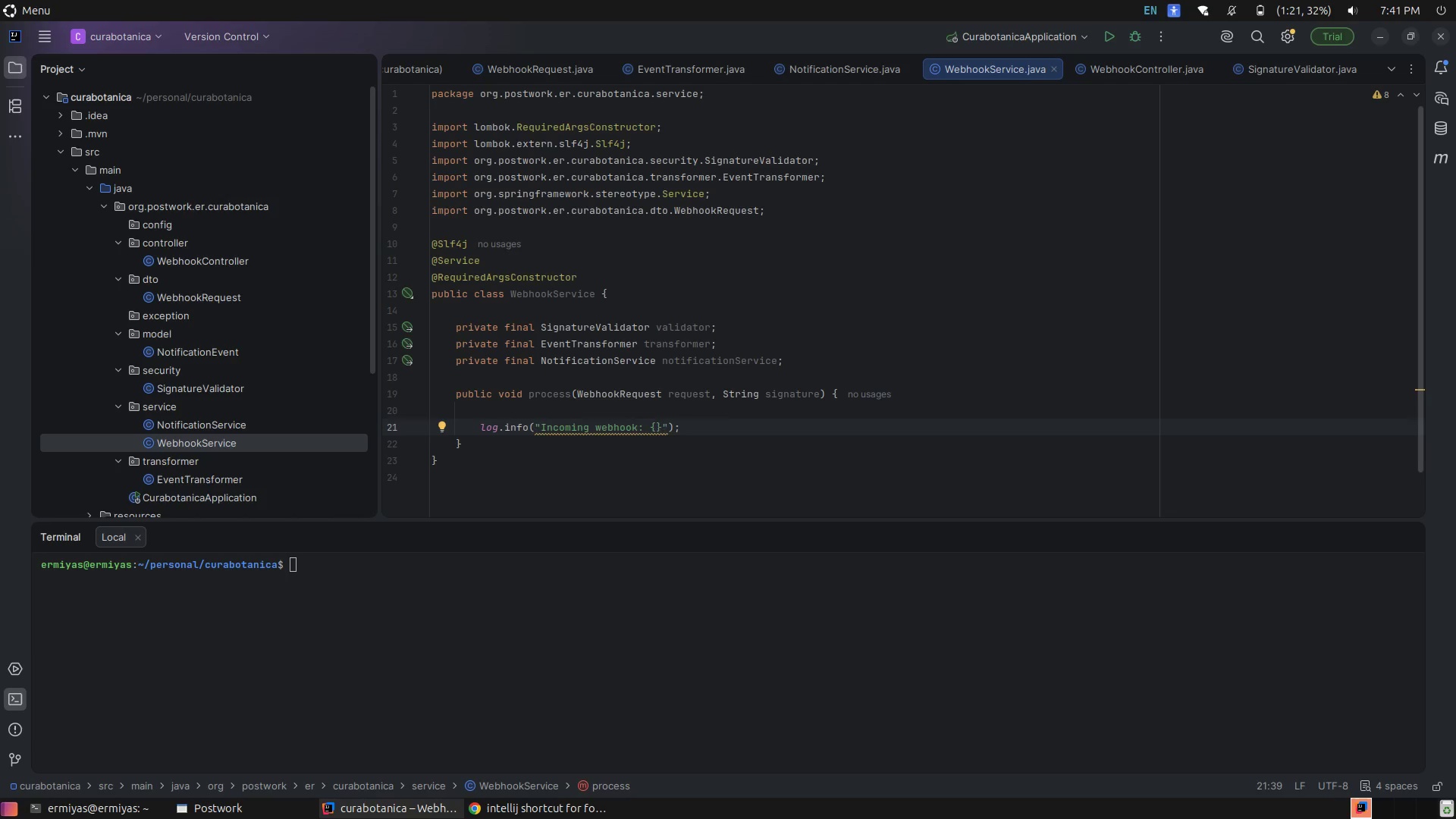 
key(ArrowRight)
 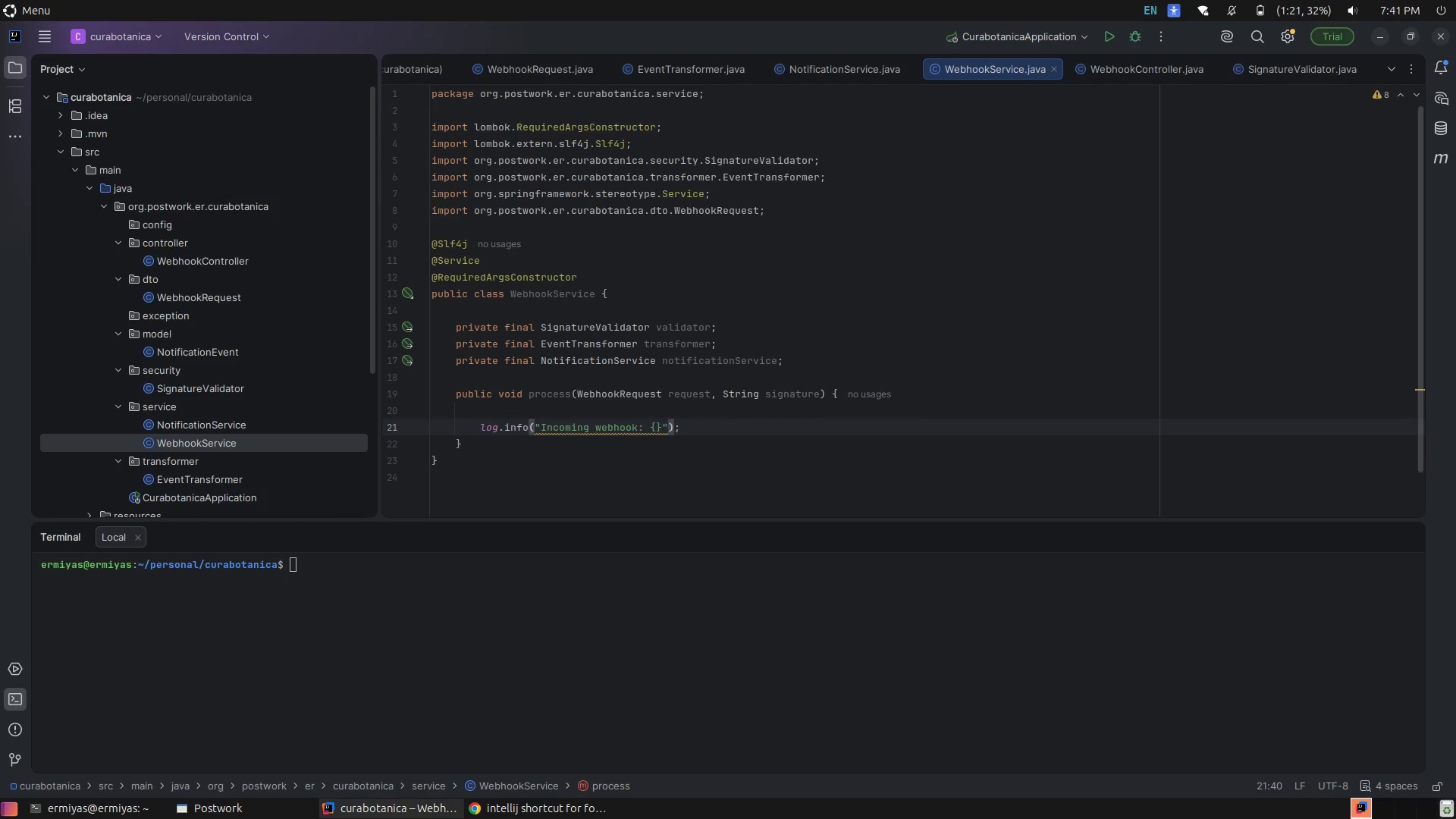 
type(, re)
key(Tab)
 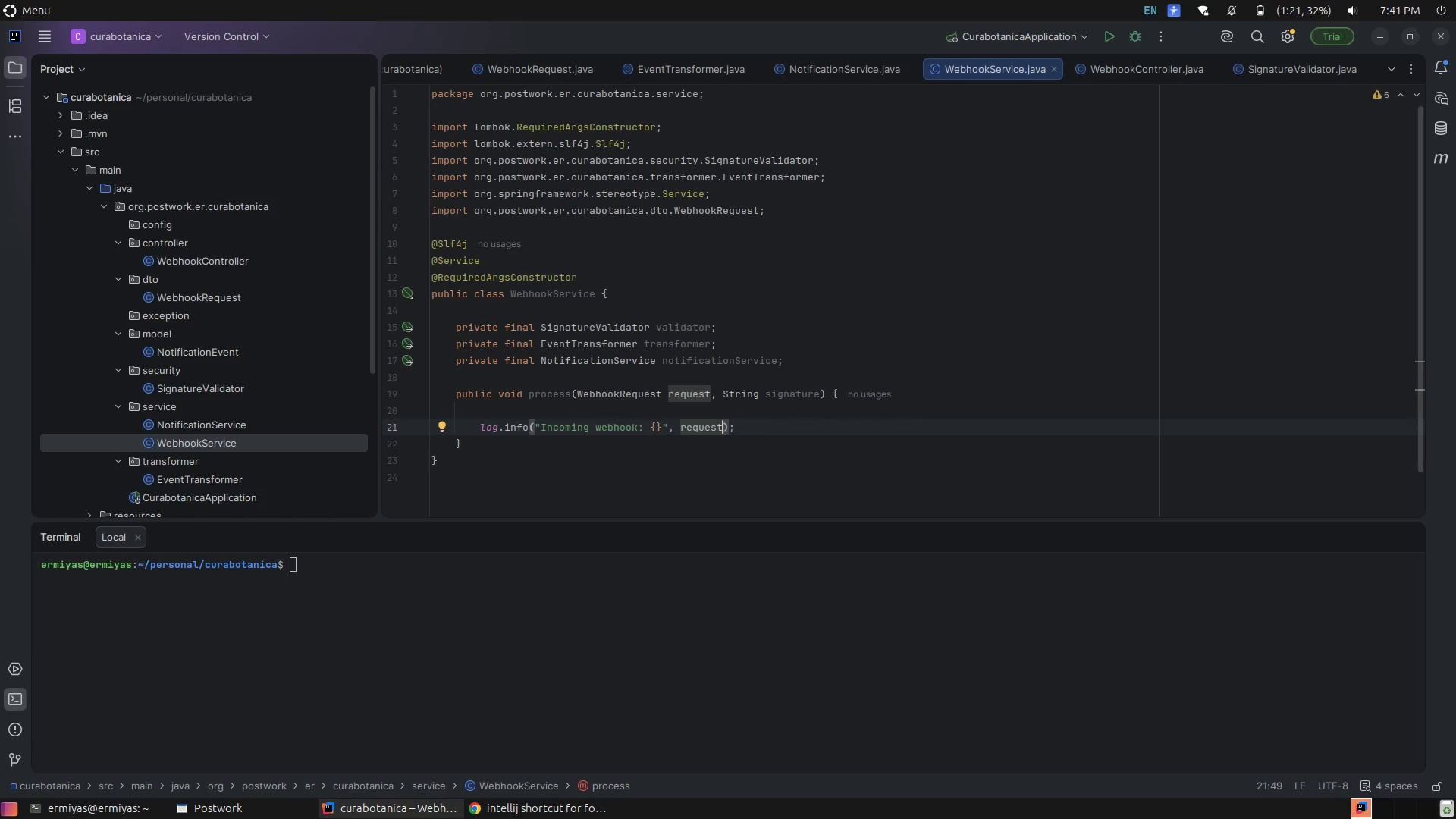 
key(ArrowRight)
 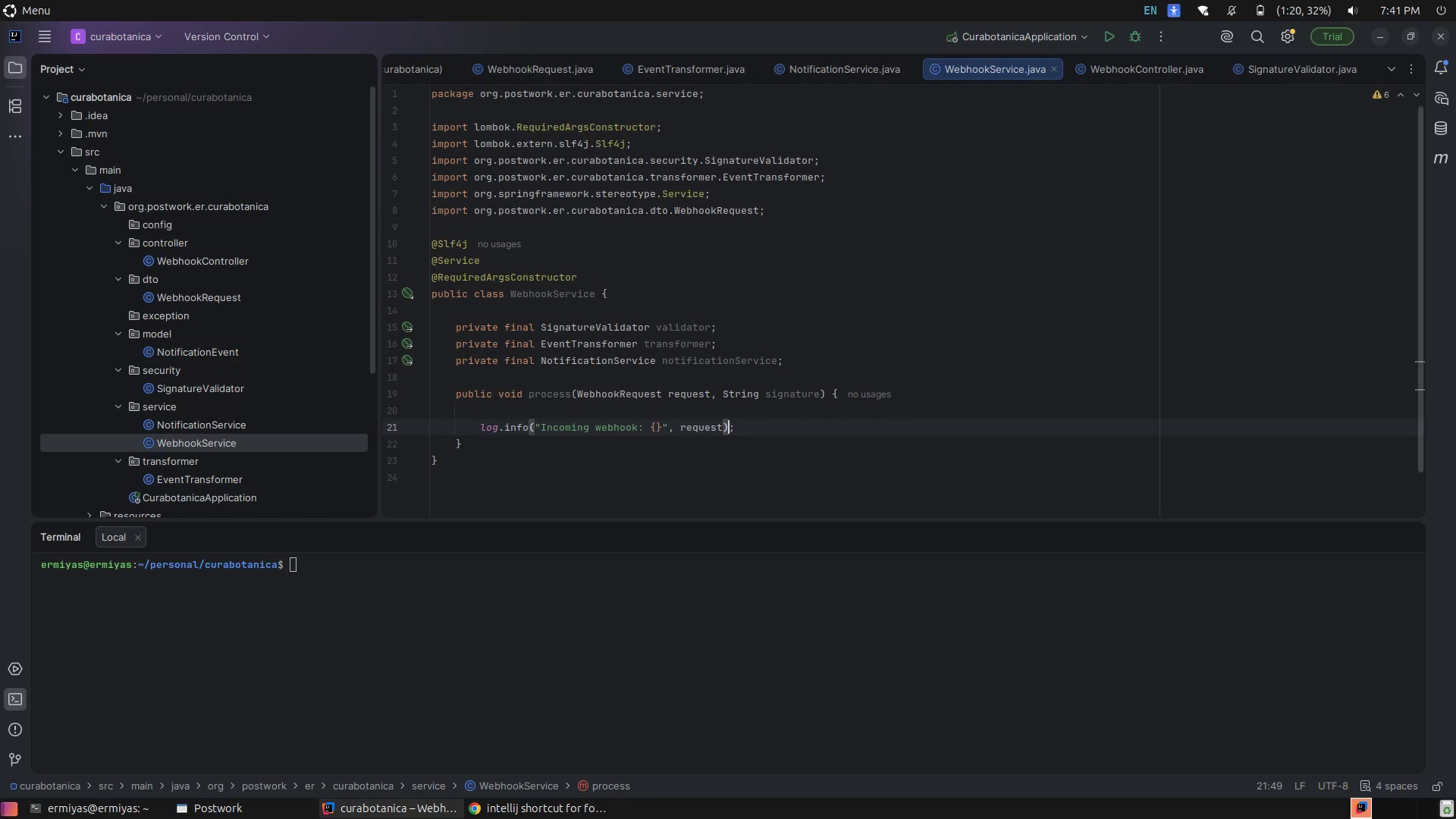 
key(ArrowRight)
 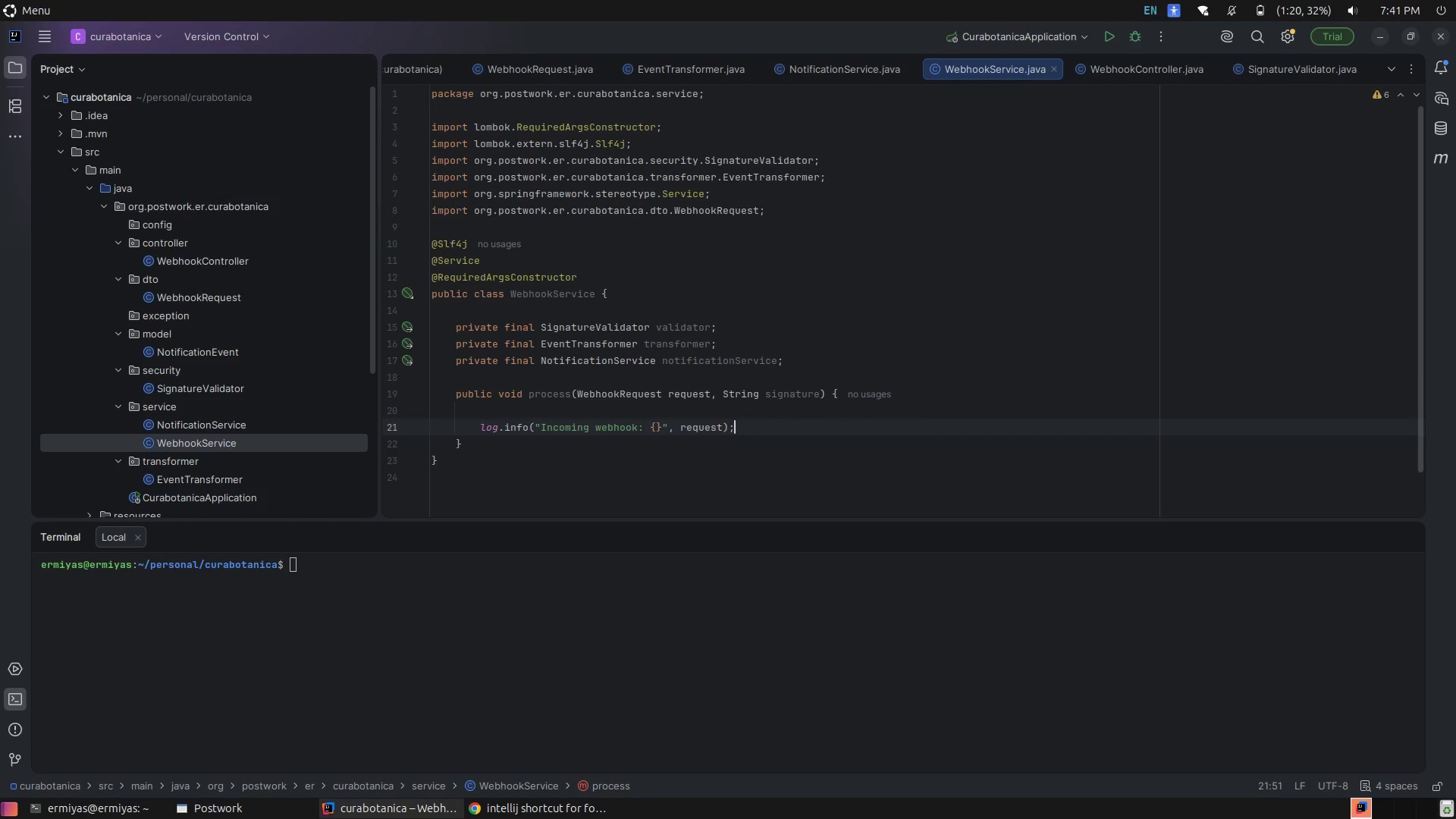 
key(Enter)
 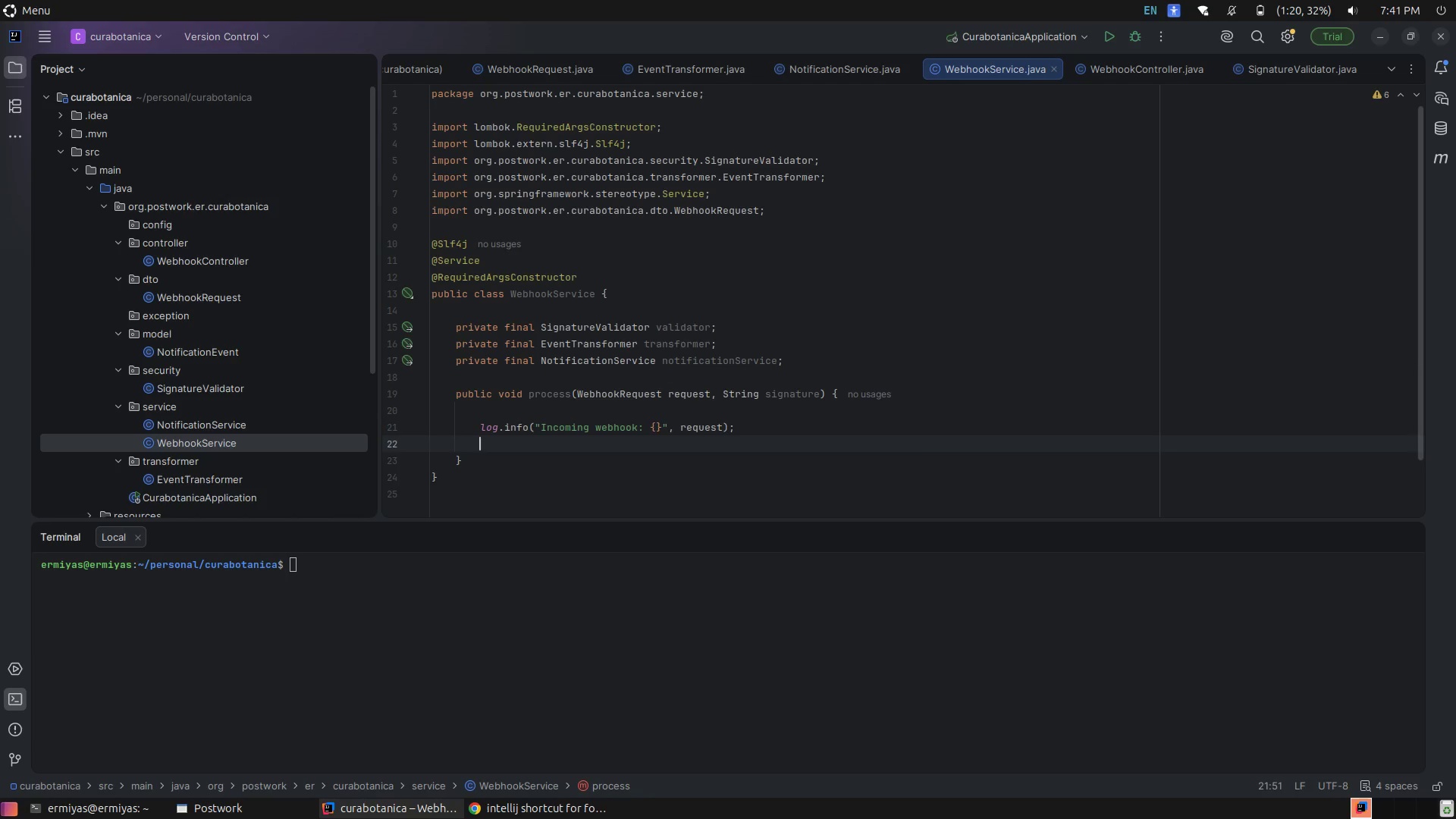 
key(Enter)
 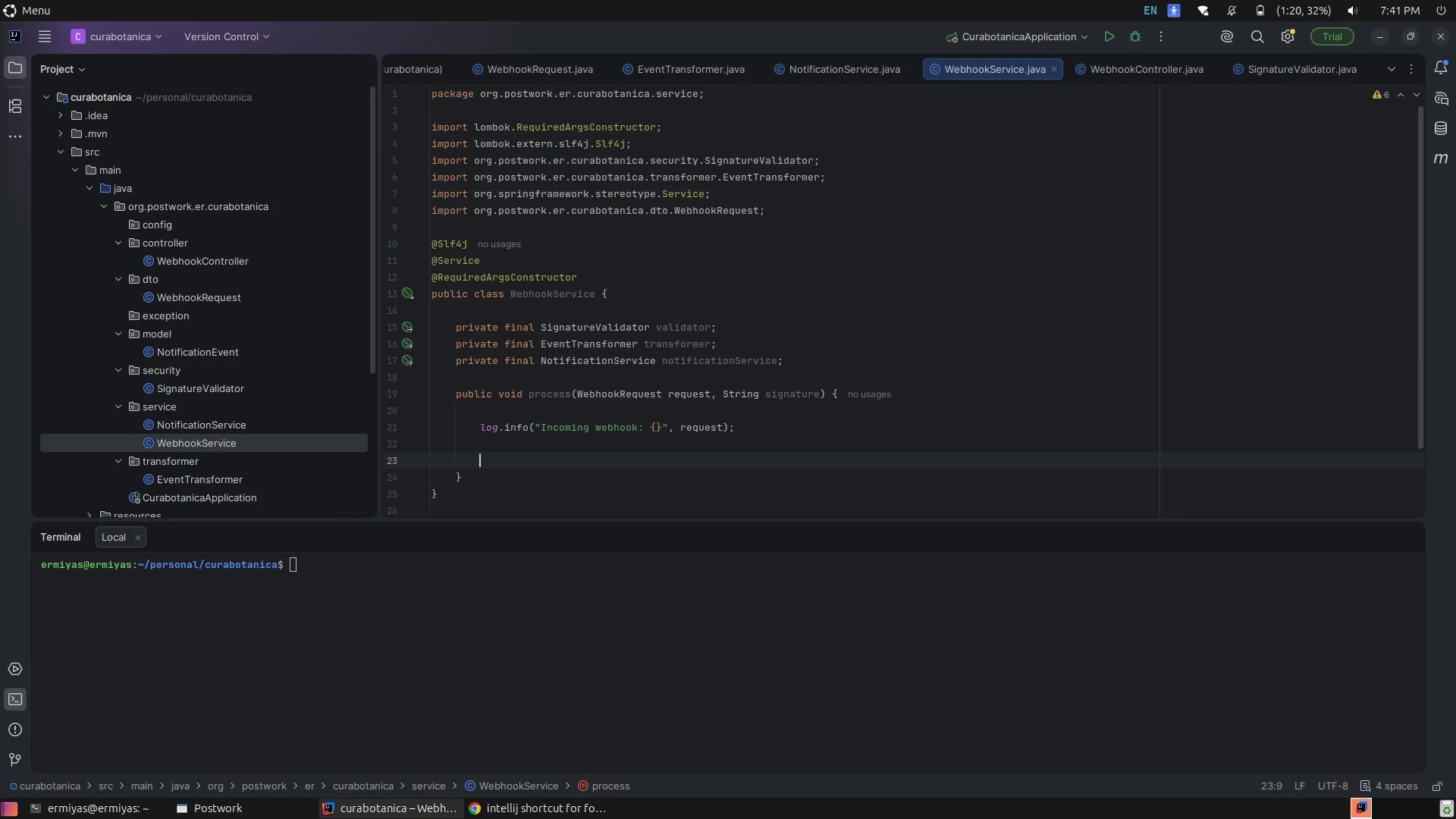 
type(// Stei)
key(Backspace)
type(p 1: Security validation)
 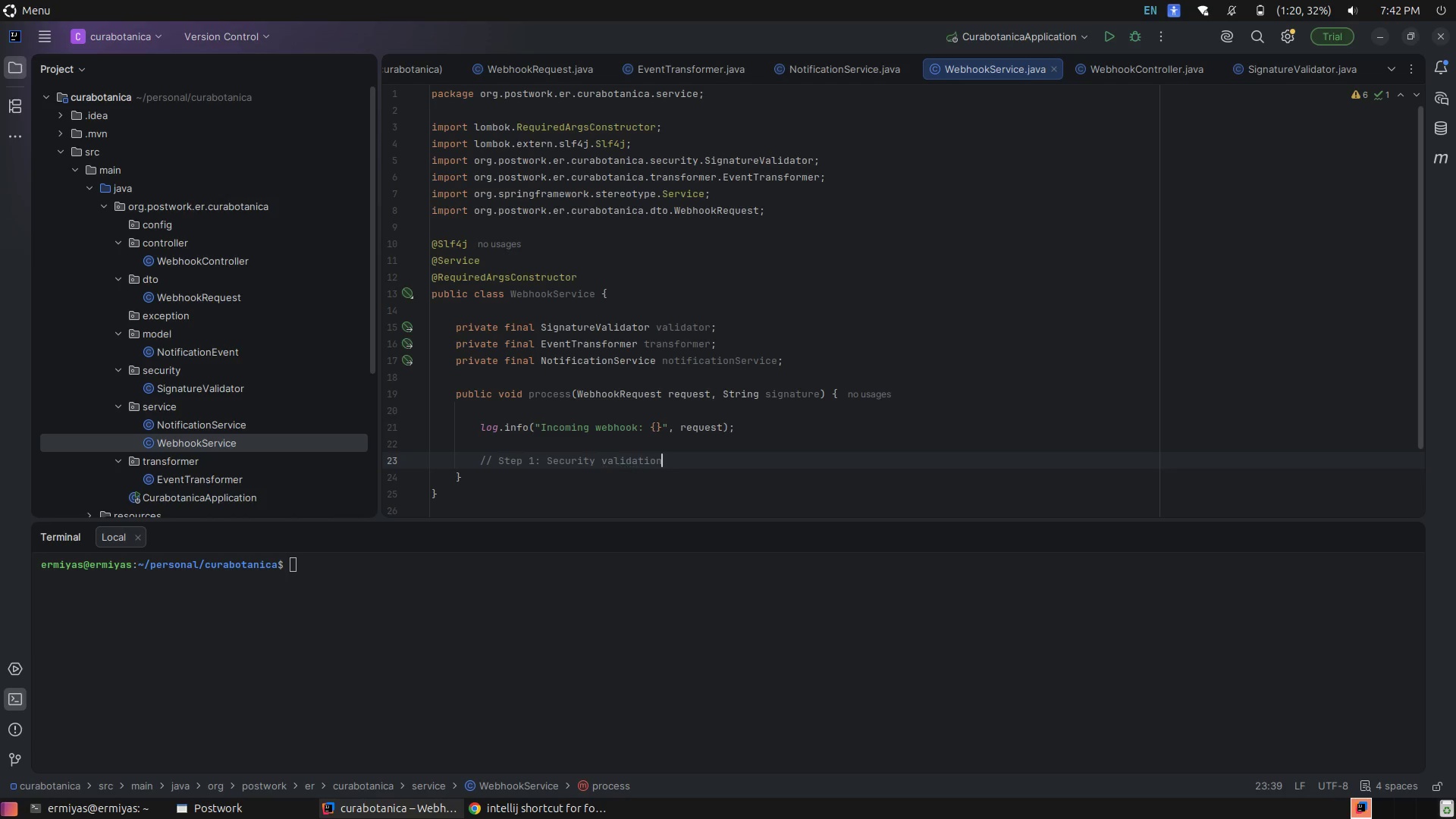 